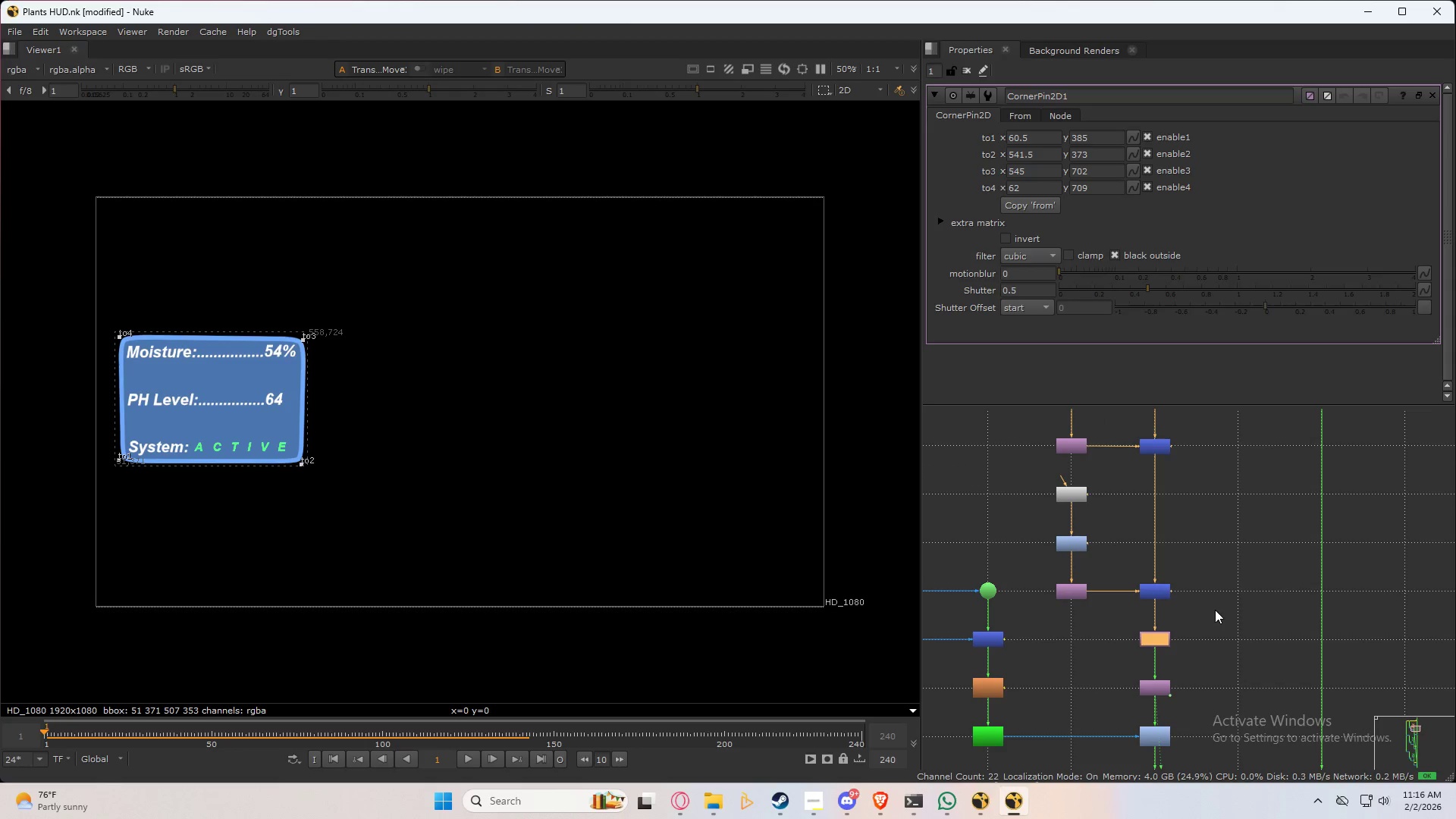 
wait(9.56)
 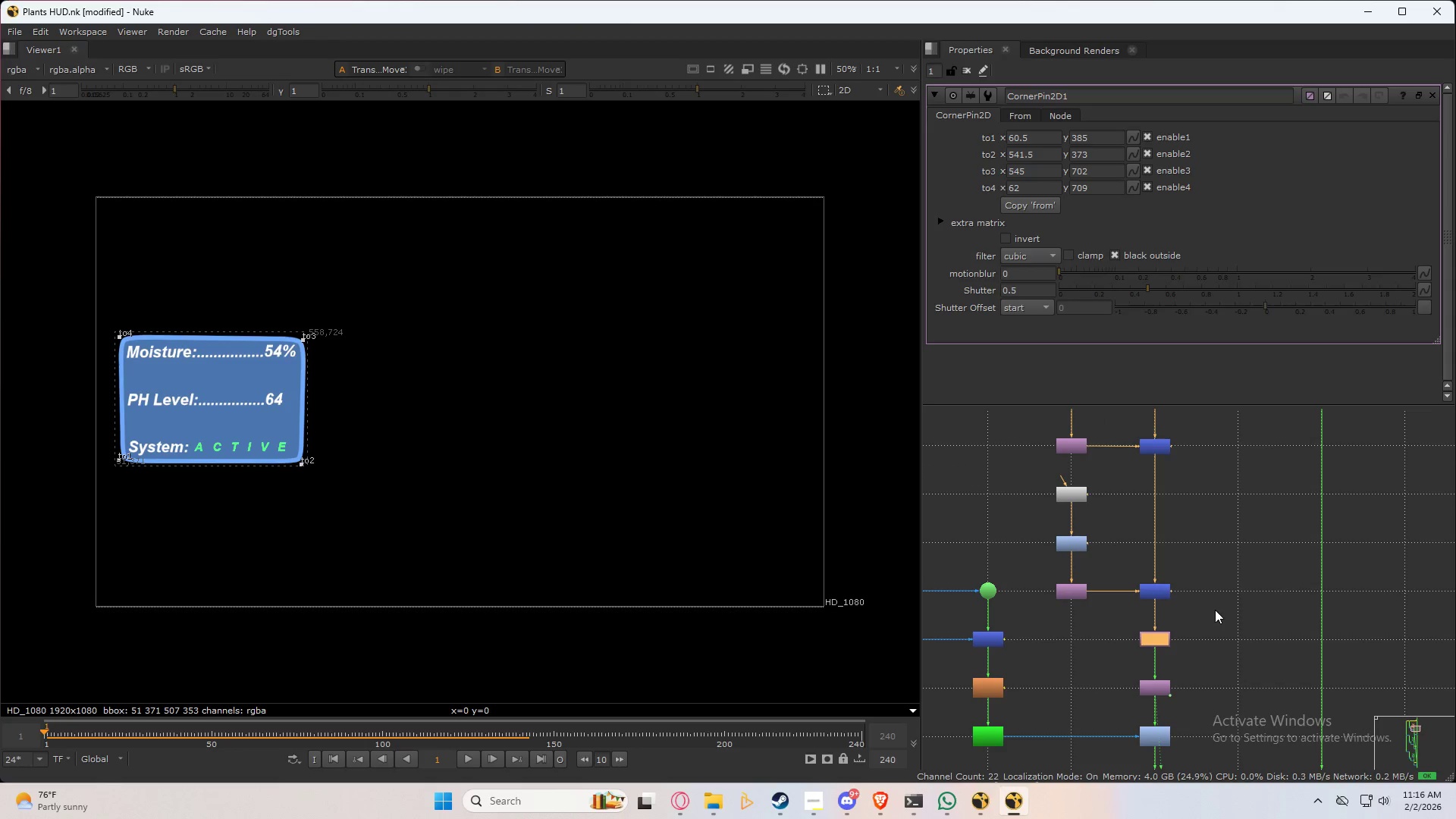 
double_click([1257, 467])
 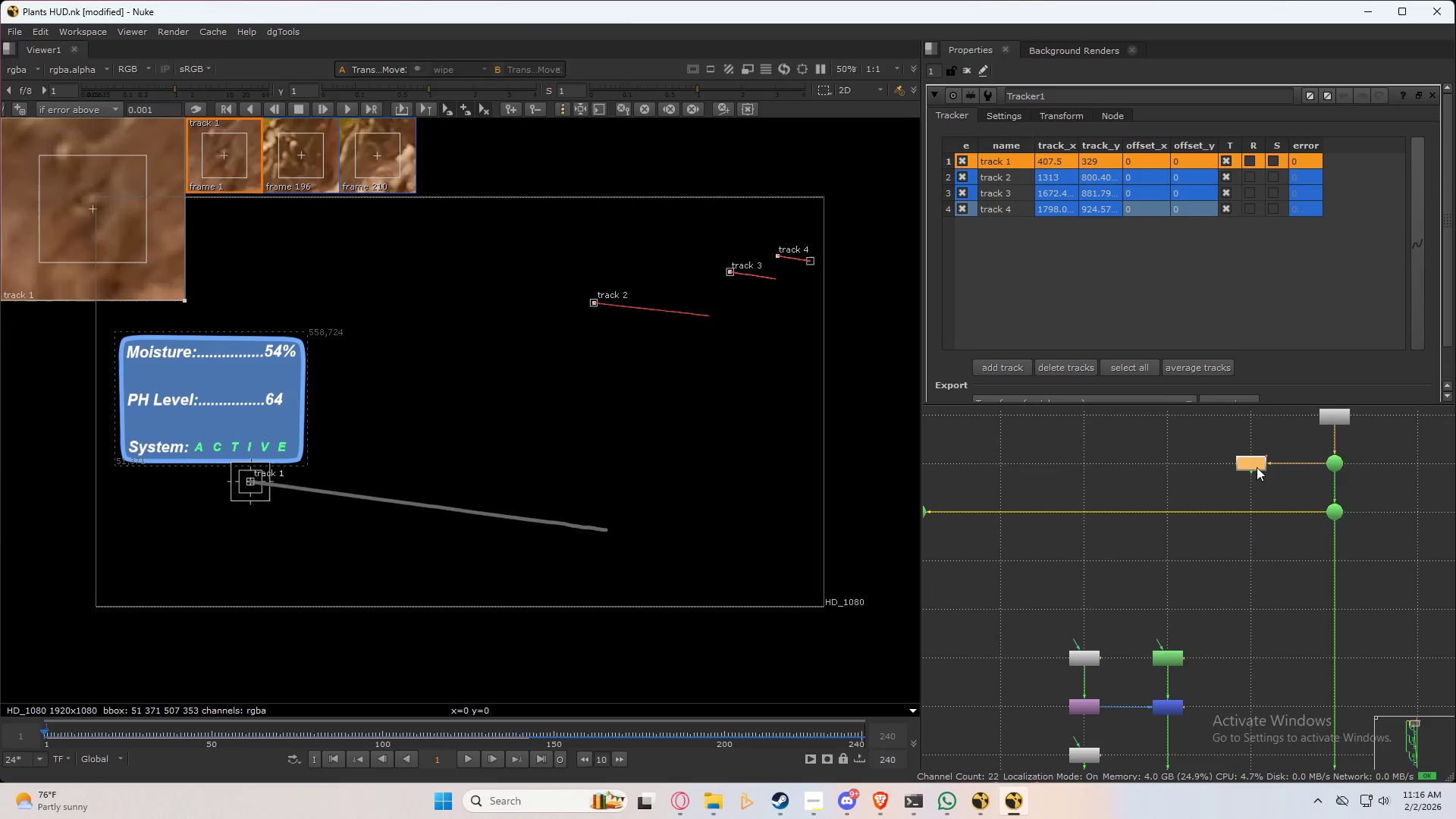 
triple_click([1257, 467])
 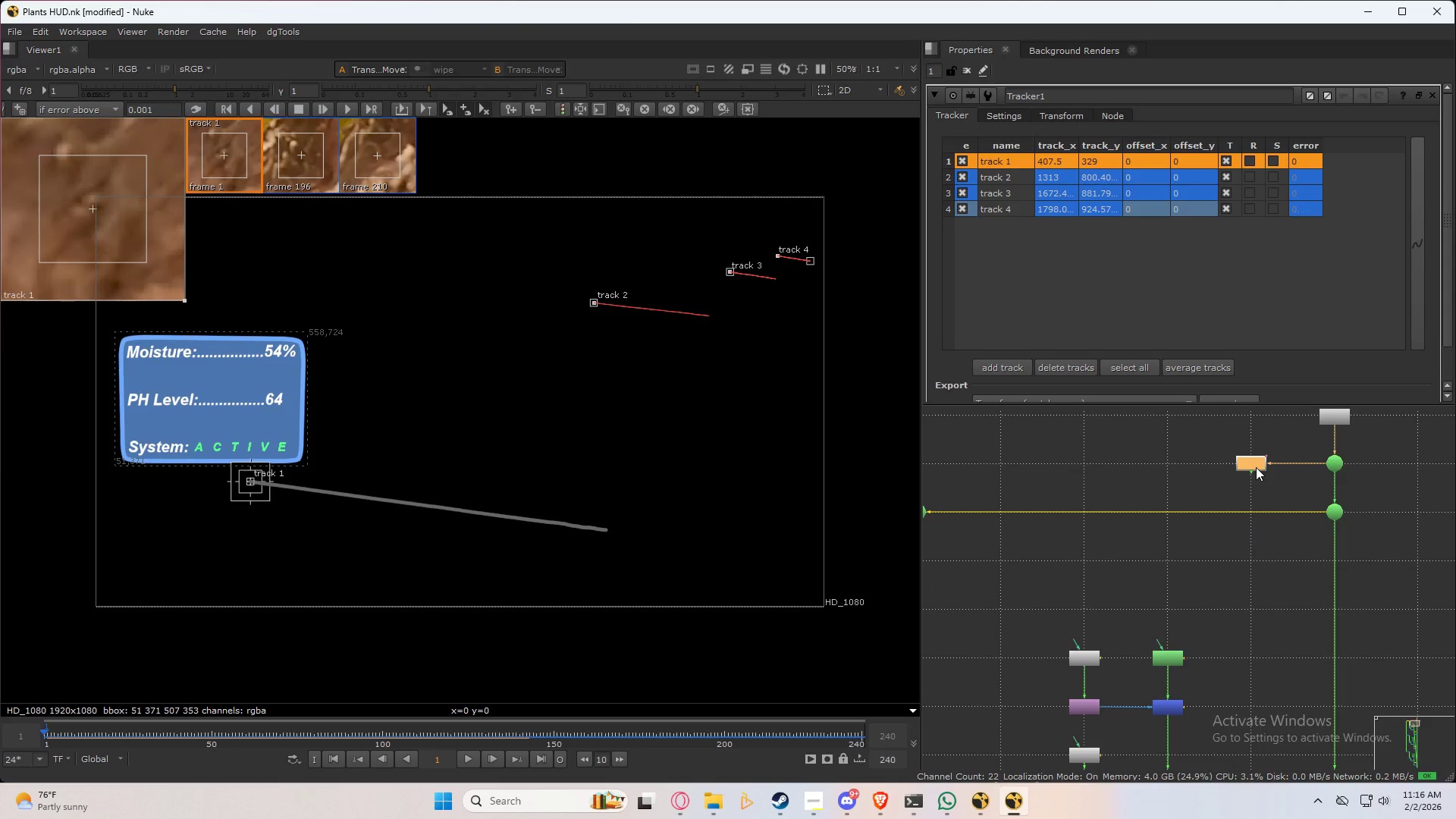 
left_click([1256, 467])
 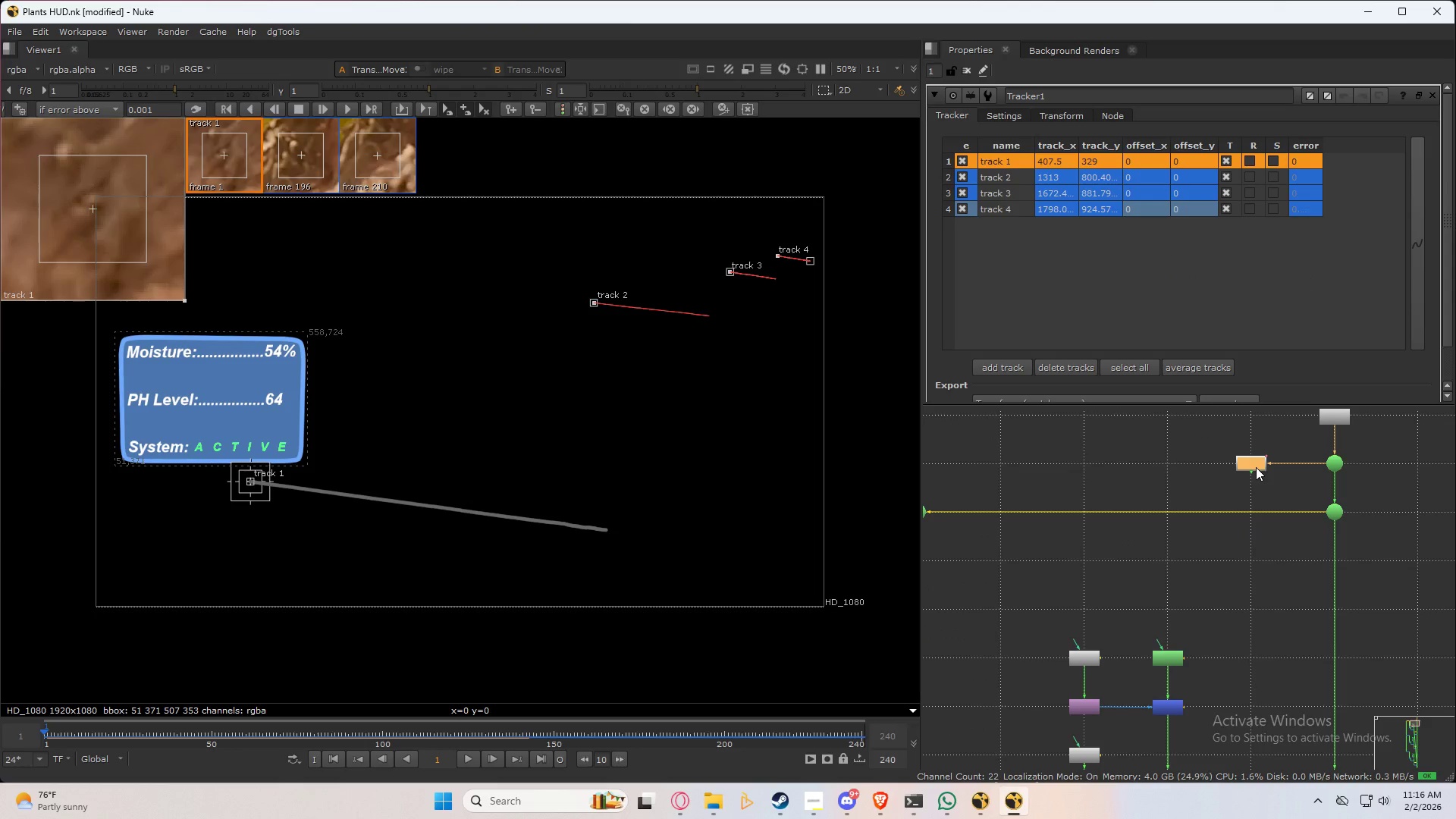 
key(Control+C)
 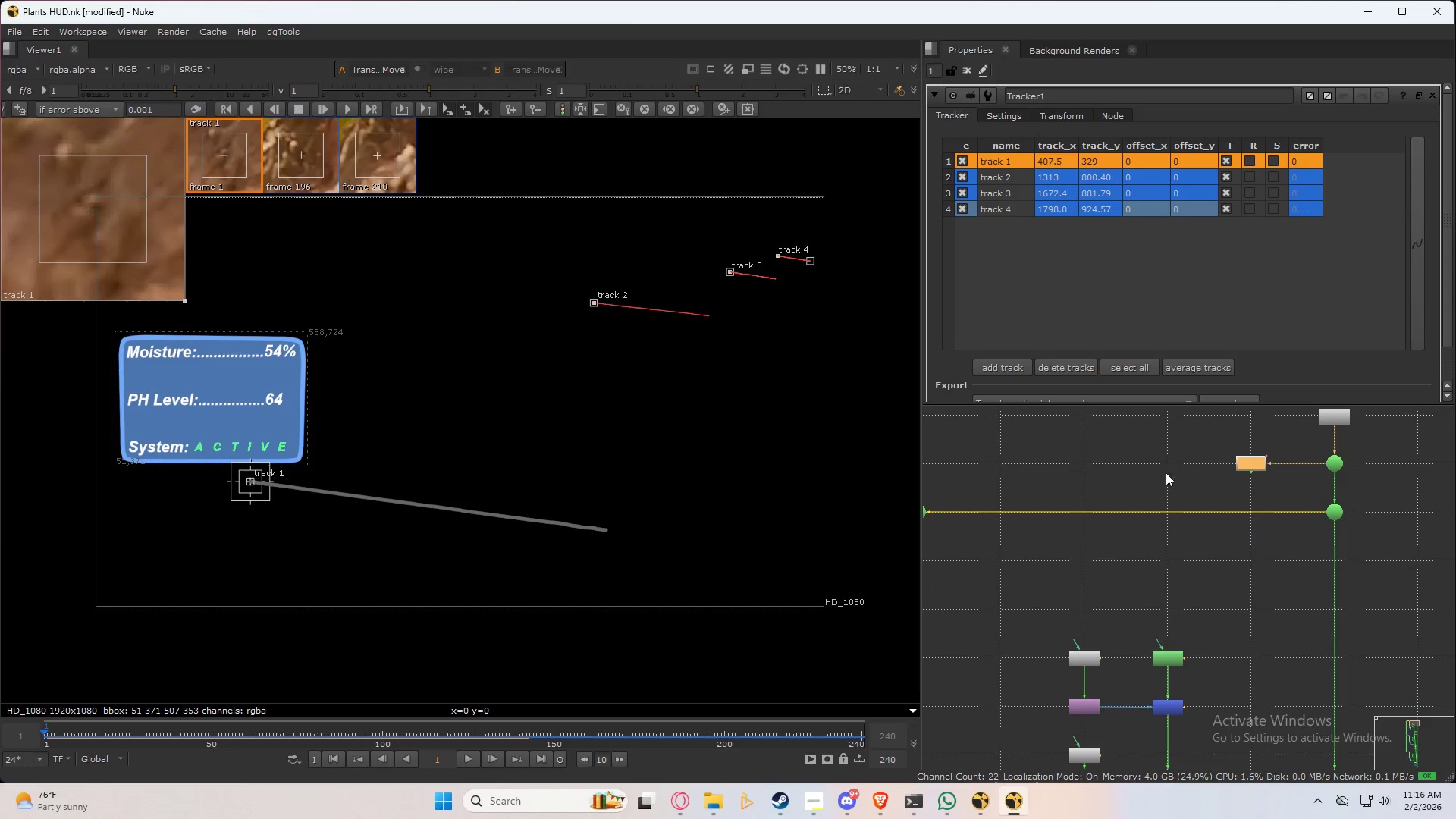 
left_click([1153, 465])
 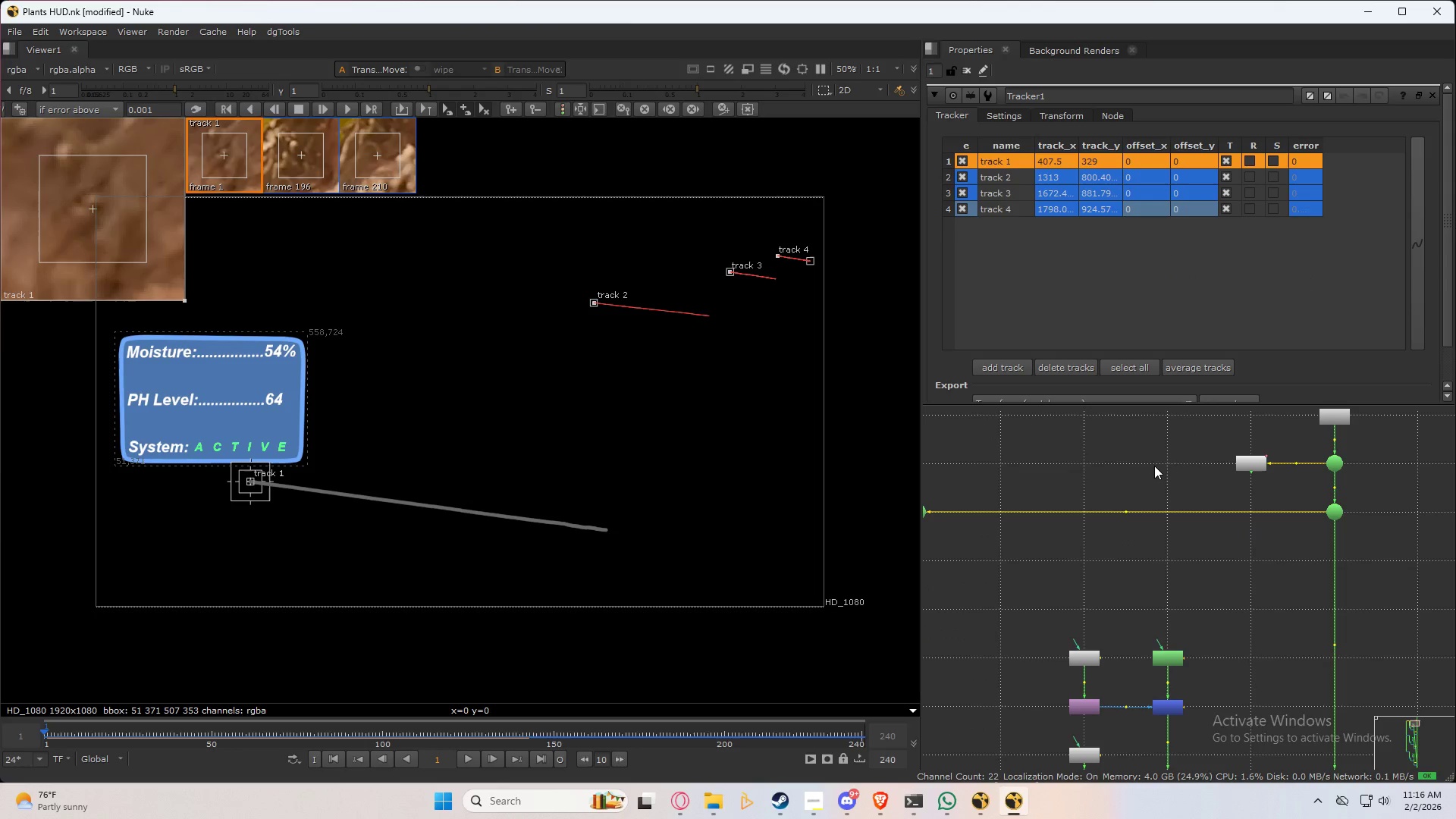 
key(Control+ControlLeft)
 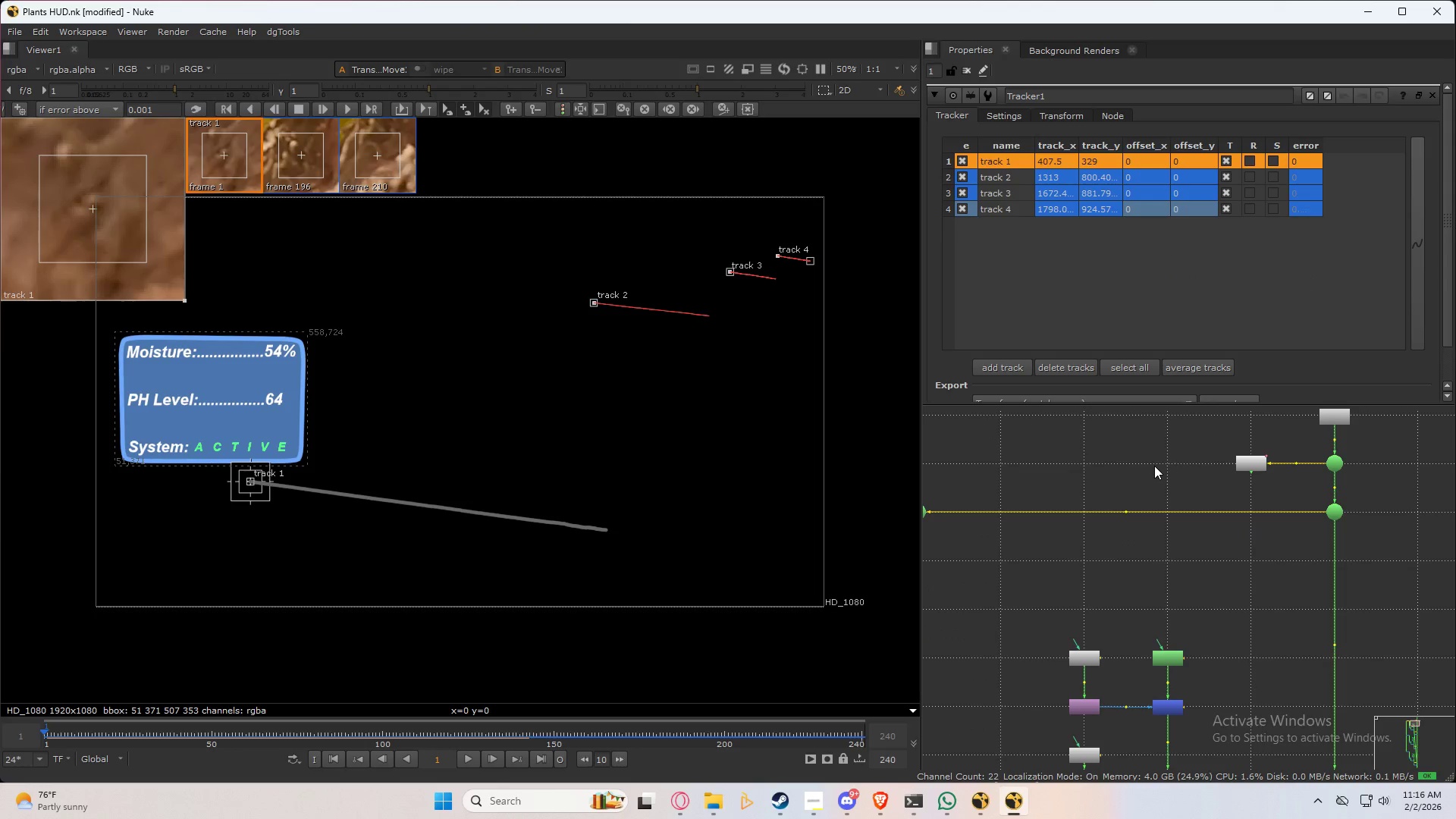 
key(Control+V)
 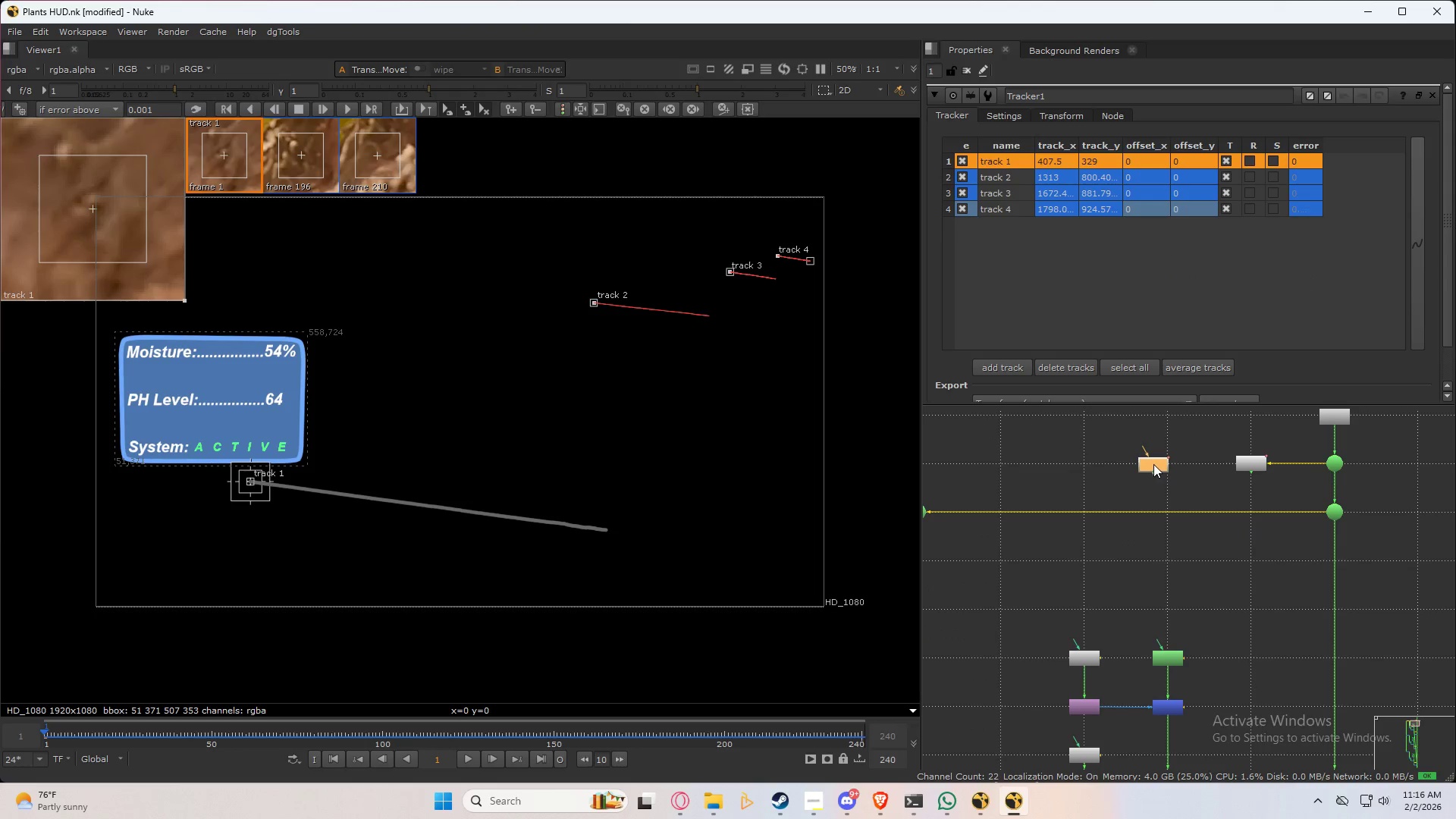 
left_click_drag(start_coordinate=[1153, 464], to_coordinate=[1168, 466])
 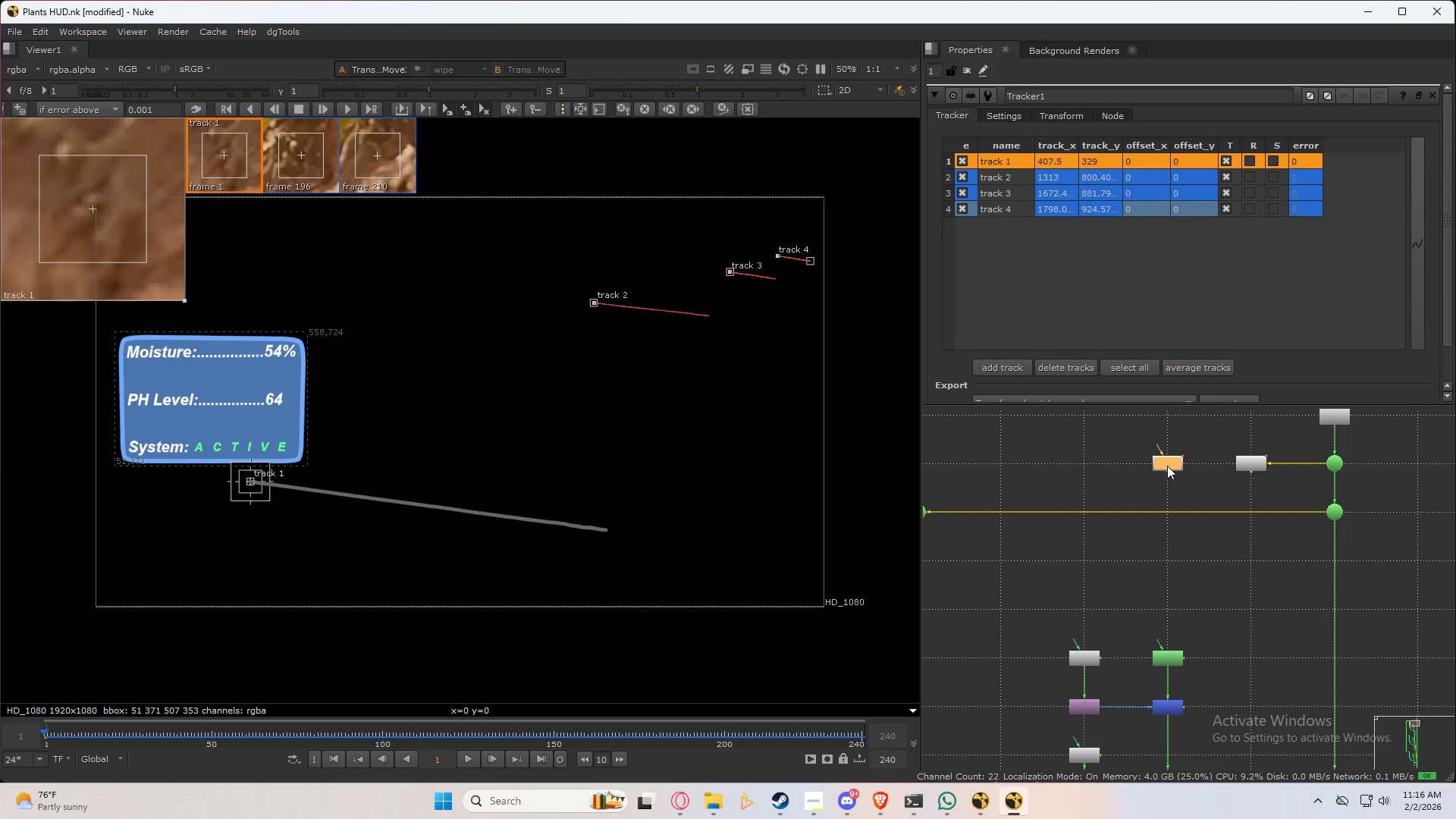 
key(Alt+E)
 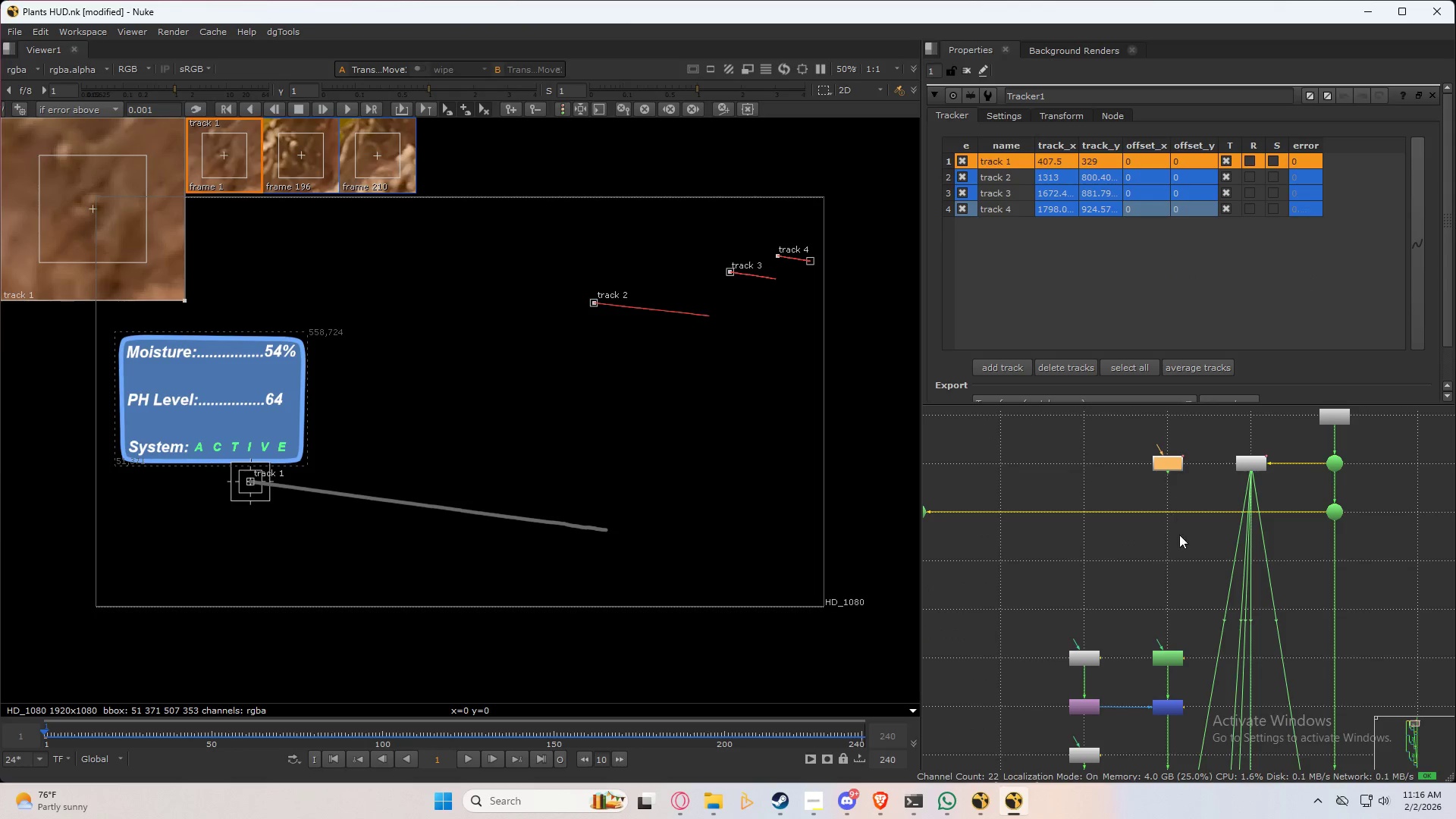 
key(Alt+AltLeft)
 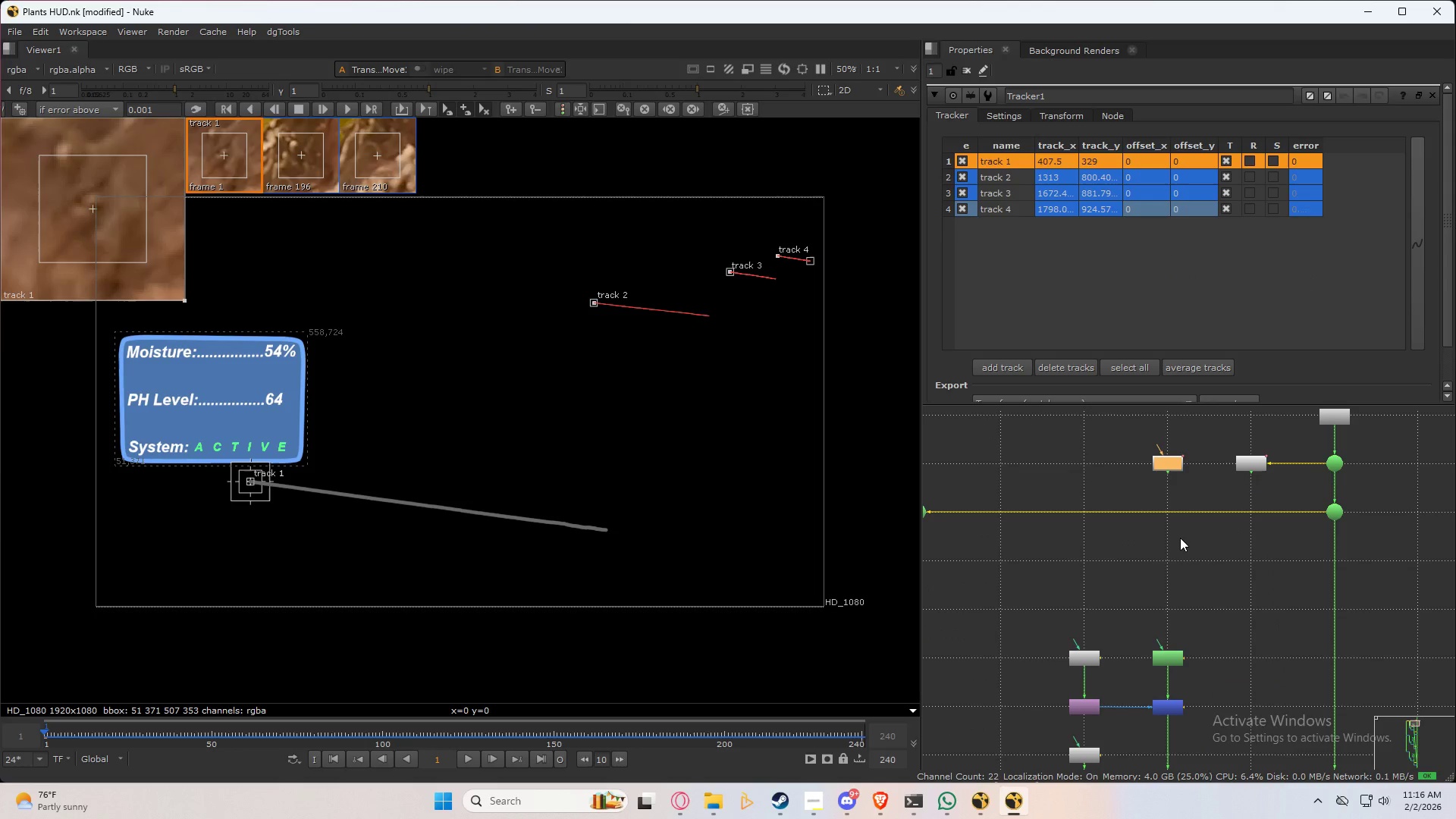 
key(Alt+E)
 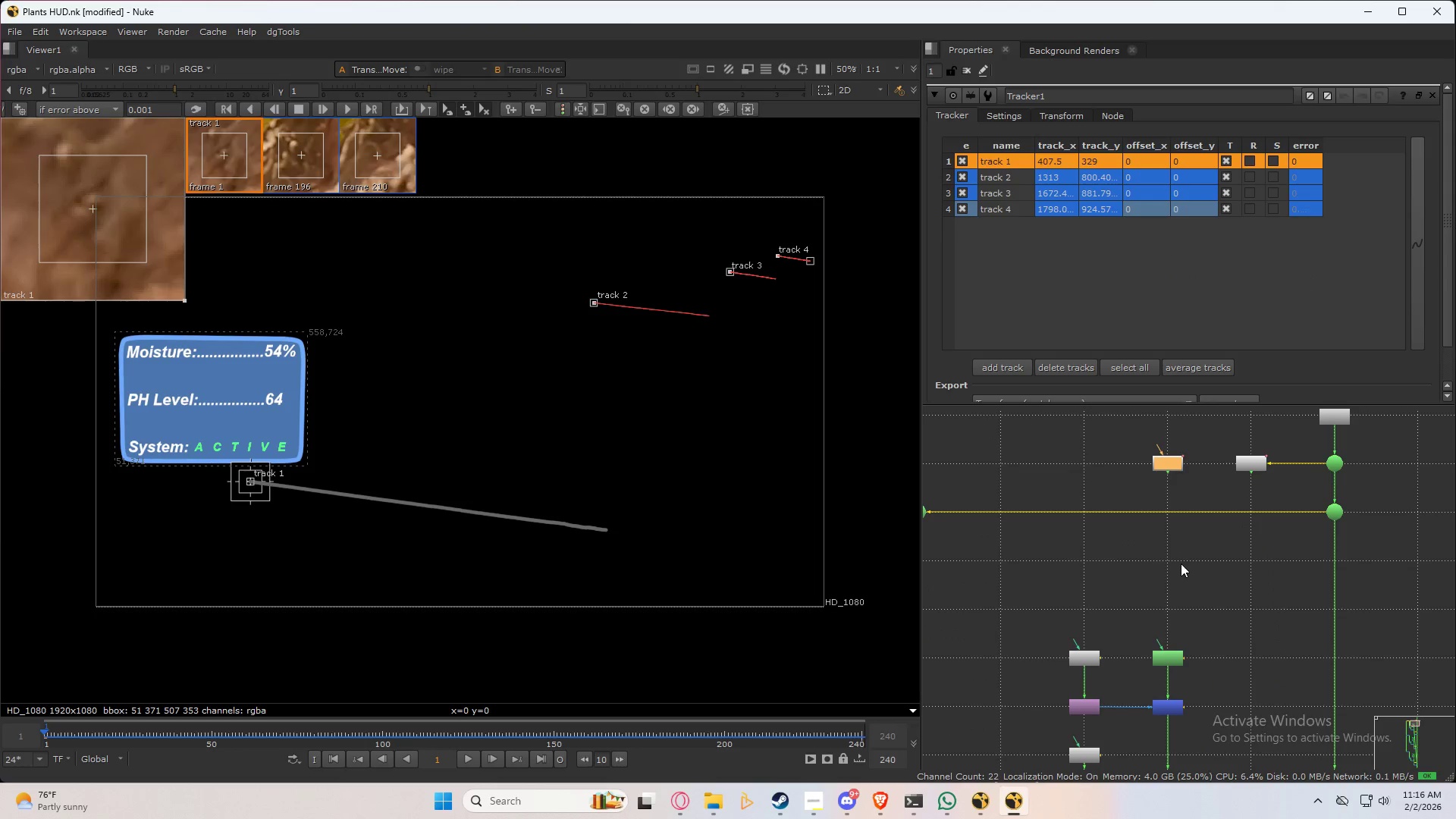 
left_click([1181, 563])
 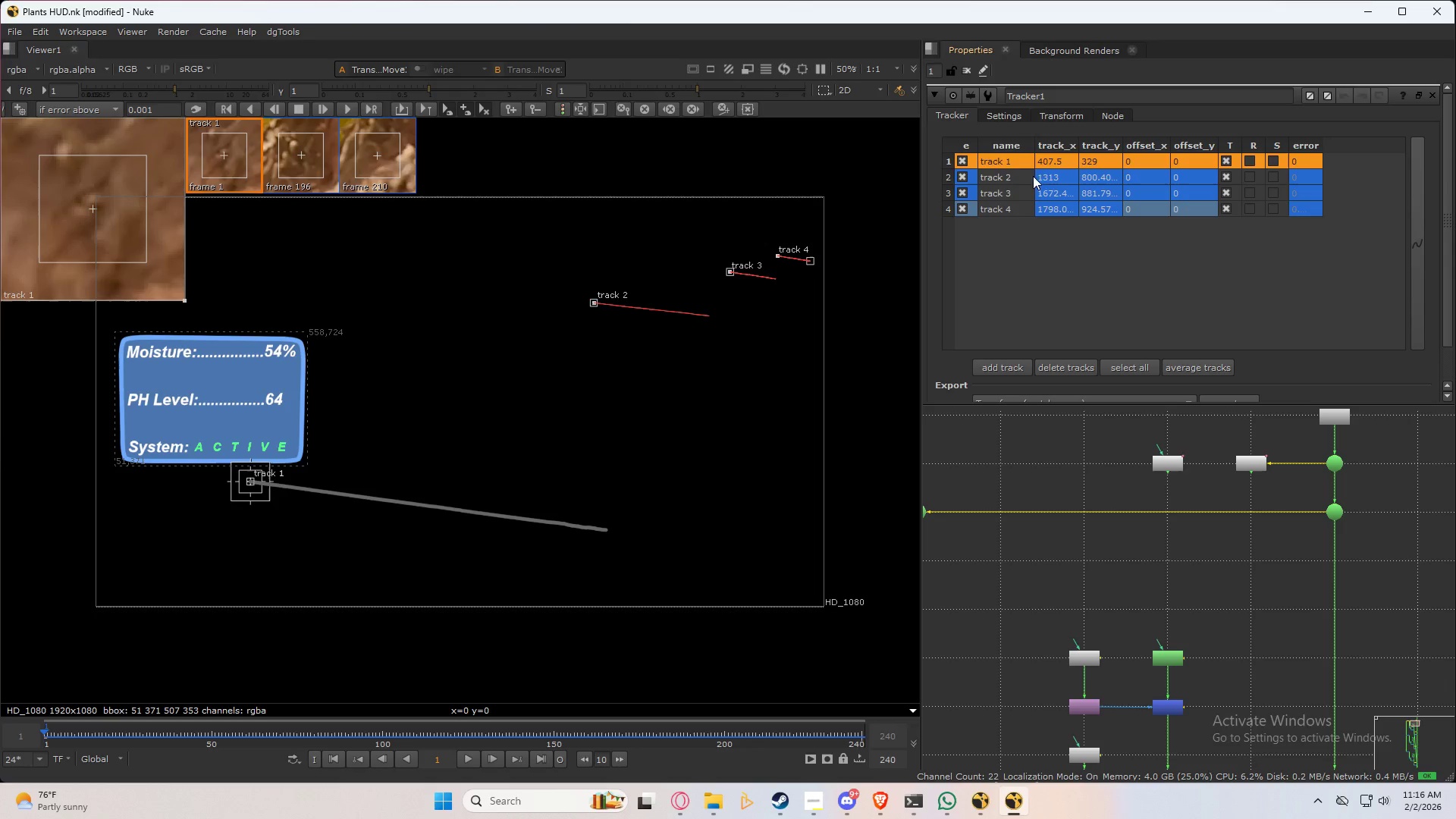 
left_click([1054, 175])
 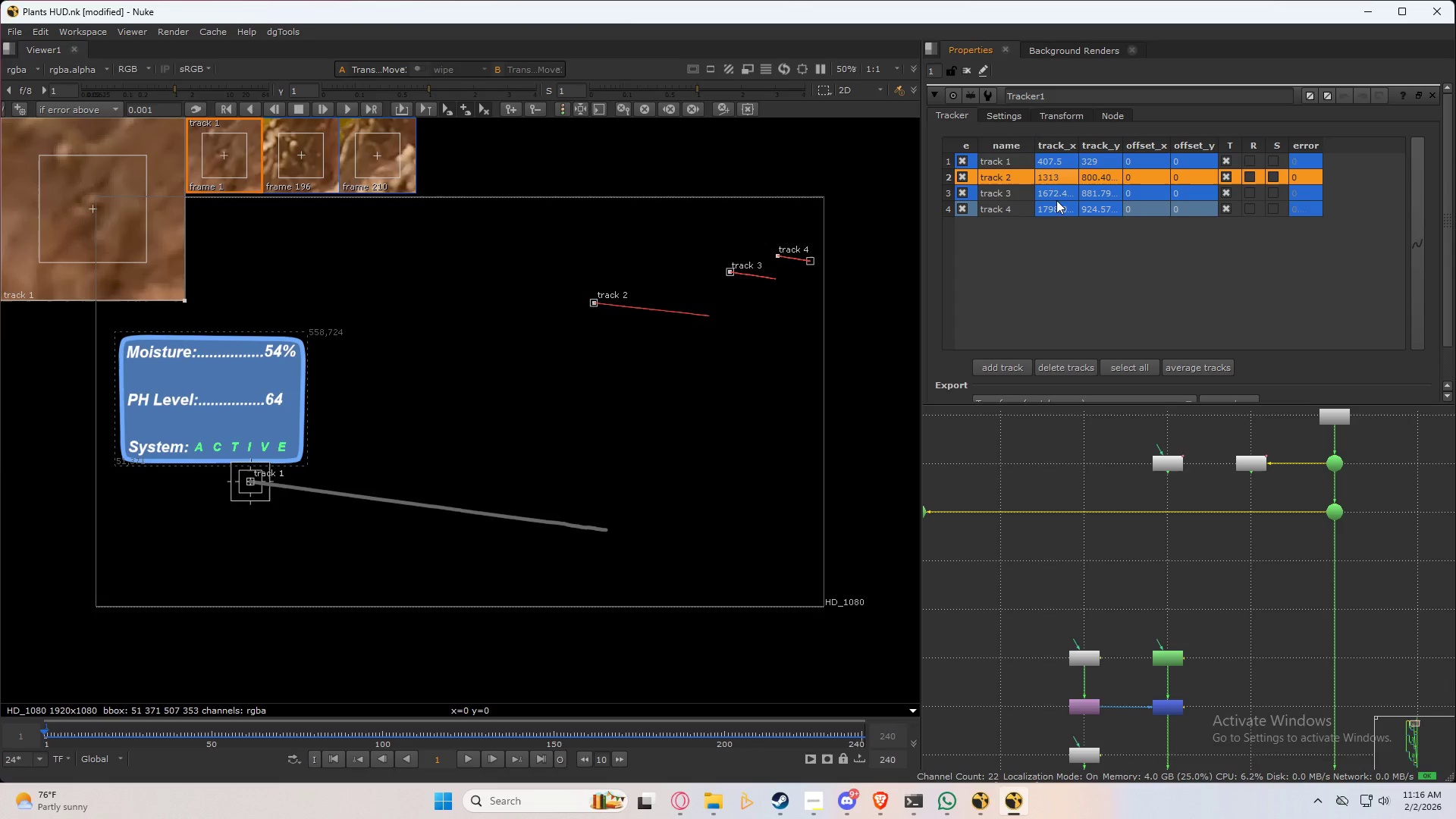 
hold_key(key=ShiftLeft, duration=0.73)
left_click([1056, 206])
 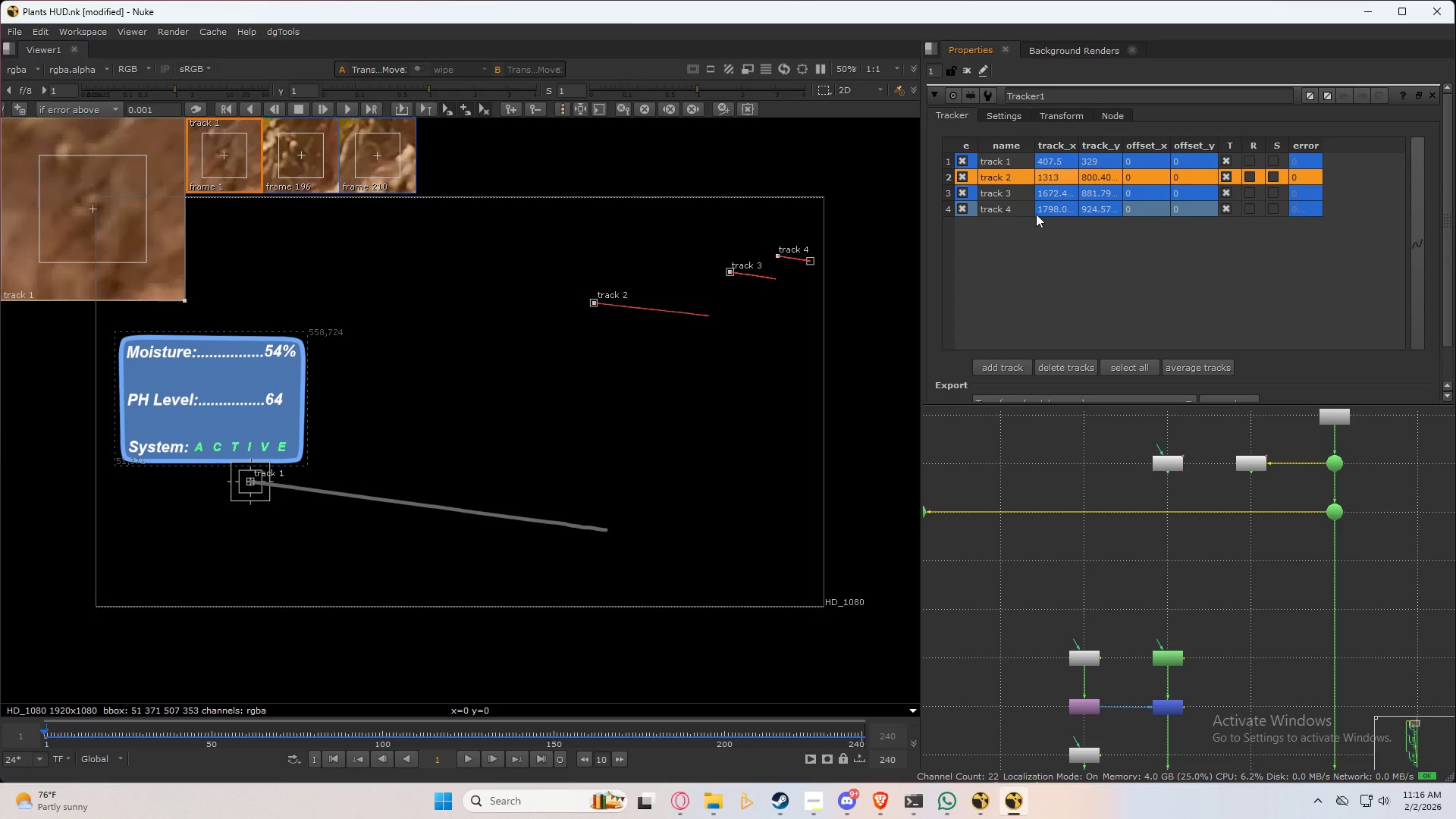 
scroll: coordinate [1155, 316], scroll_direction: down, amount: 2.0
 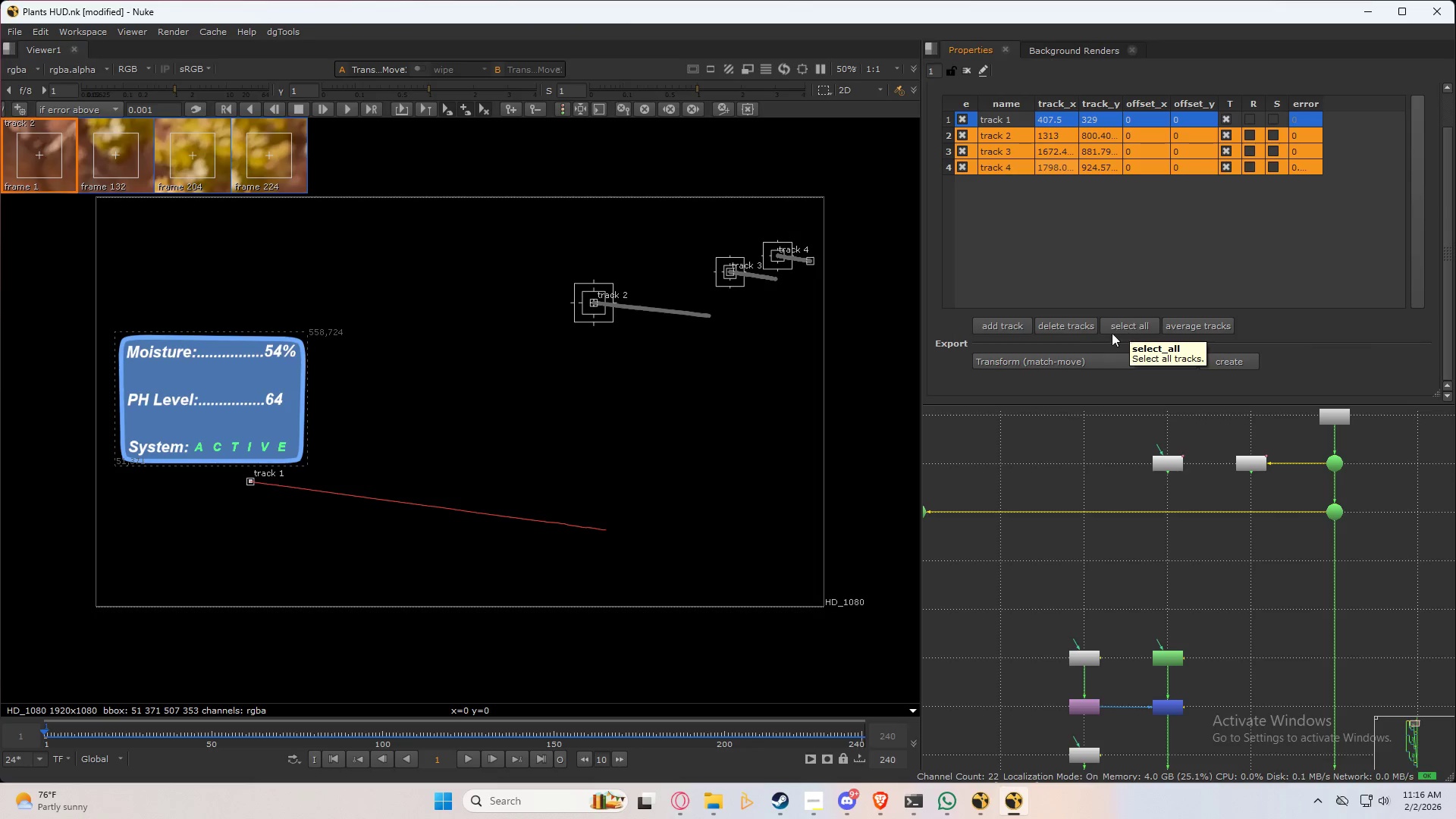 
left_click([1058, 325])
 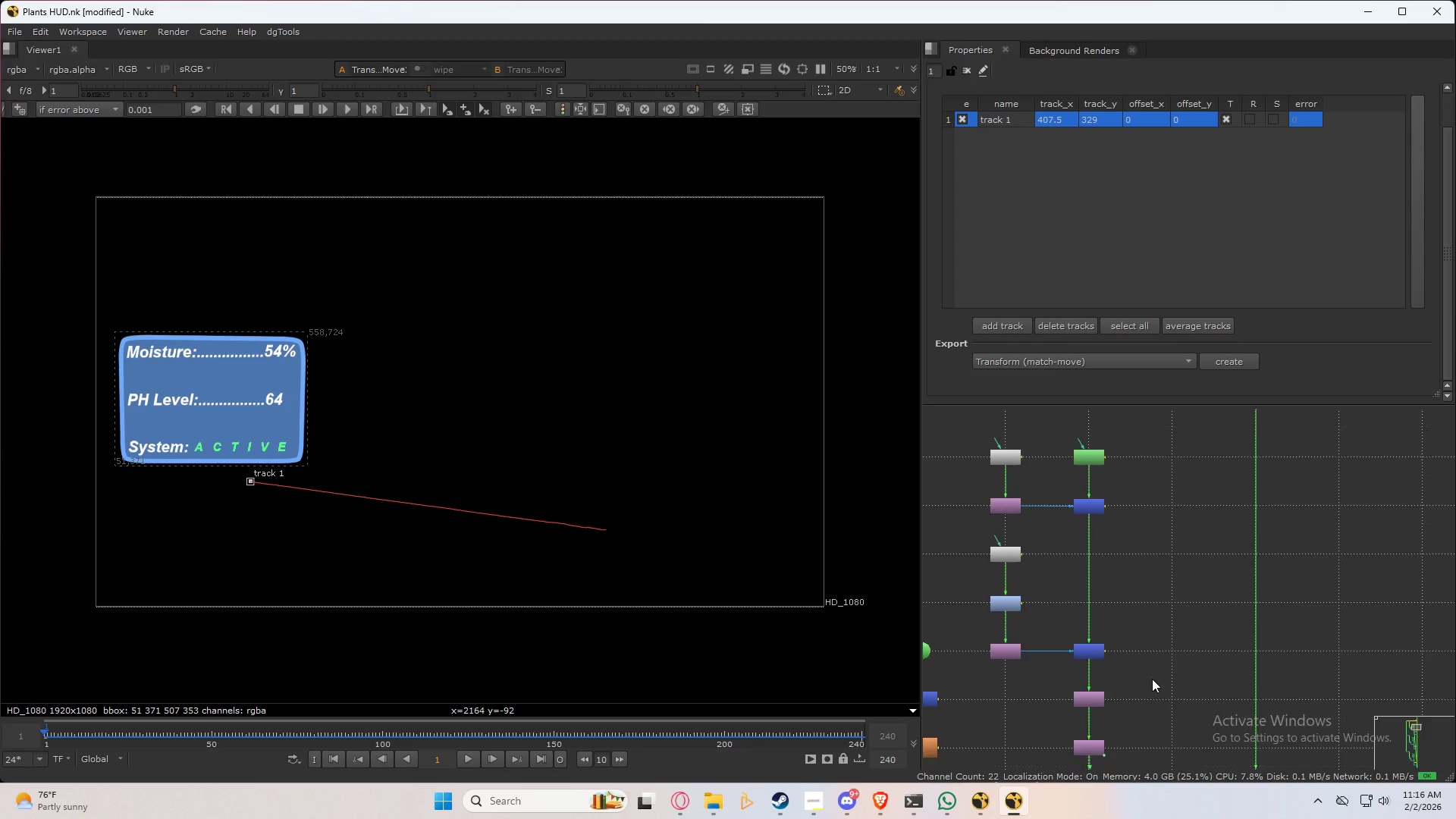 
wait(13.36)
 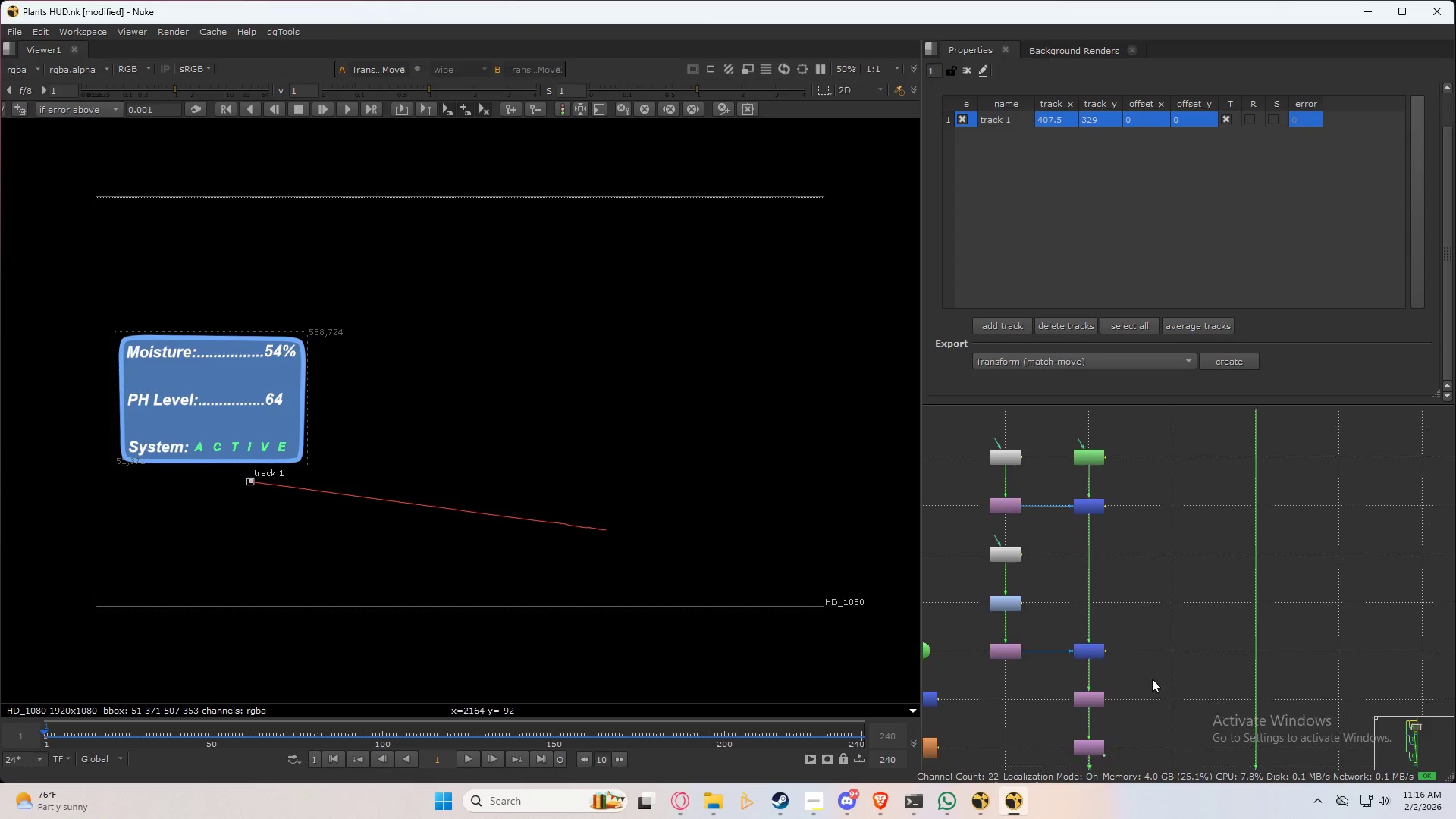 
left_click([469, 756])
 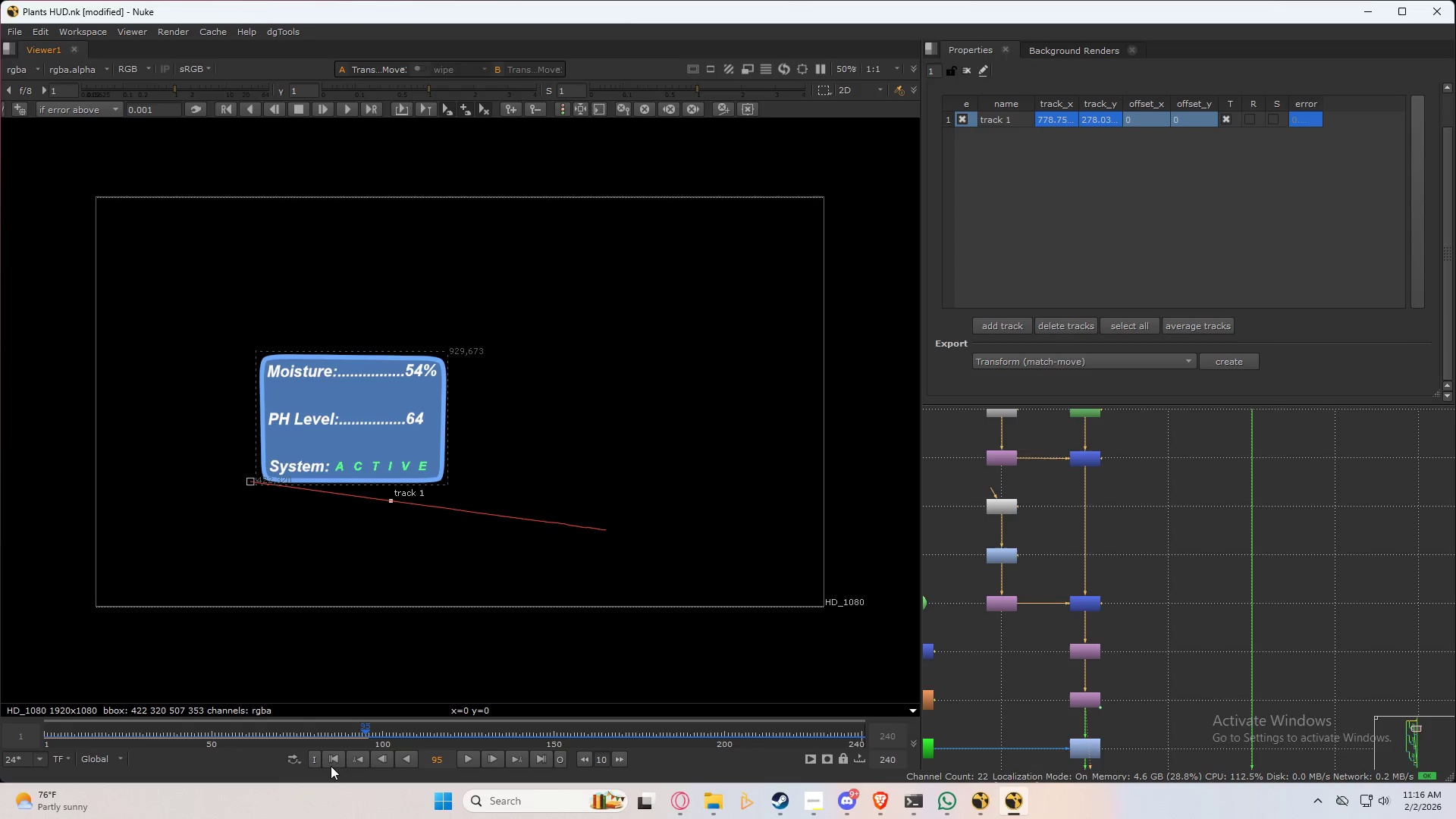 
left_click([334, 762])
 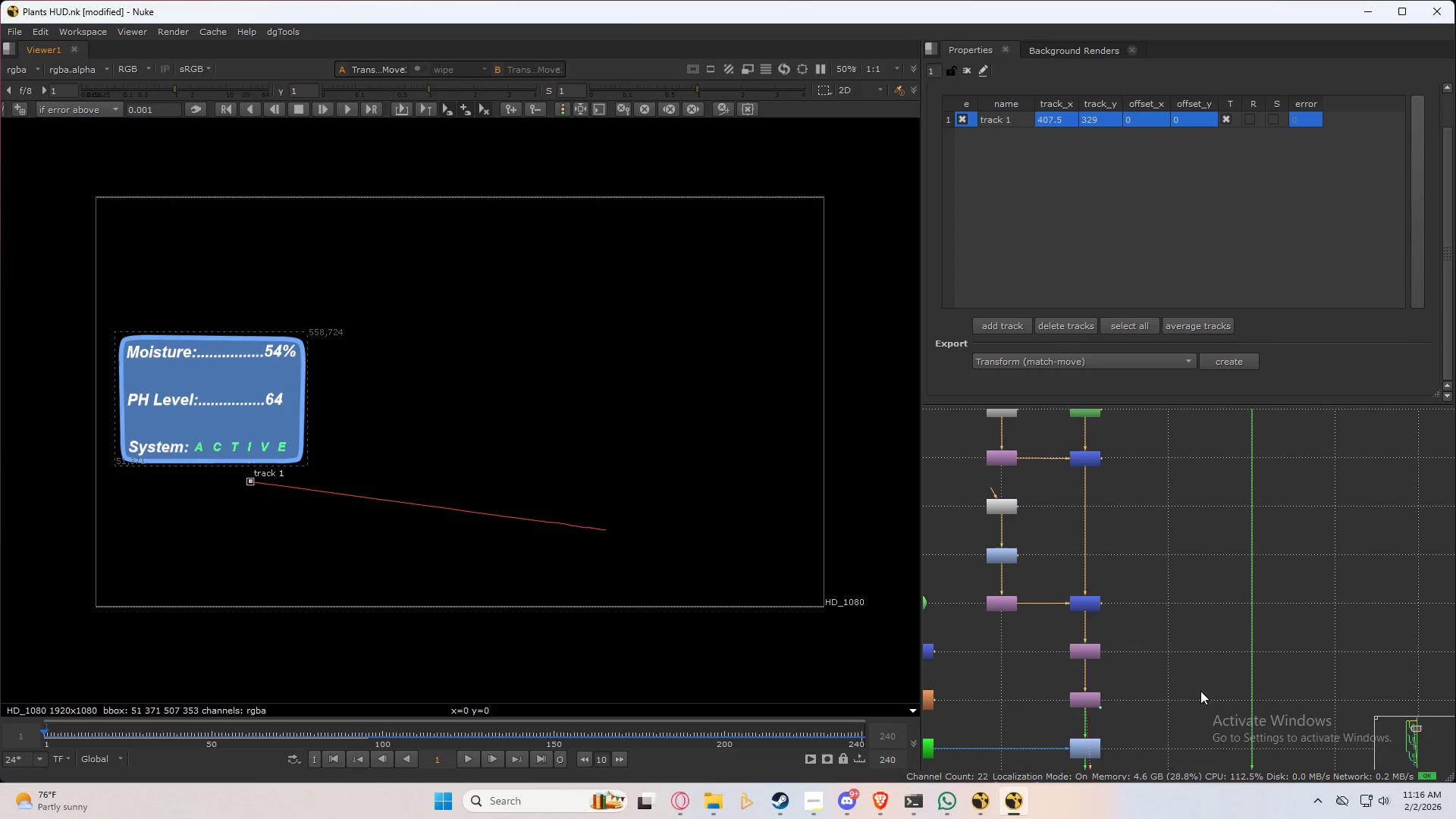 
left_click([1175, 657])
 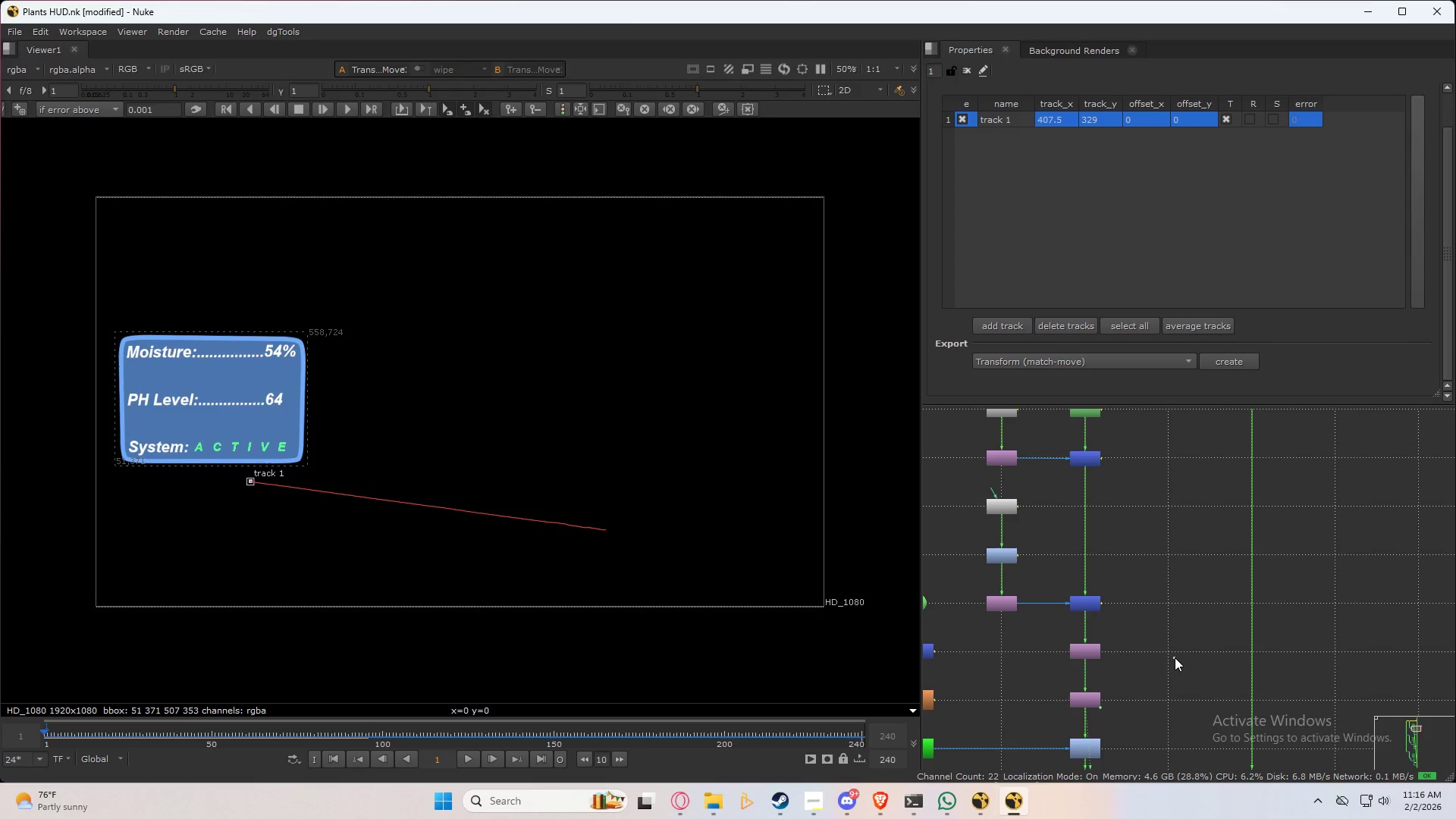 
key(2)
 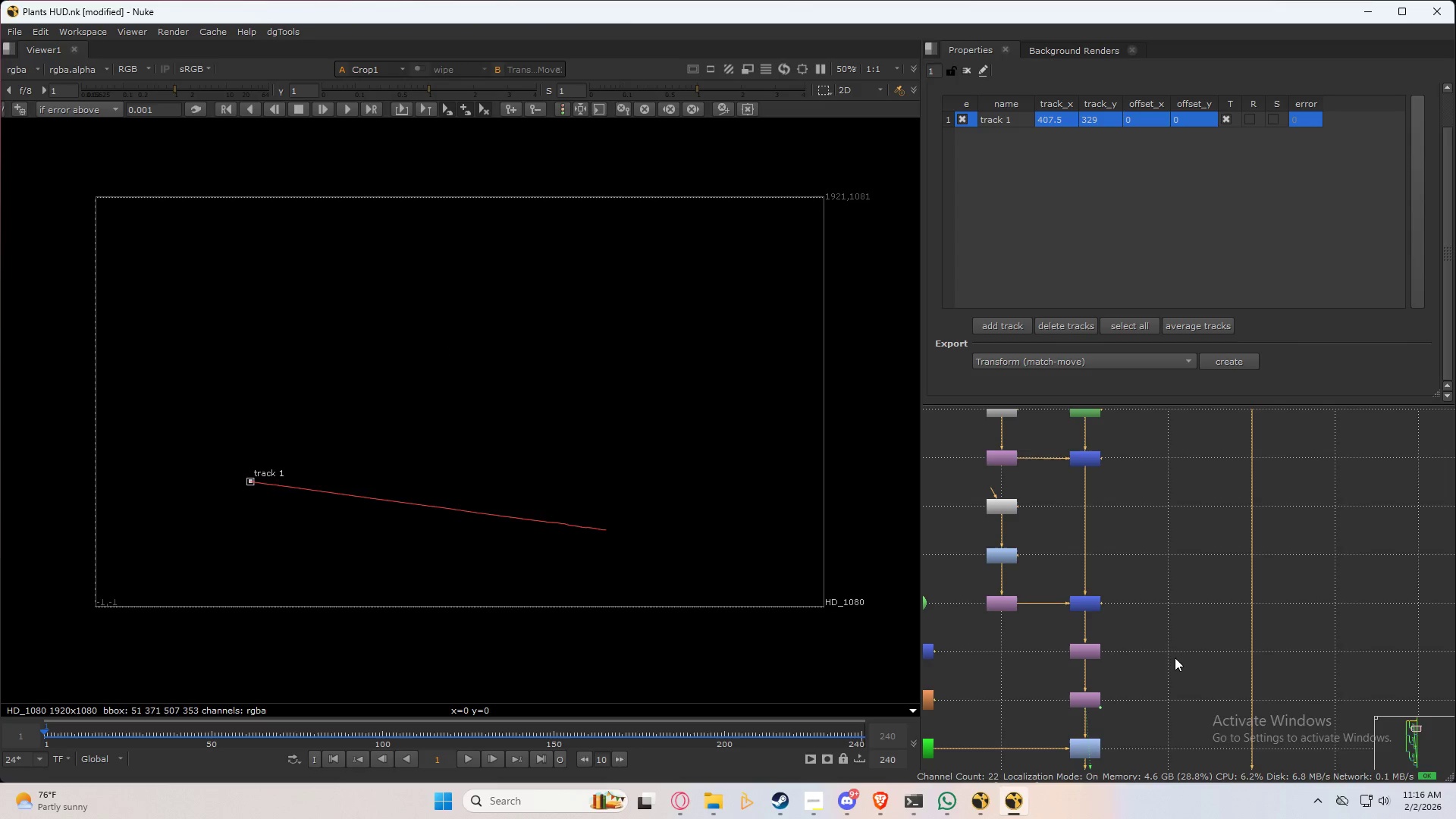 
double_click([1175, 657])
 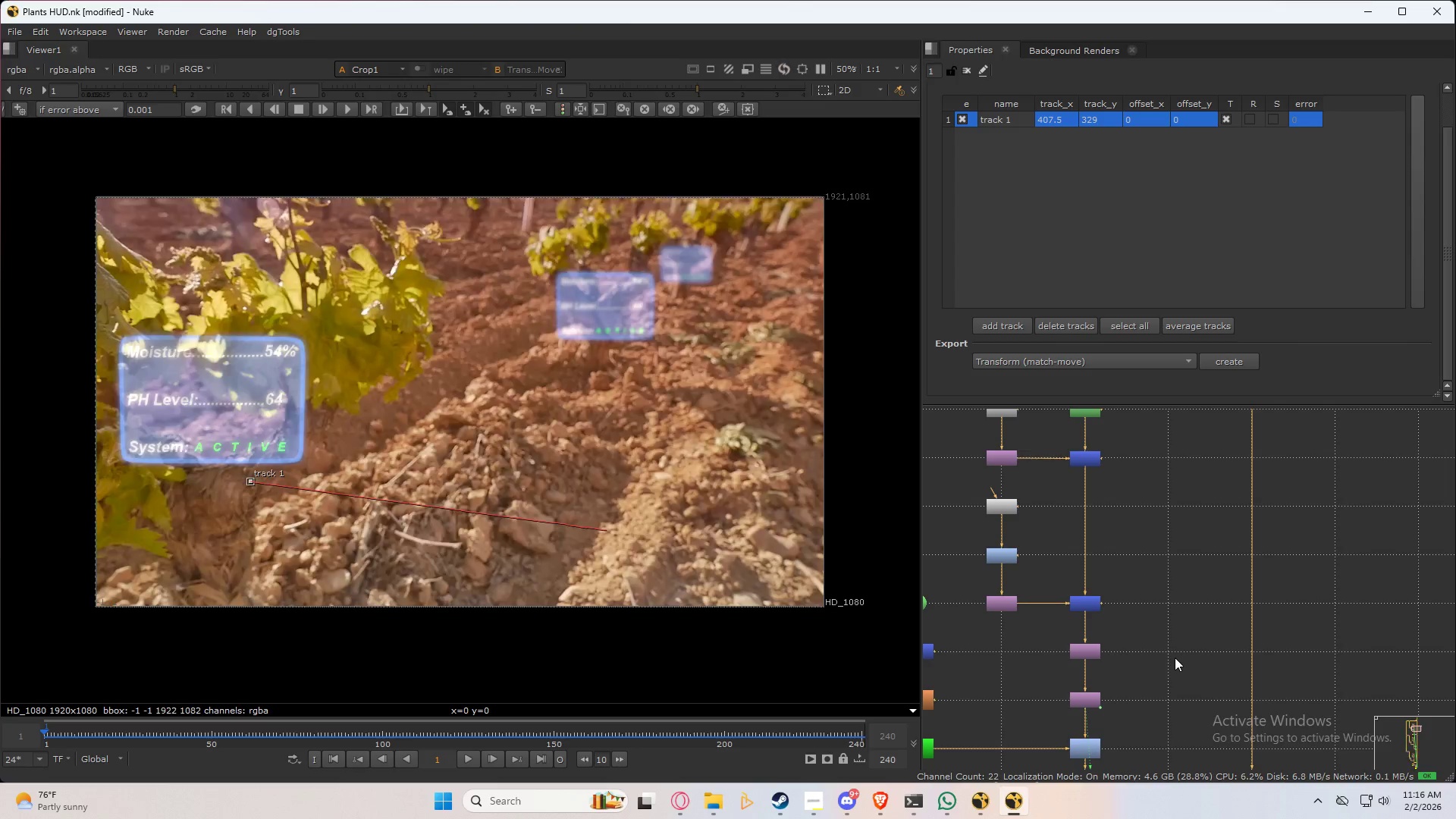 
triple_click([1175, 657])
 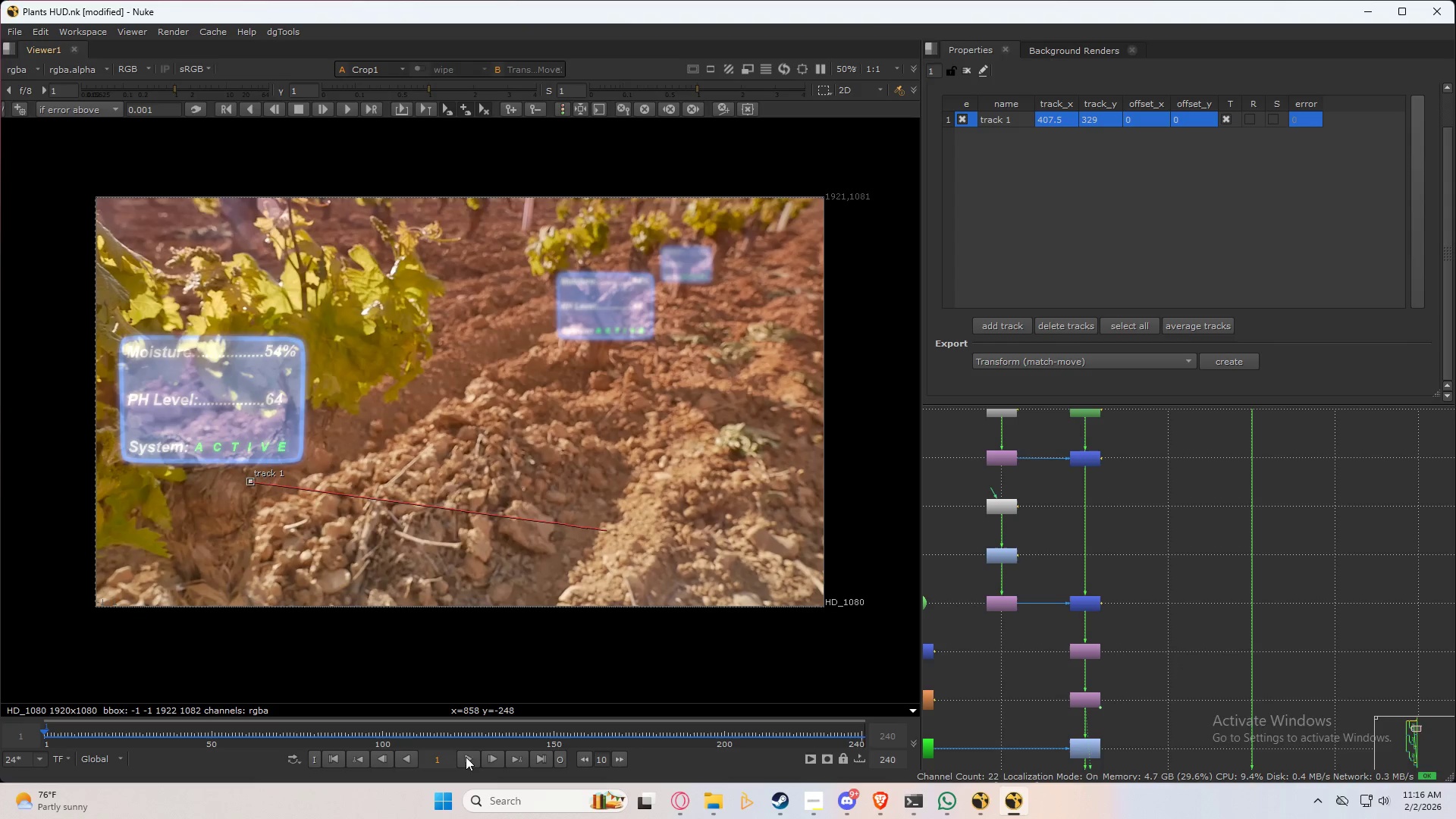 
scroll: coordinate [1119, 507], scroll_direction: down, amount: 2.0
 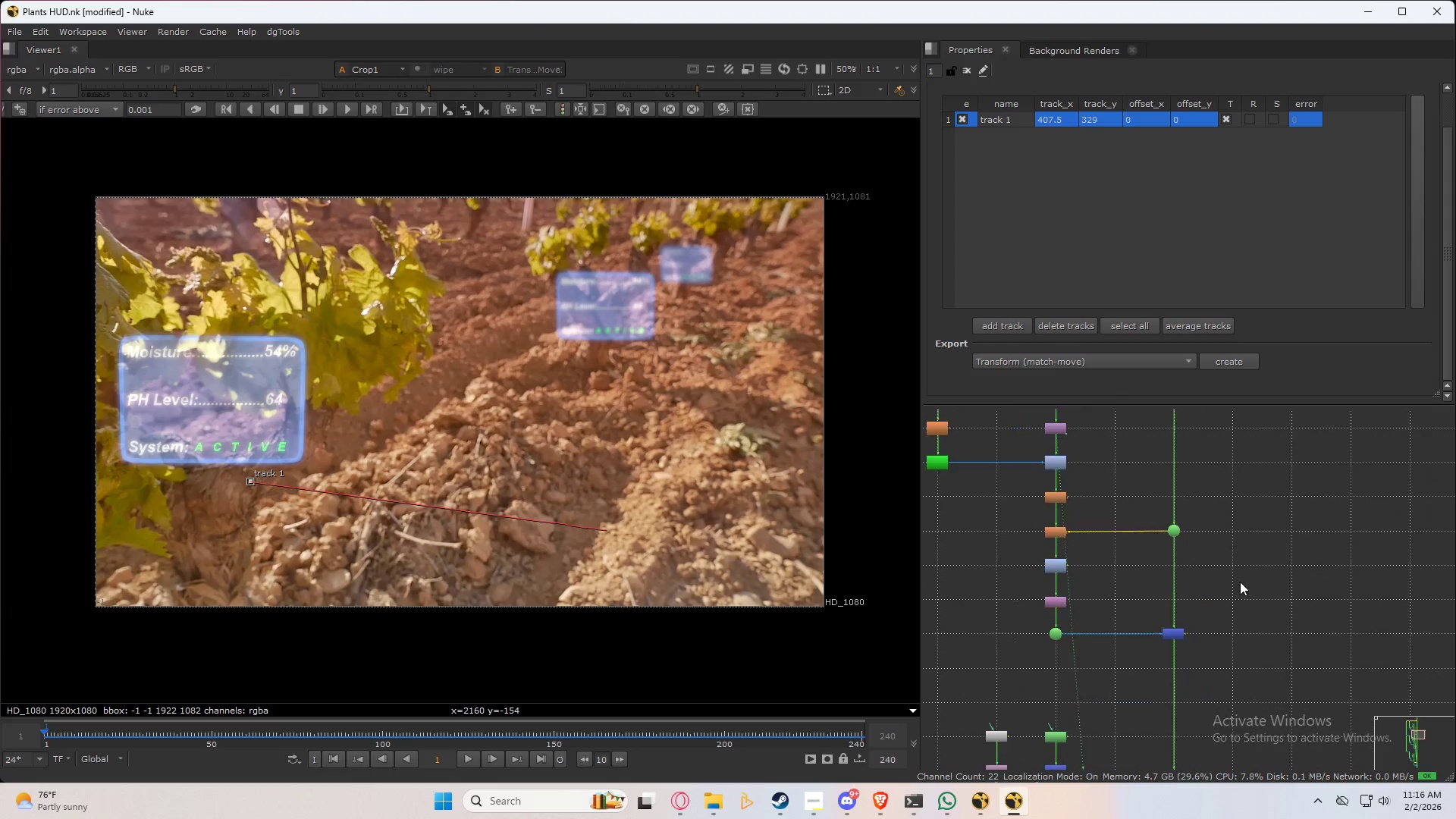 
left_click_drag(start_coordinate=[1237, 608], to_coordinate=[1100, 686])
 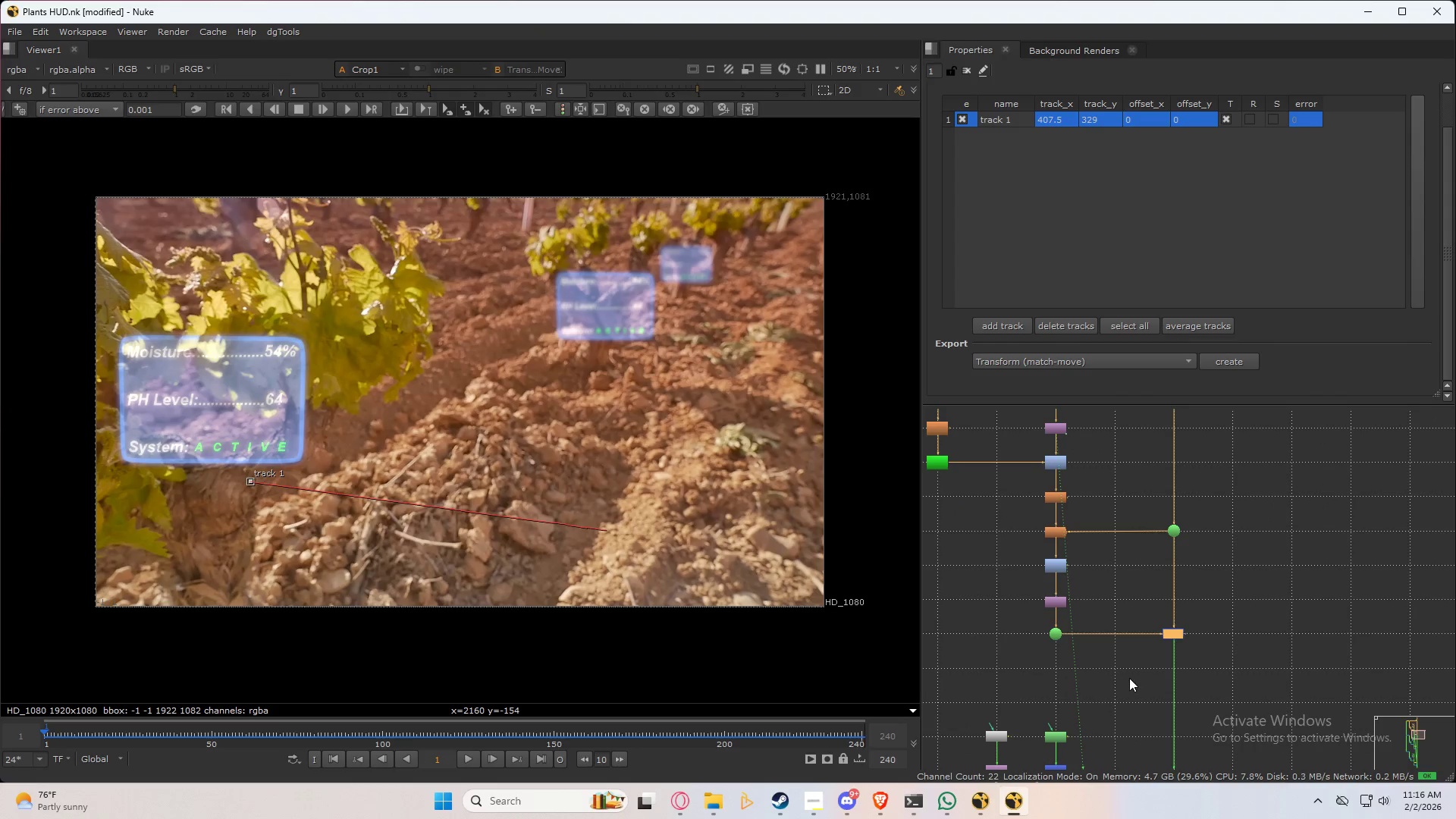 
key(1)
 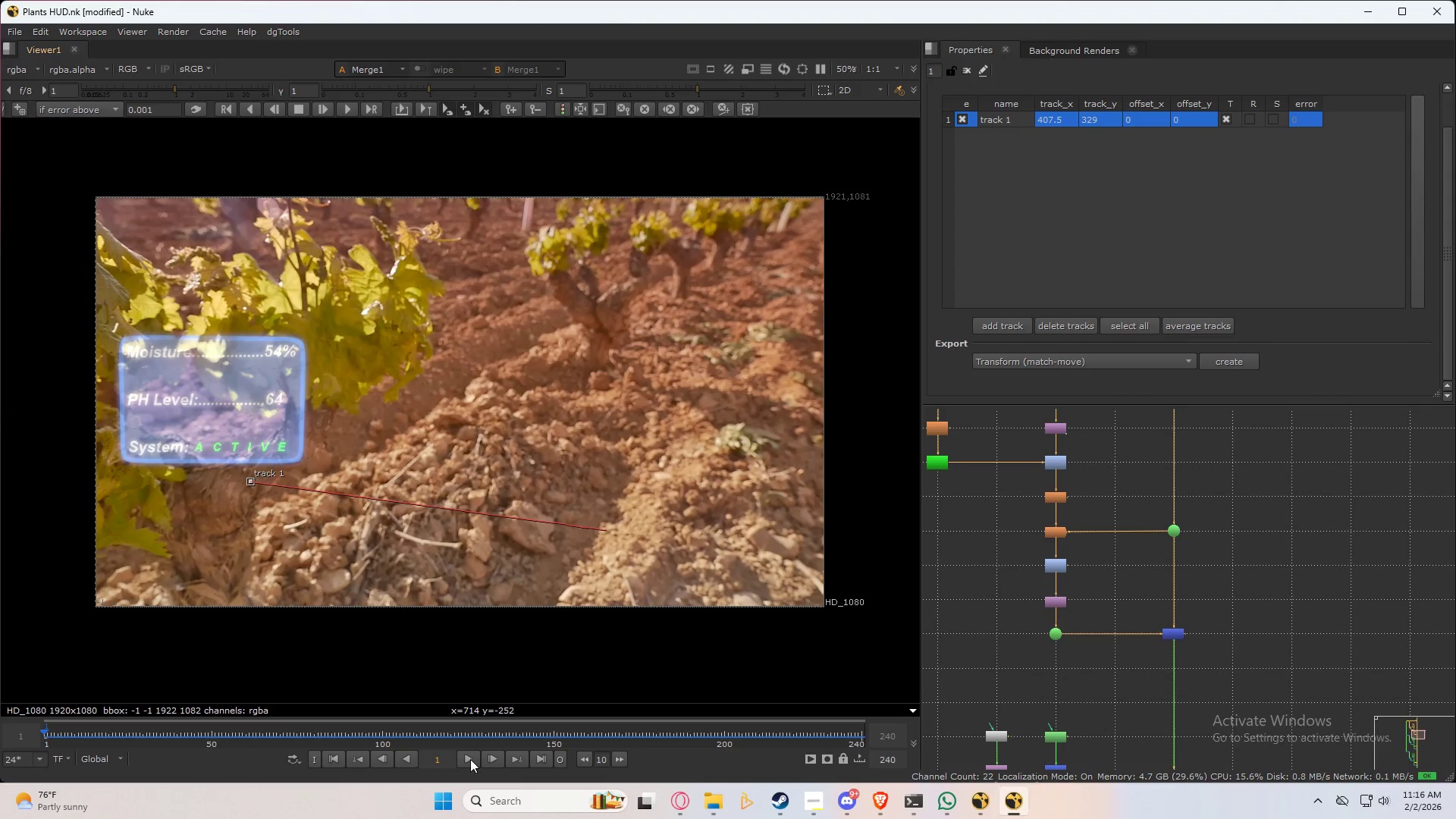 
left_click([468, 759])
 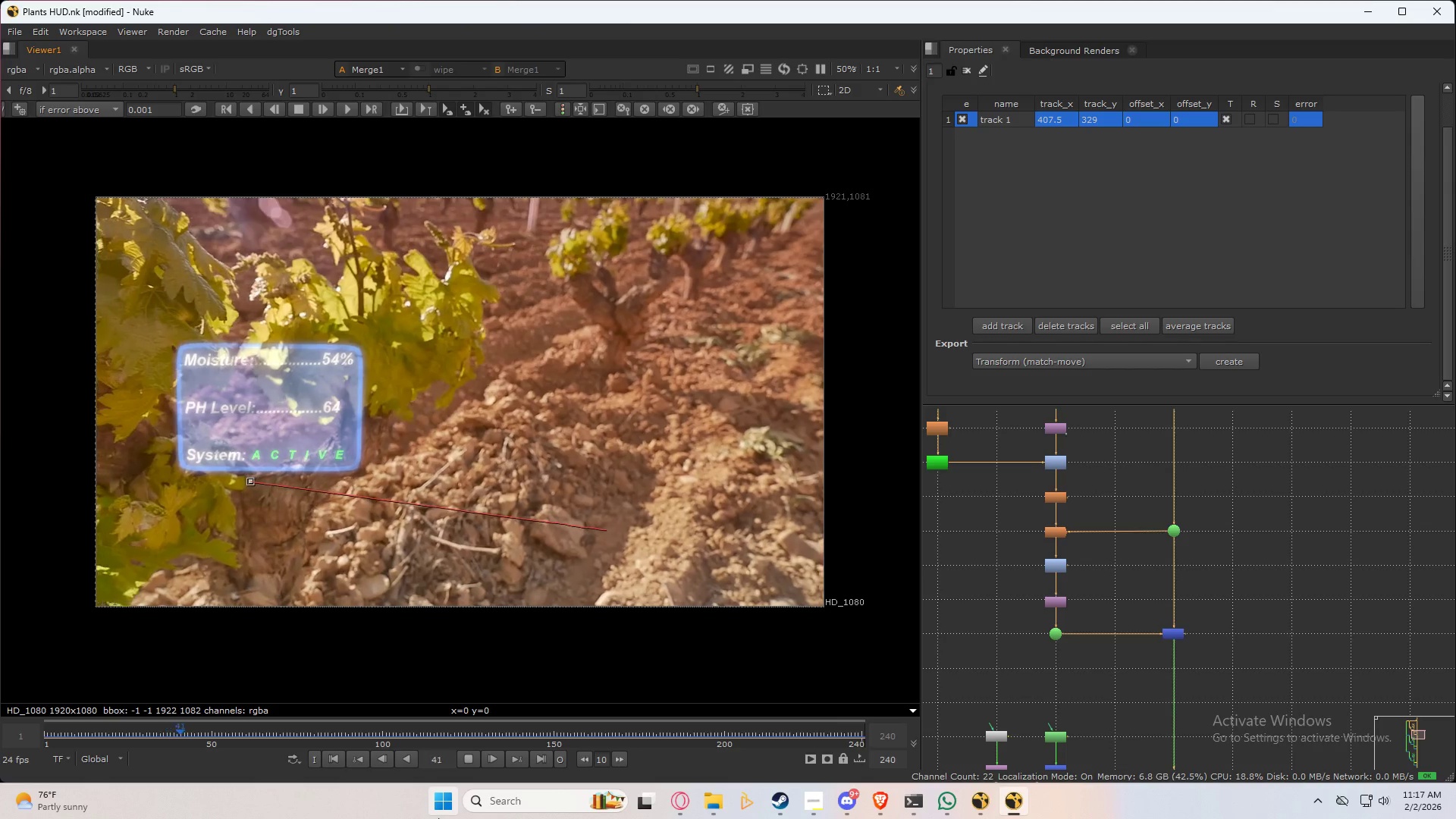 
wait(26.58)
 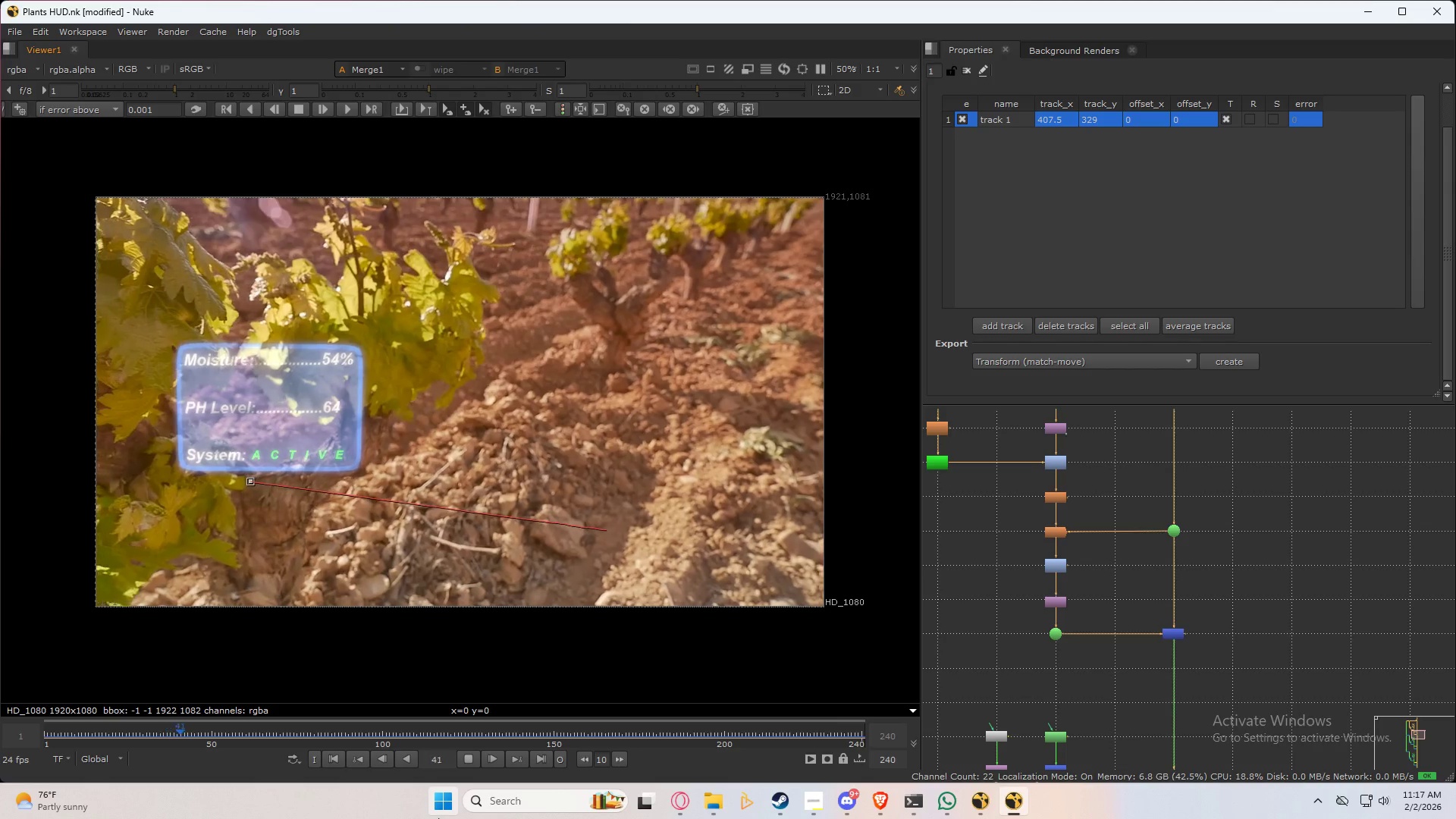 
left_click([338, 760])
 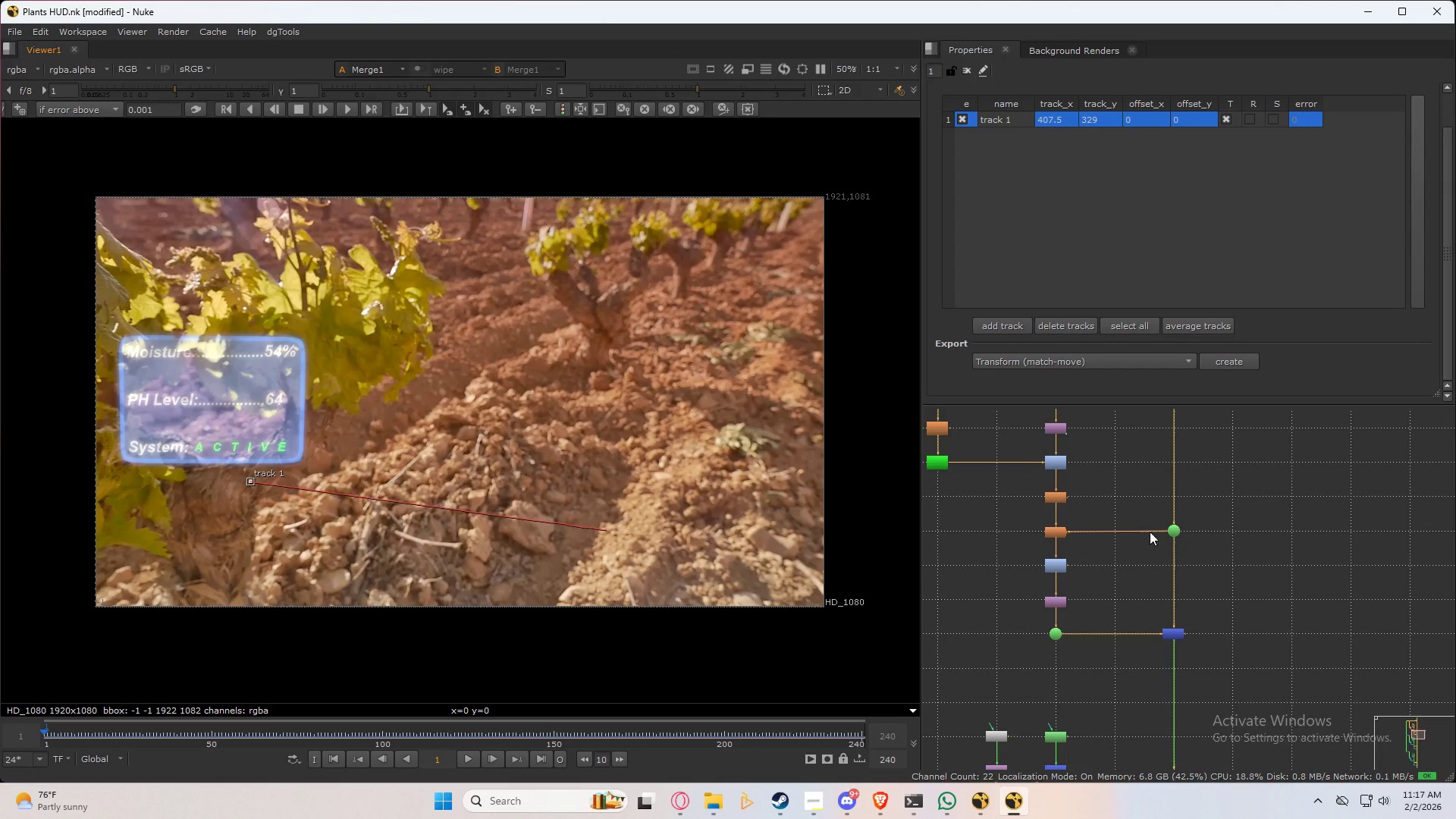 
scroll: coordinate [1166, 607], scroll_direction: down, amount: 5.0
 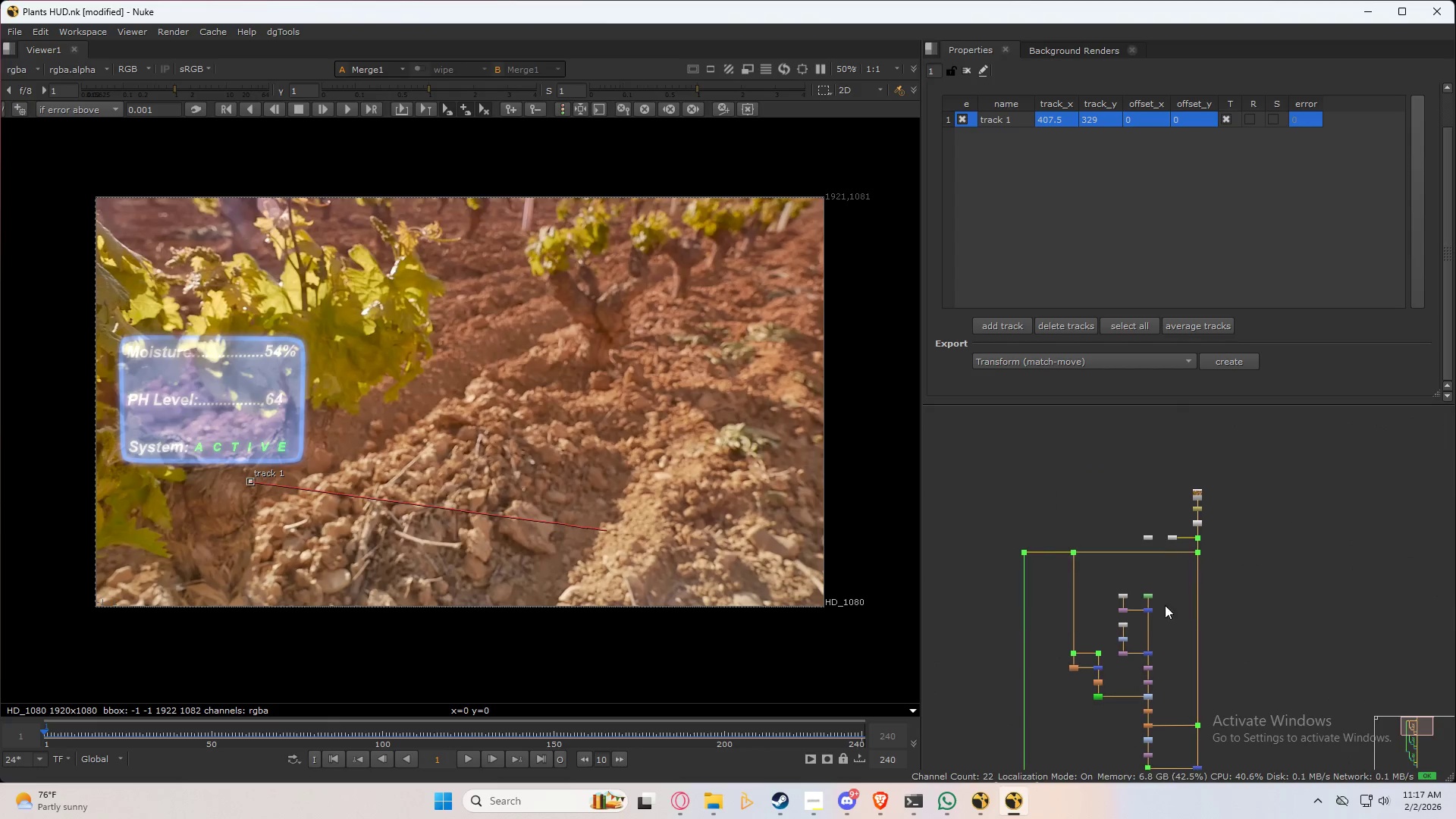 
scroll: coordinate [1179, 548], scroll_direction: up, amount: 7.0
 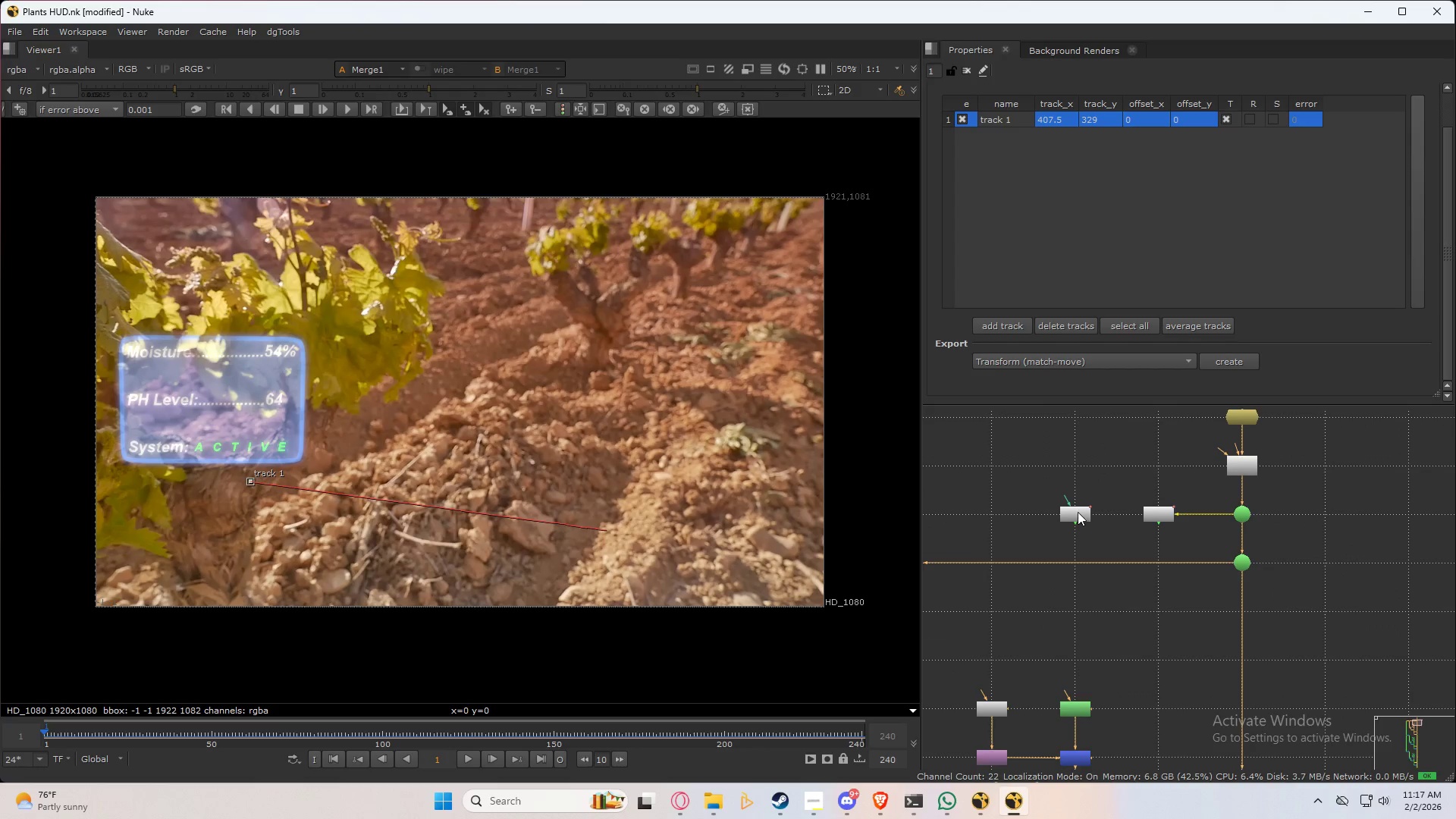 
double_click([1077, 513])
 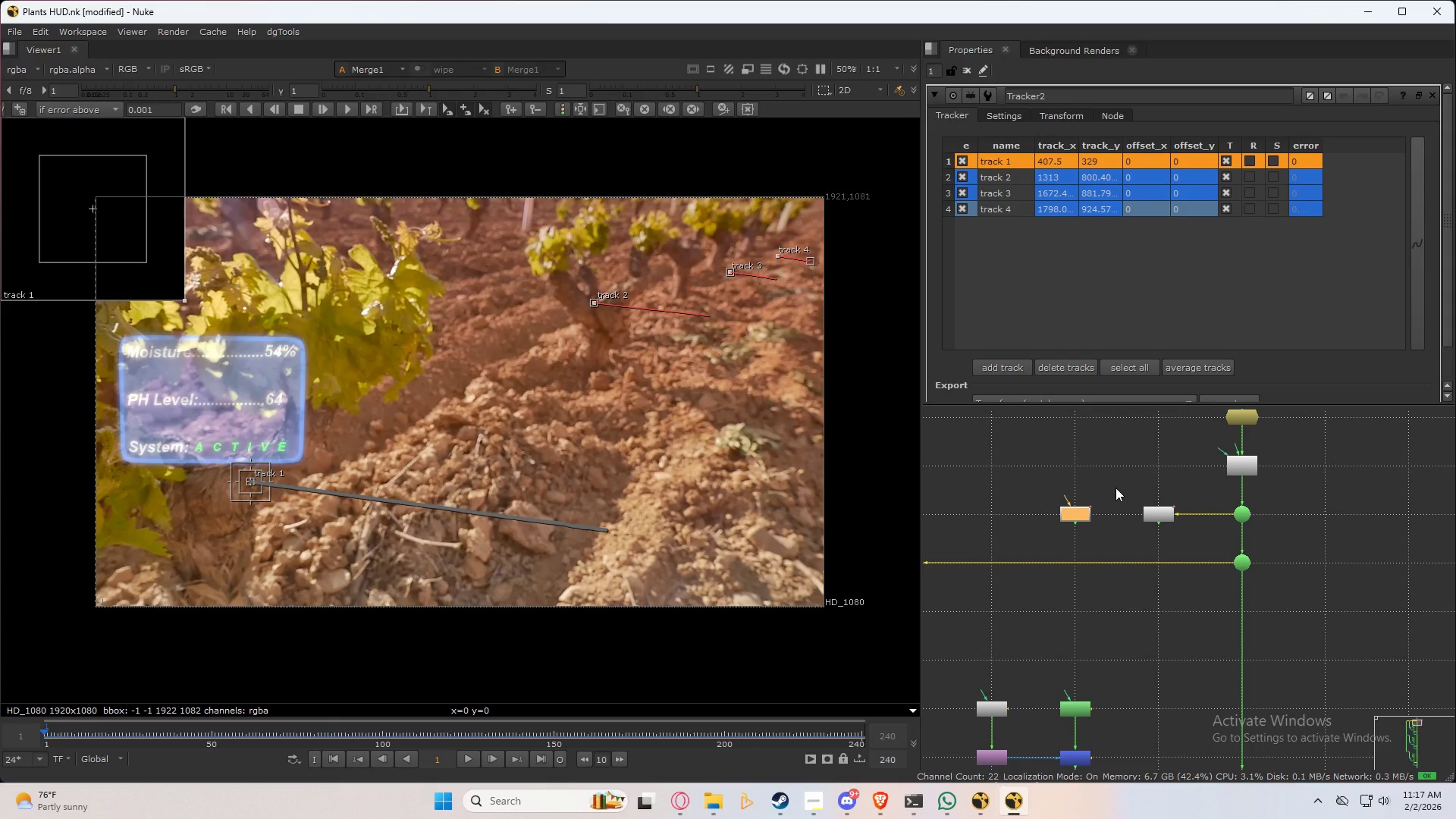 
double_click([1161, 514])
 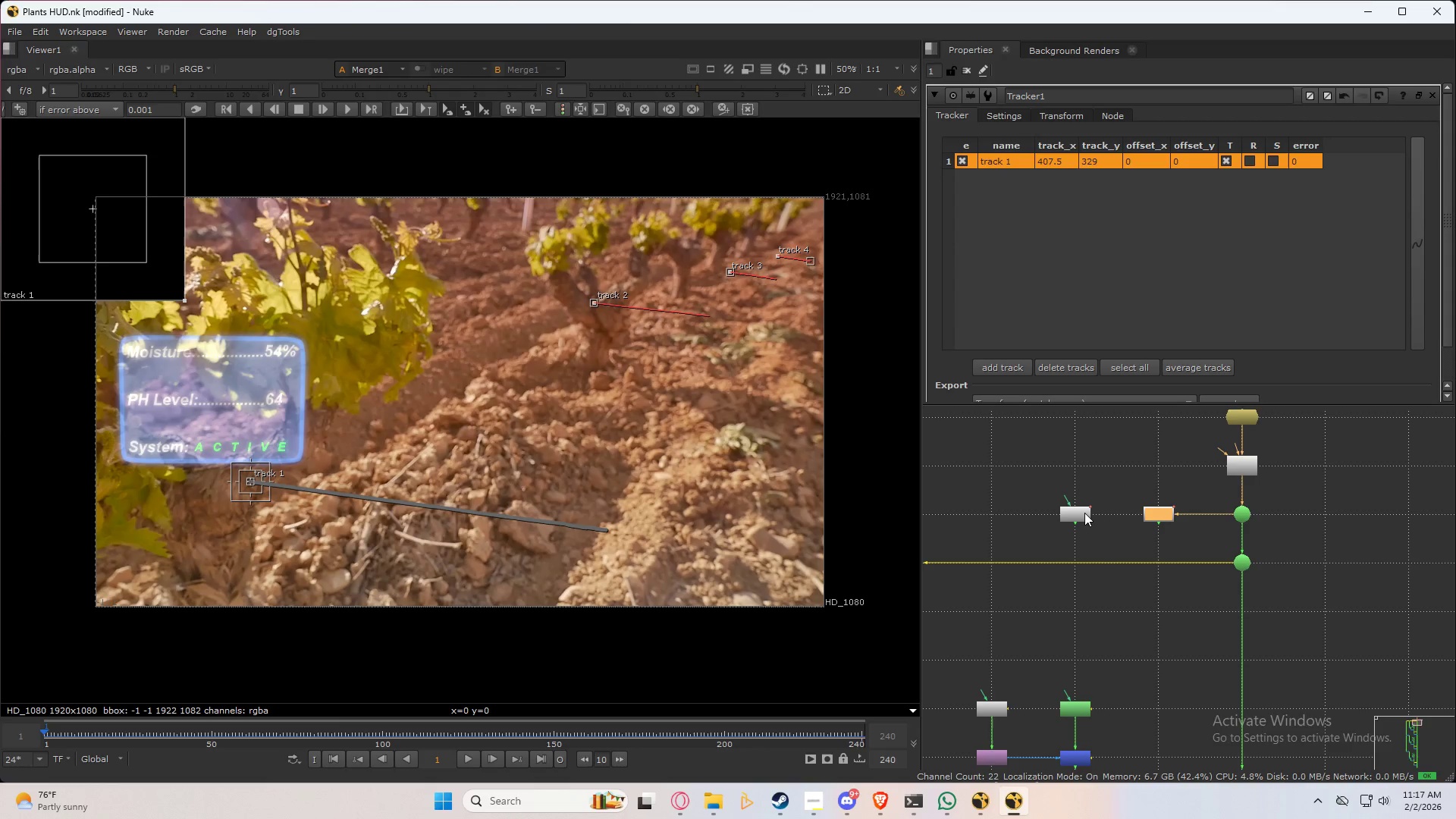 
double_click([1084, 513])
 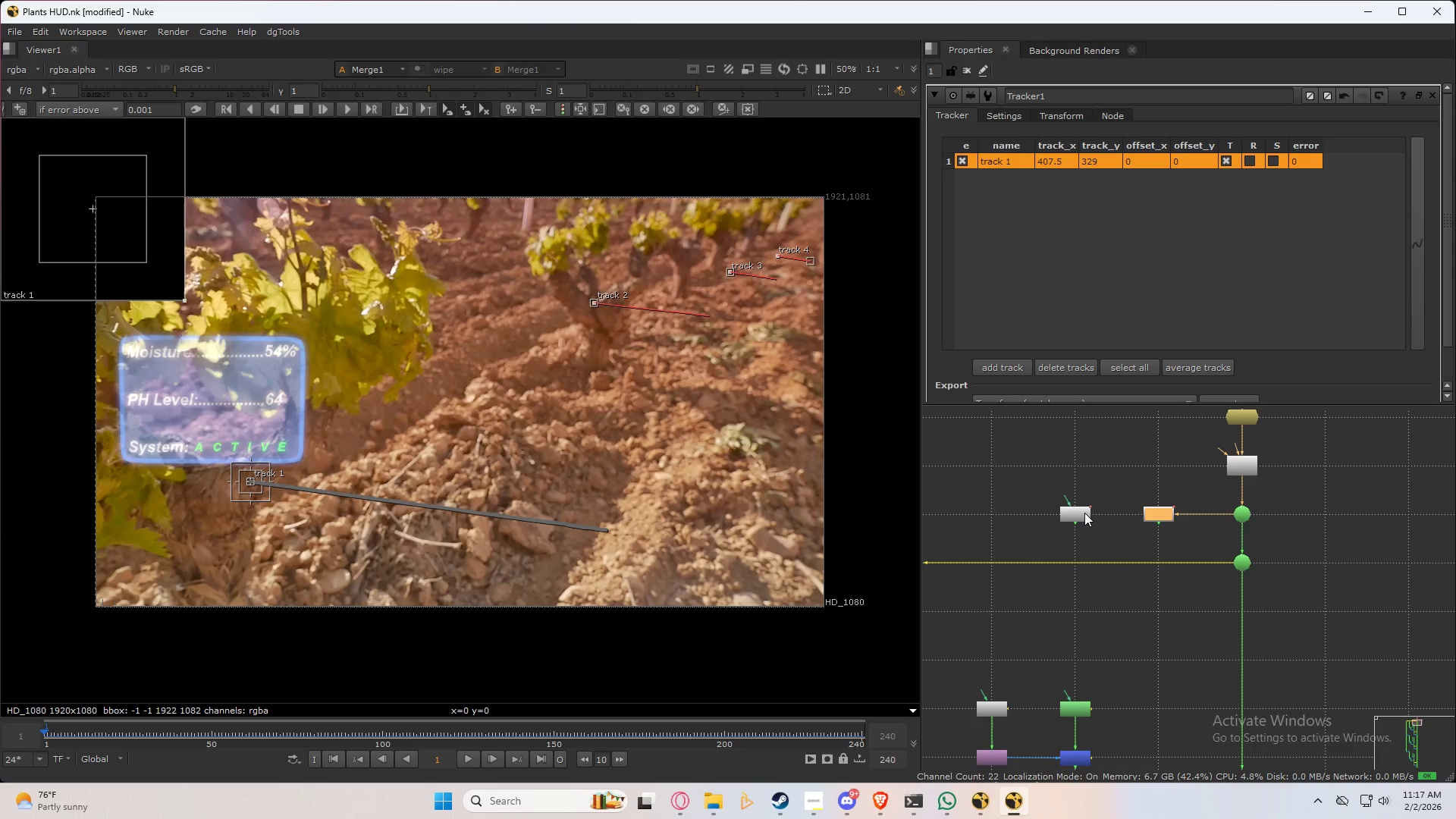 
triple_click([1084, 513])
 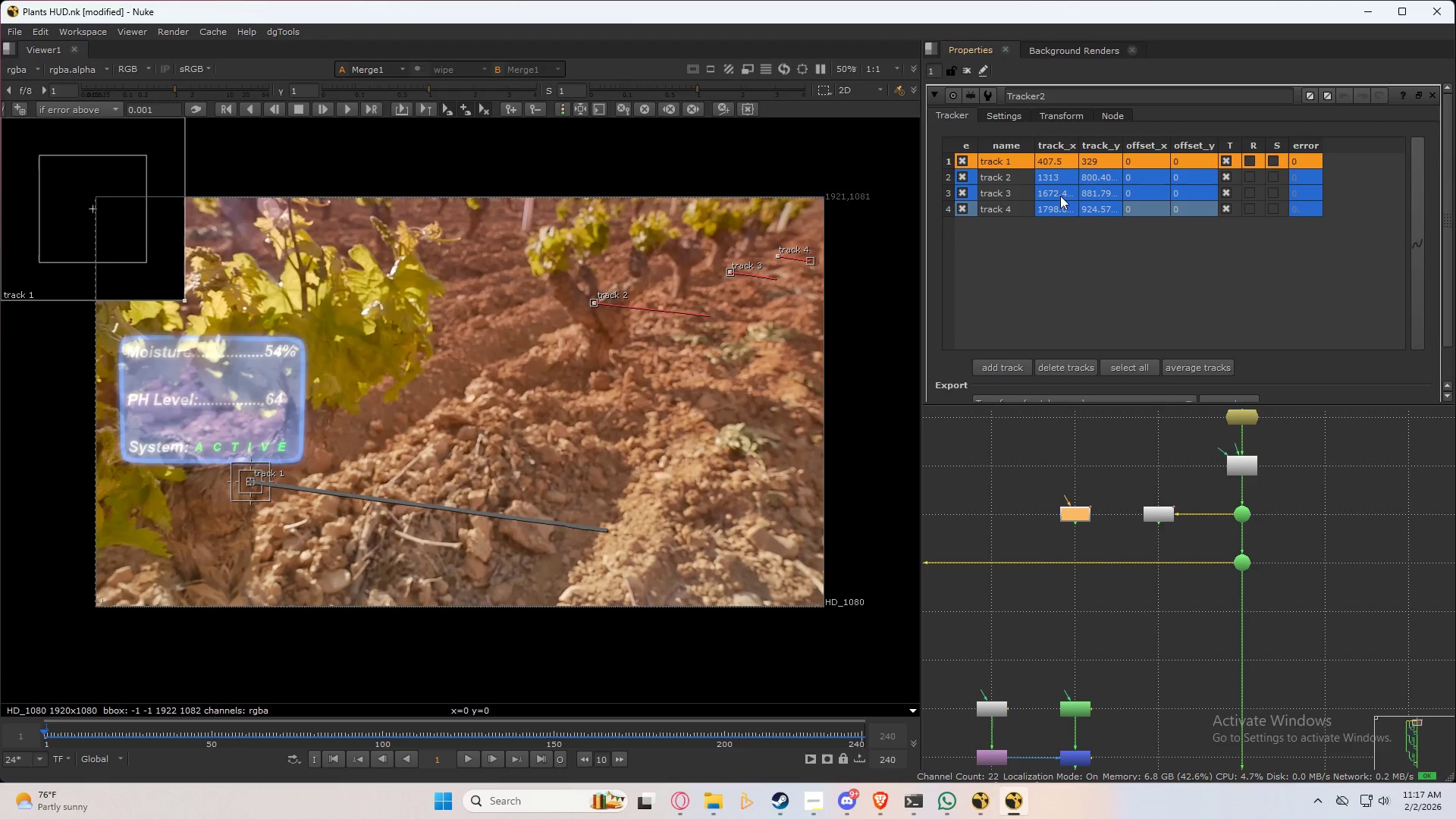 
hold_key(key=ControlLeft, duration=1.5)
left_click([1060, 196])
 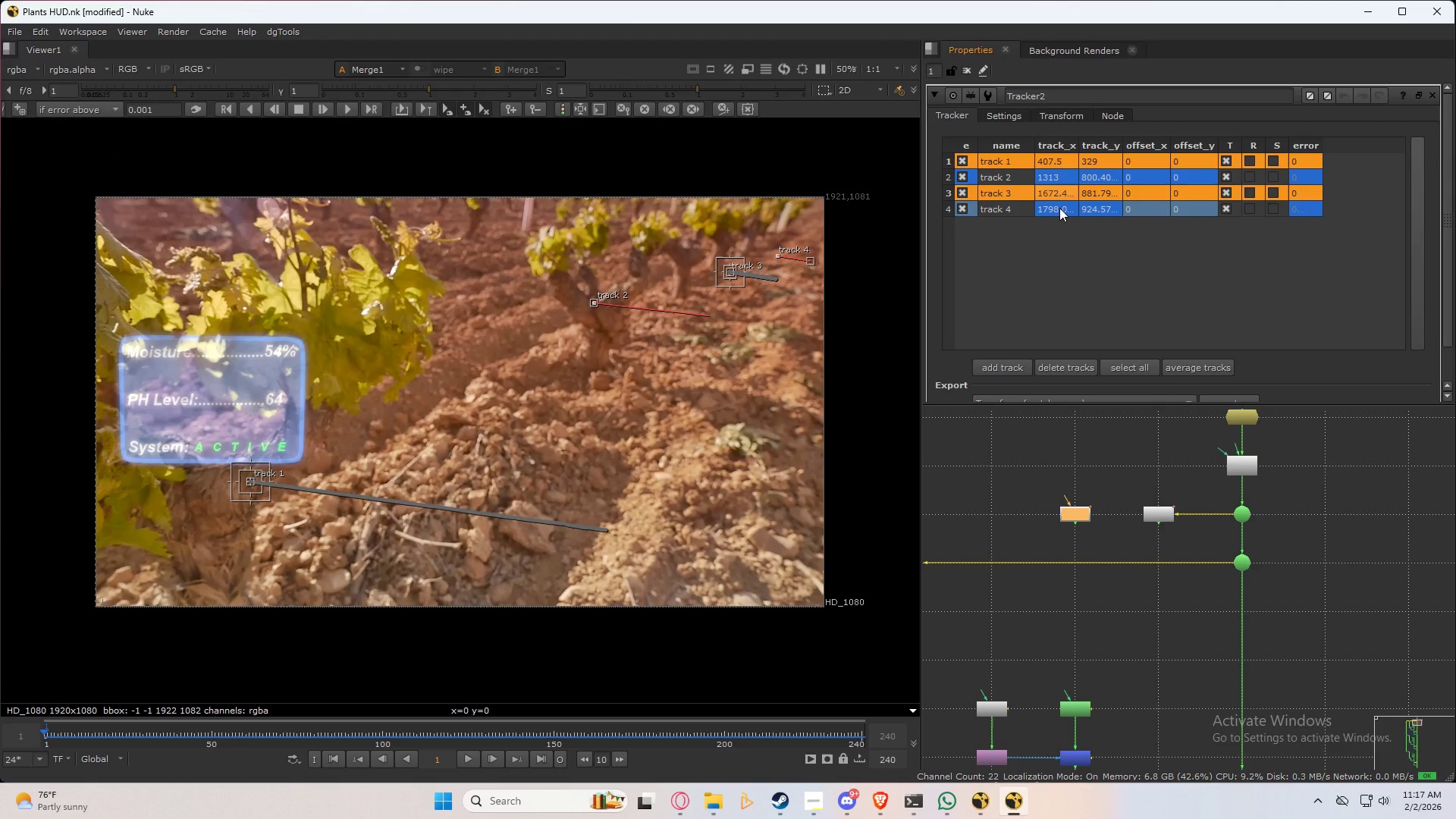 
hold_key(key=ControlLeft, duration=0.5)
left_click([1058, 212])
 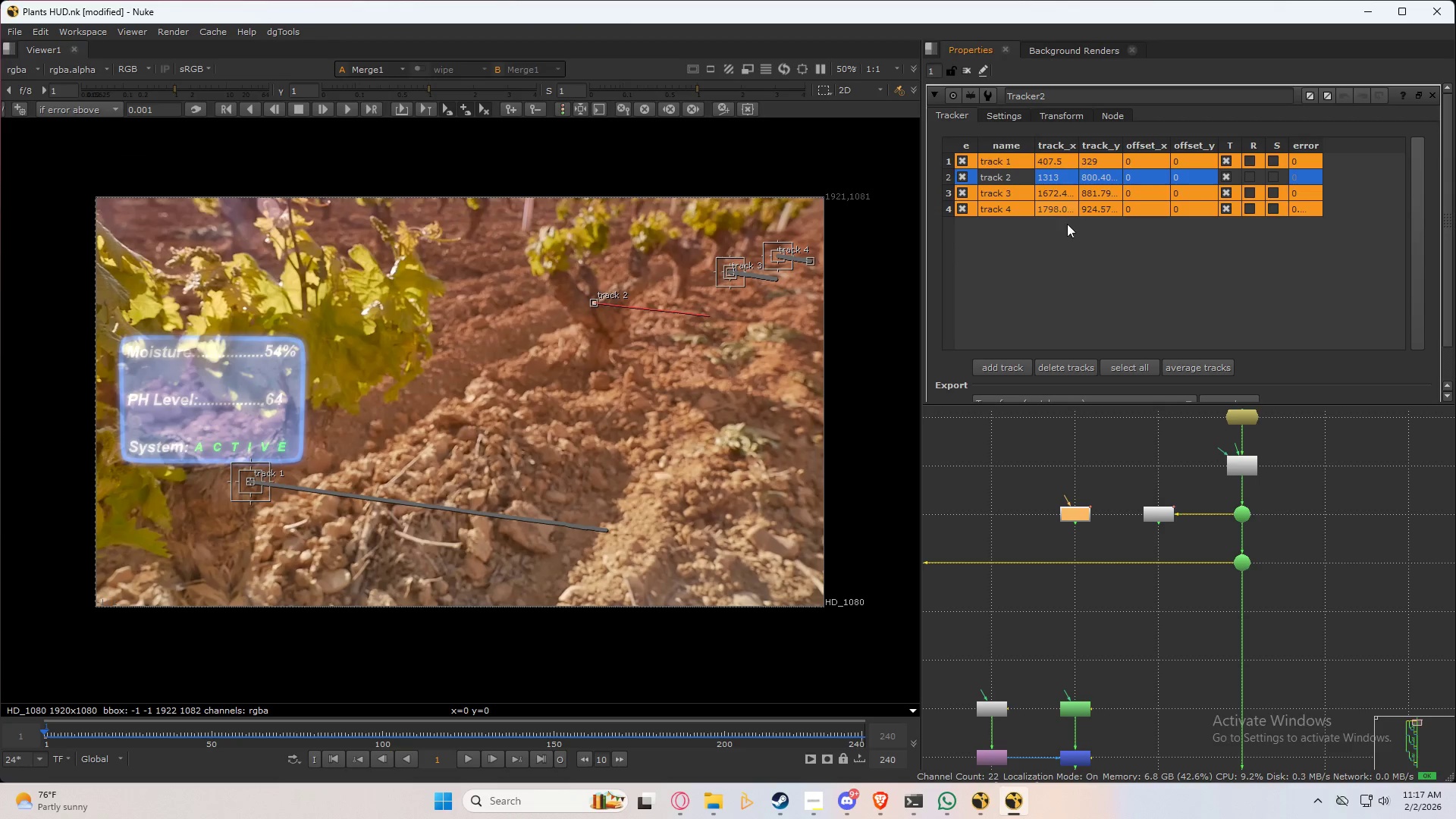 
hold_key(key=ControlLeft, duration=29.17)
scroll: coordinate [1147, 310], scroll_direction: down, amount: 1.0
 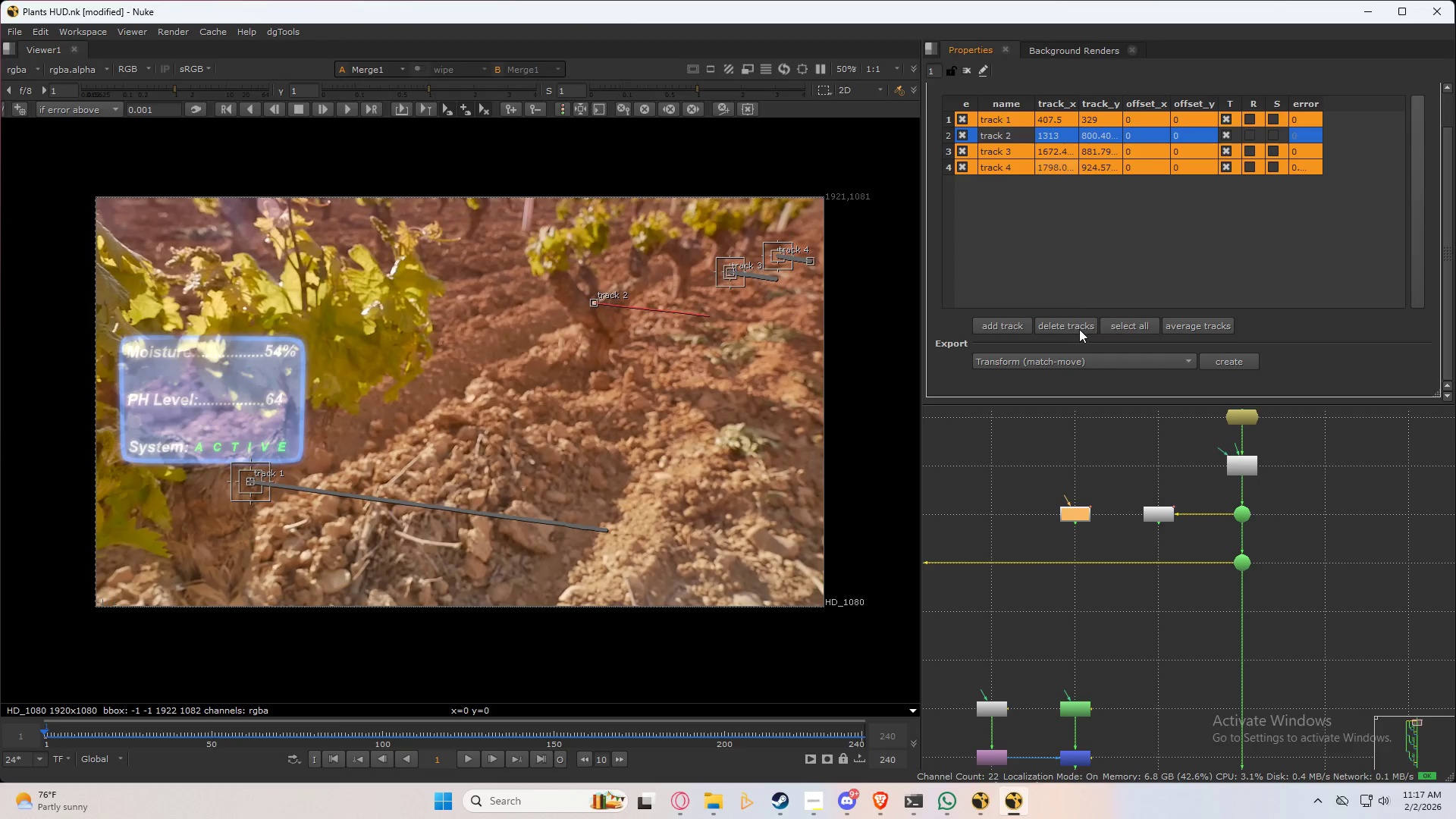 
left_click([1079, 328])
 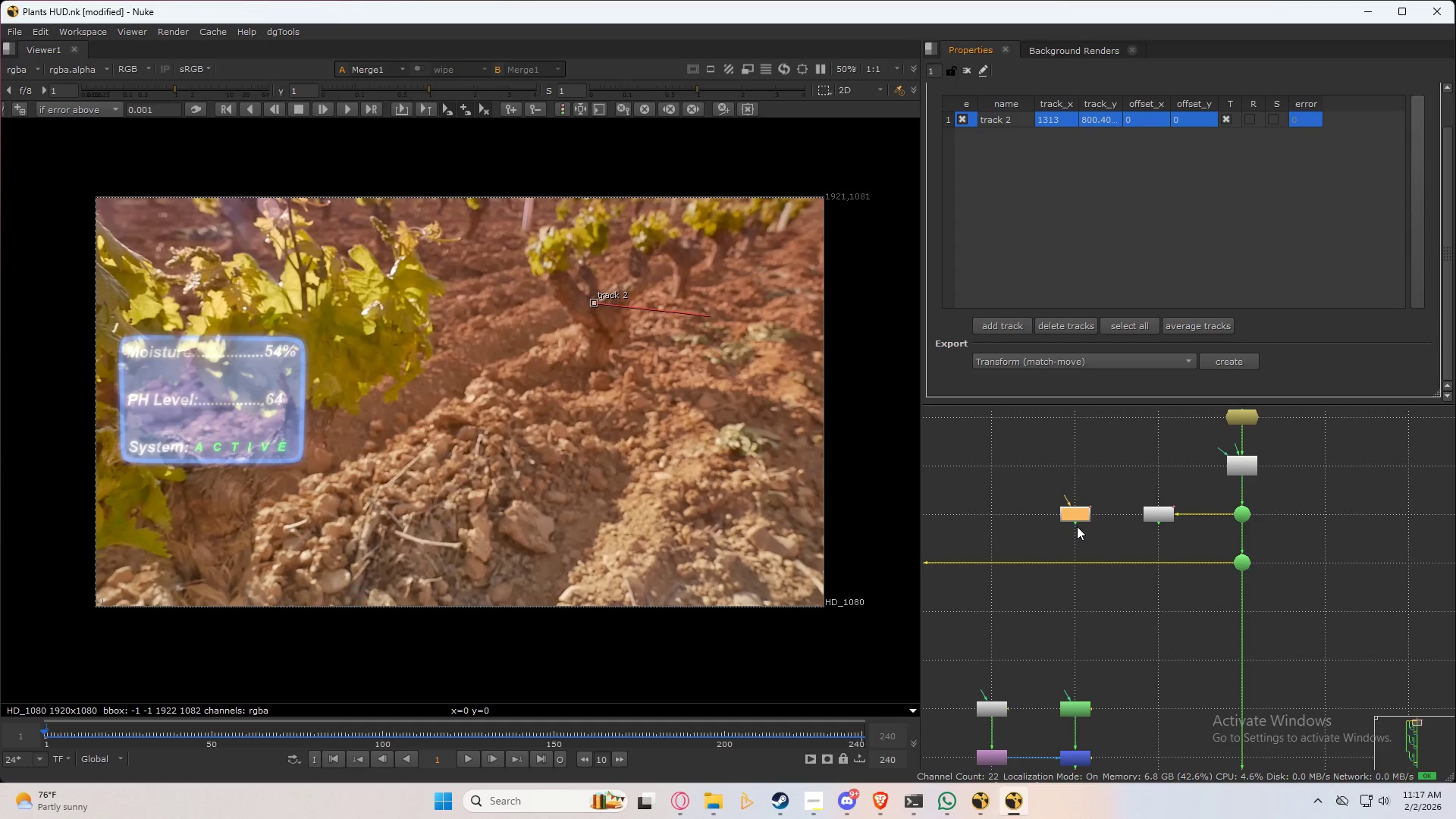 
double_click([1083, 508])
 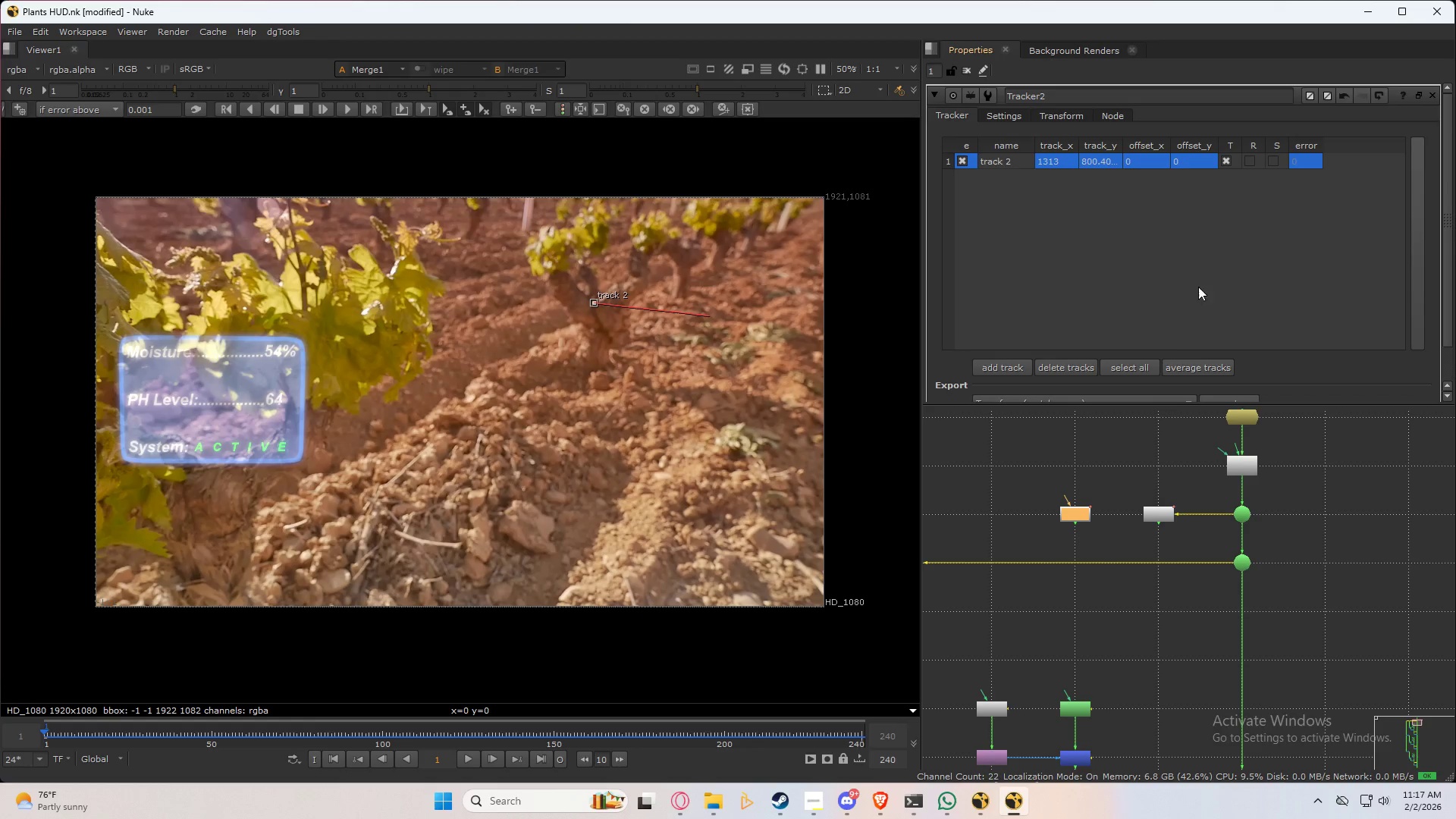 
scroll: coordinate [1175, 308], scroll_direction: down, amount: 2.0
 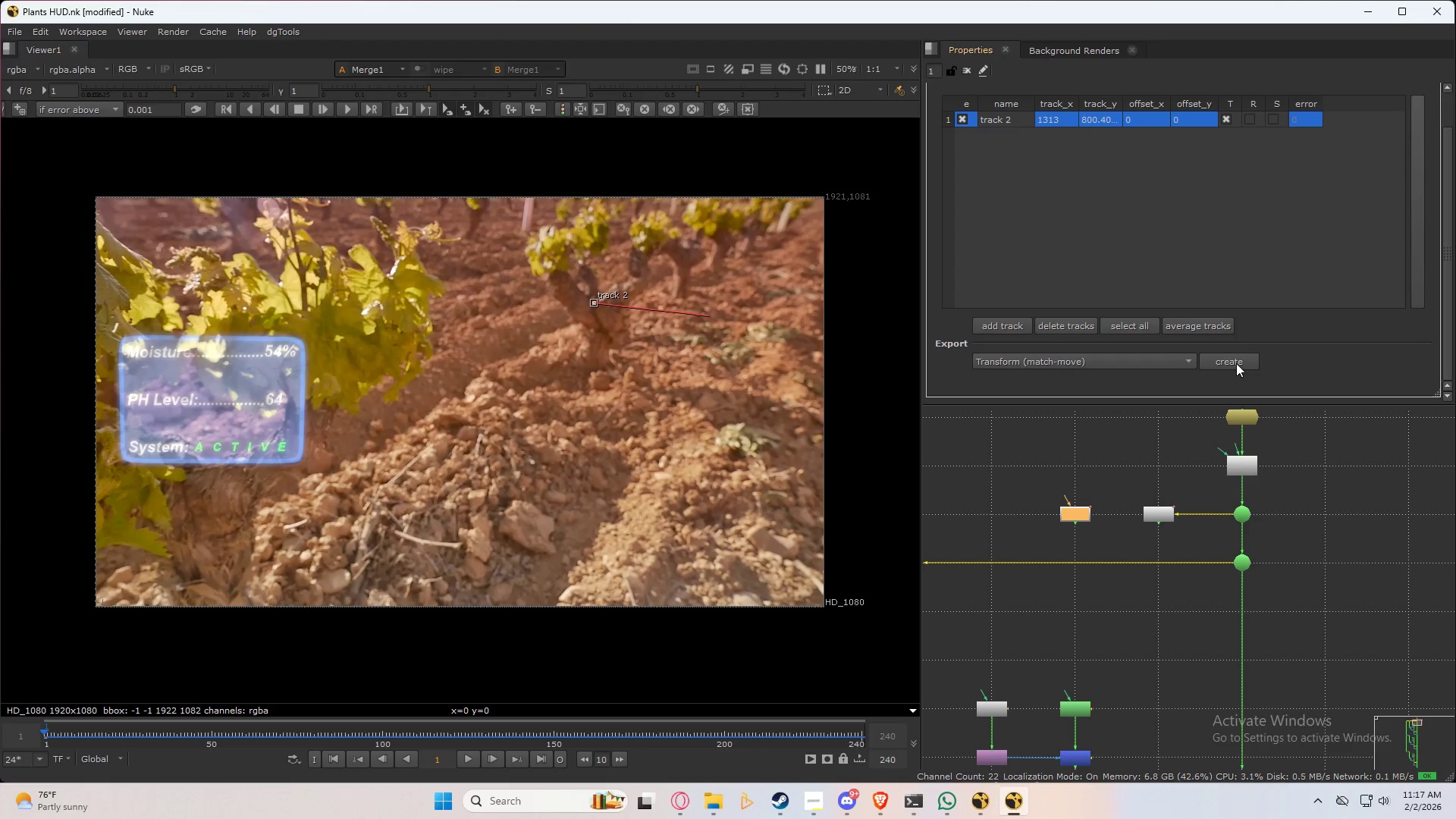 
left_click([1236, 363])
 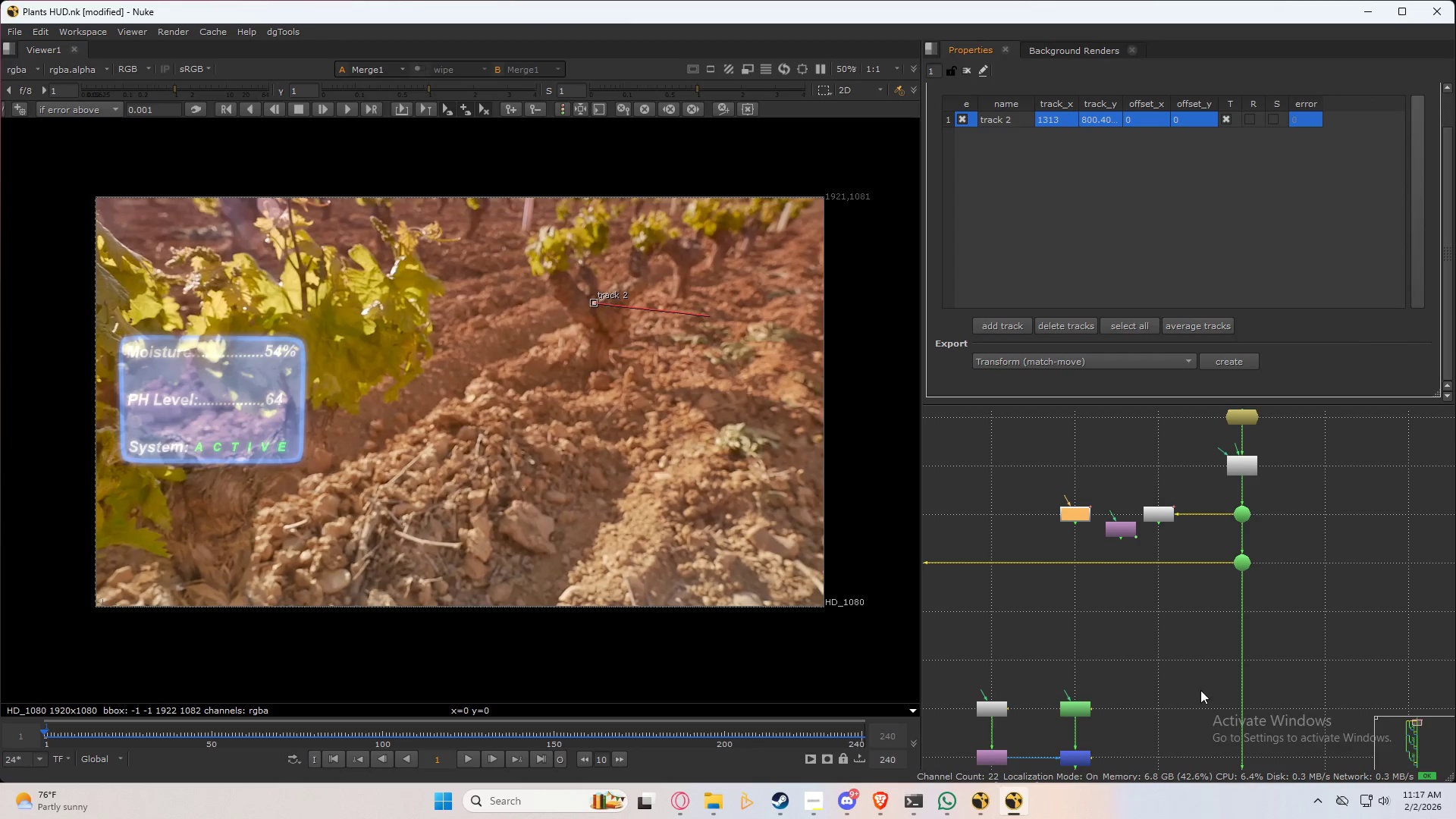 
scroll: coordinate [1159, 709], scroll_direction: down, amount: 5.0
 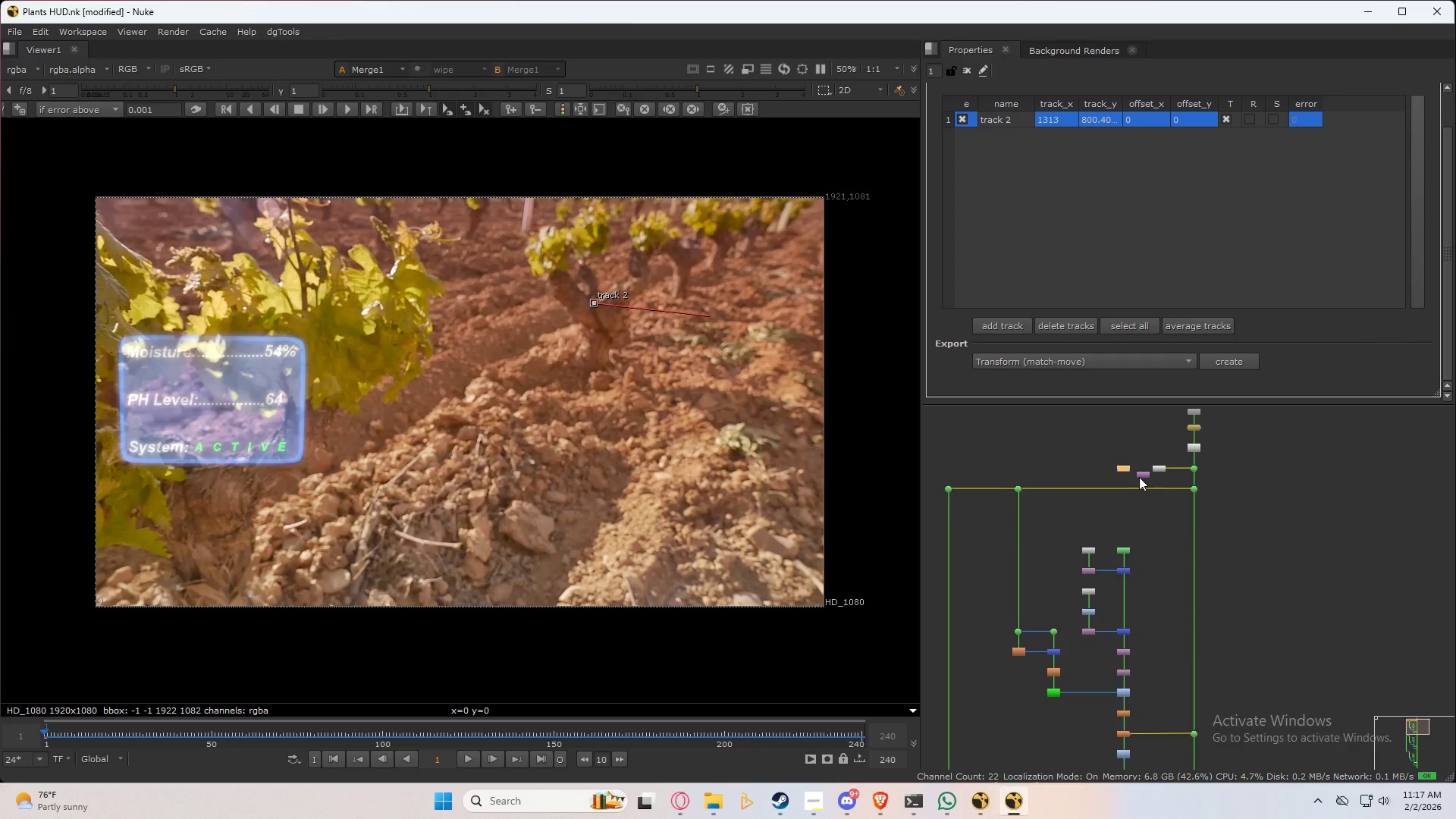 
left_click_drag(start_coordinate=[1141, 475], to_coordinate=[1264, 727])
 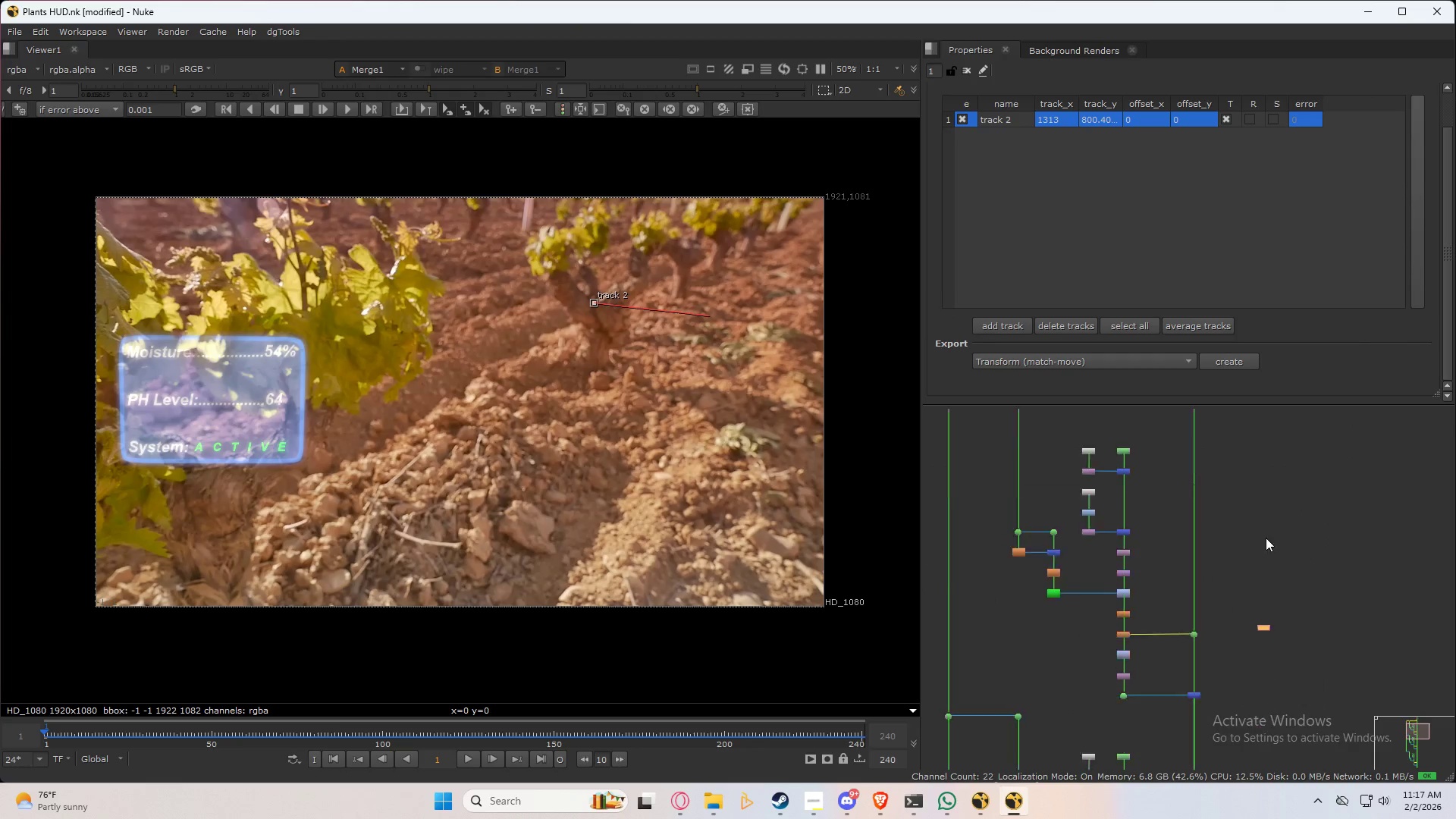 
scroll: coordinate [1245, 548], scroll_direction: down, amount: 4.0
 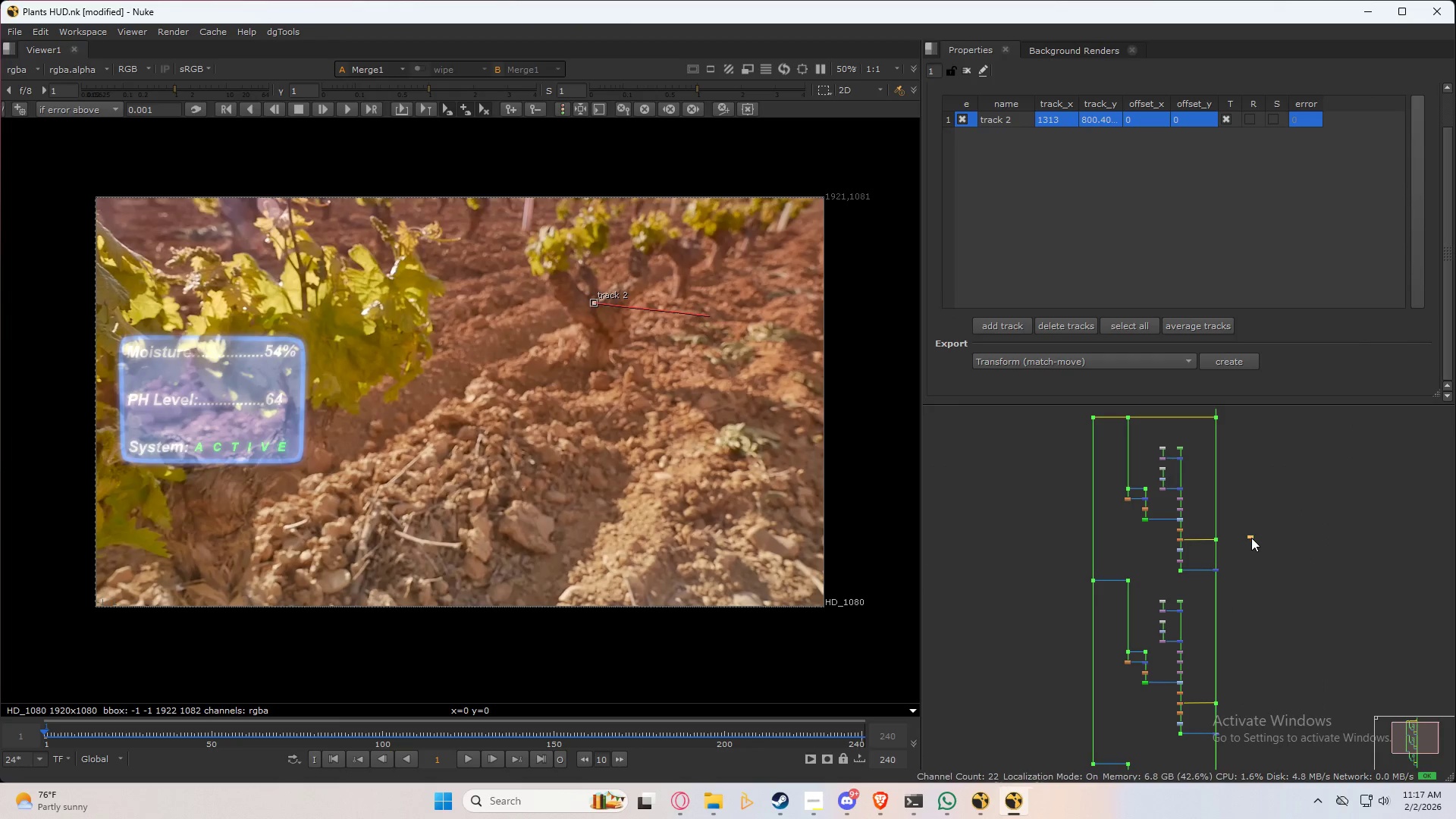 
left_click_drag(start_coordinate=[1251, 538], to_coordinate=[1201, 673])
 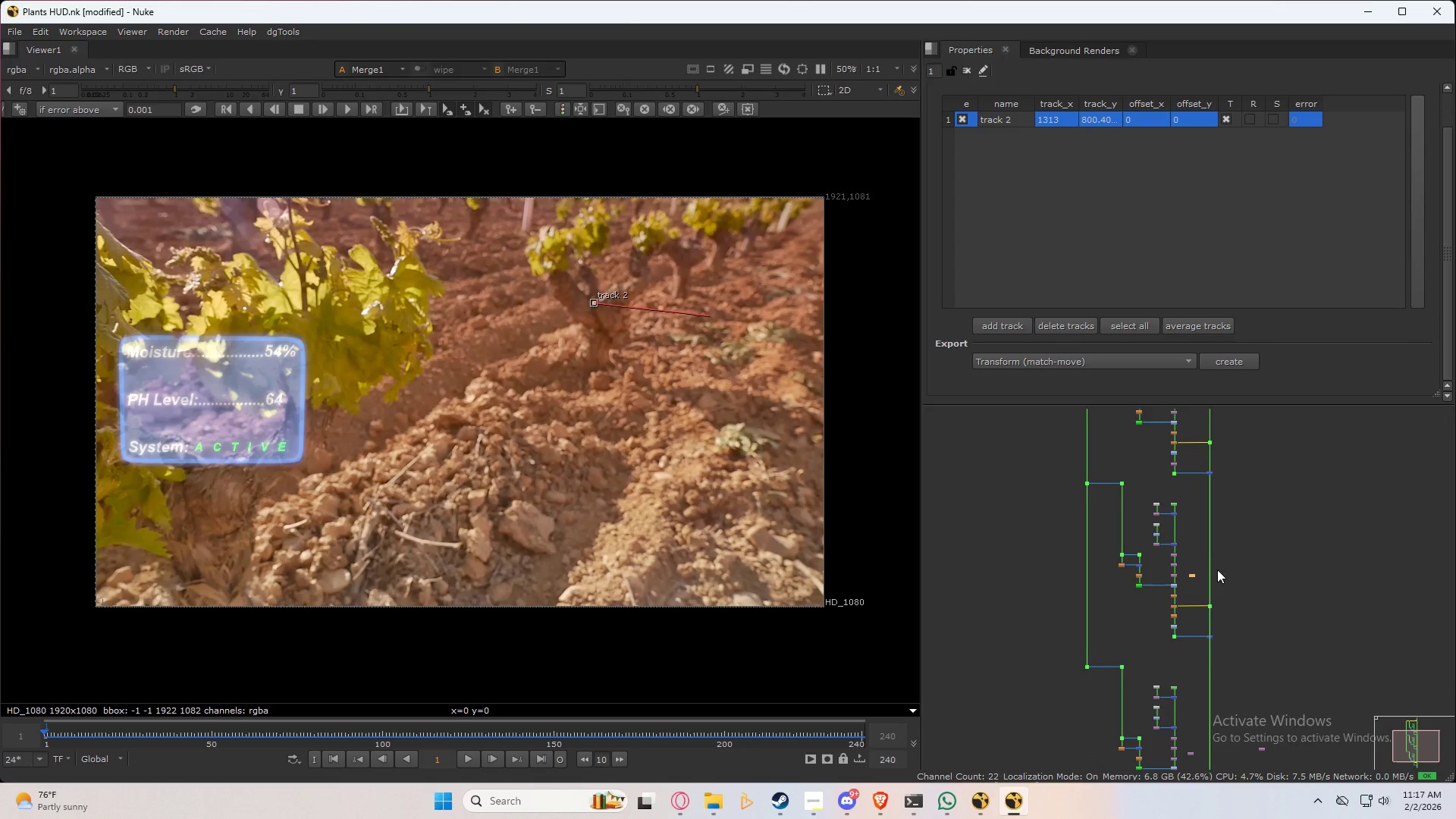 
scroll: coordinate [1199, 627], scroll_direction: up, amount: 7.0
 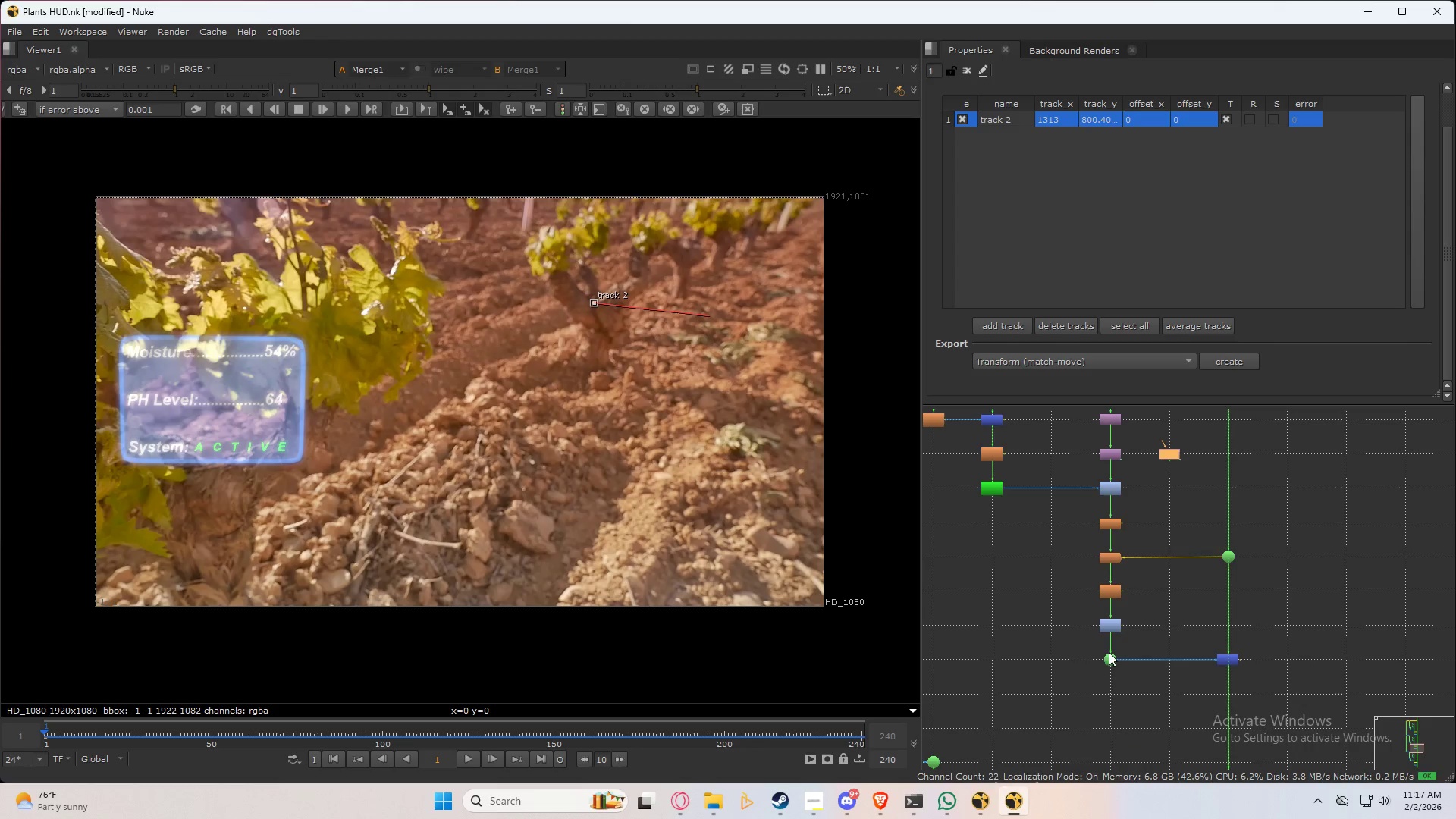 
left_click_drag(start_coordinate=[1094, 648], to_coordinate=[1252, 679])
 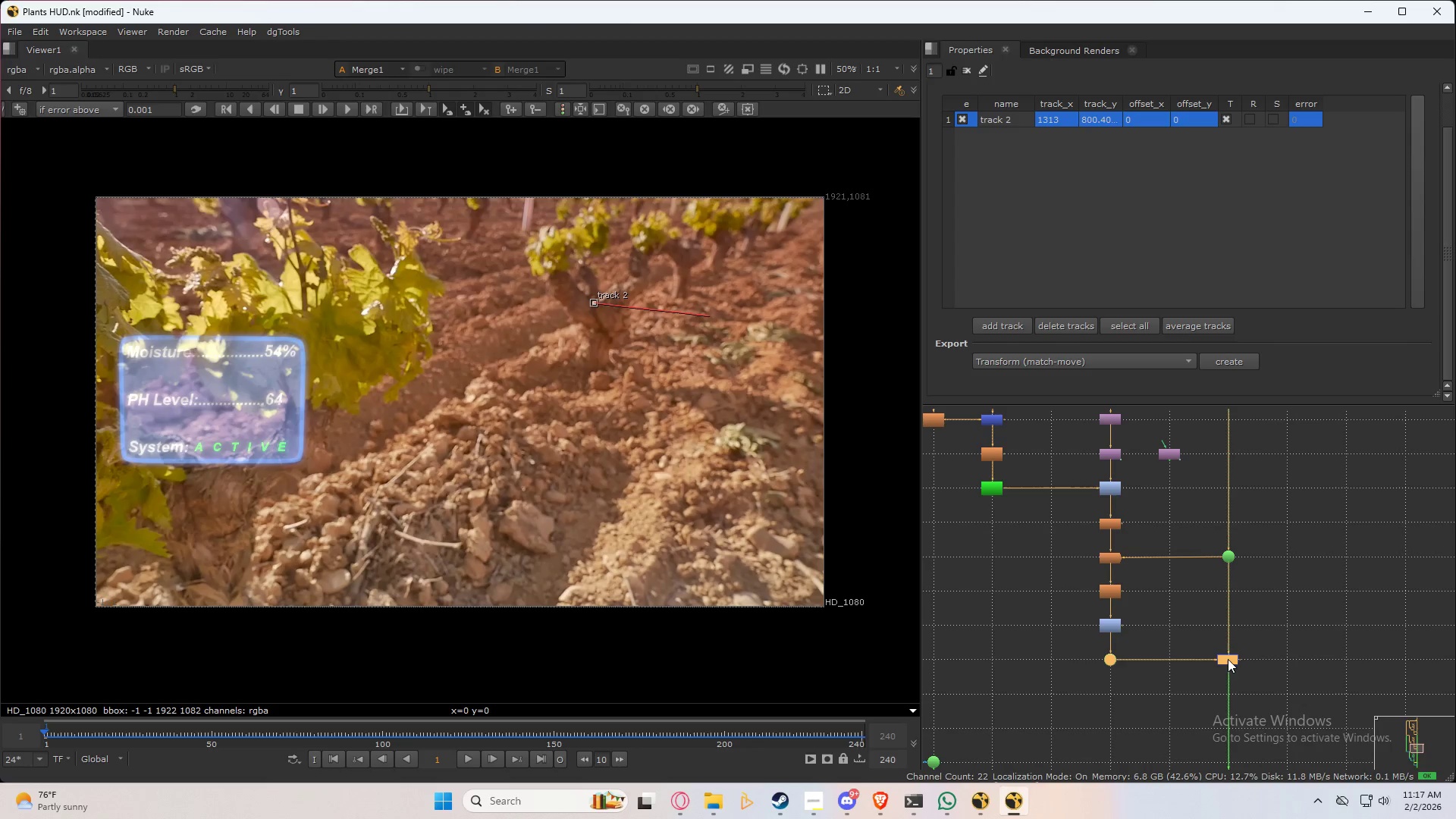 
left_click_drag(start_coordinate=[1228, 659], to_coordinate=[1228, 694])
 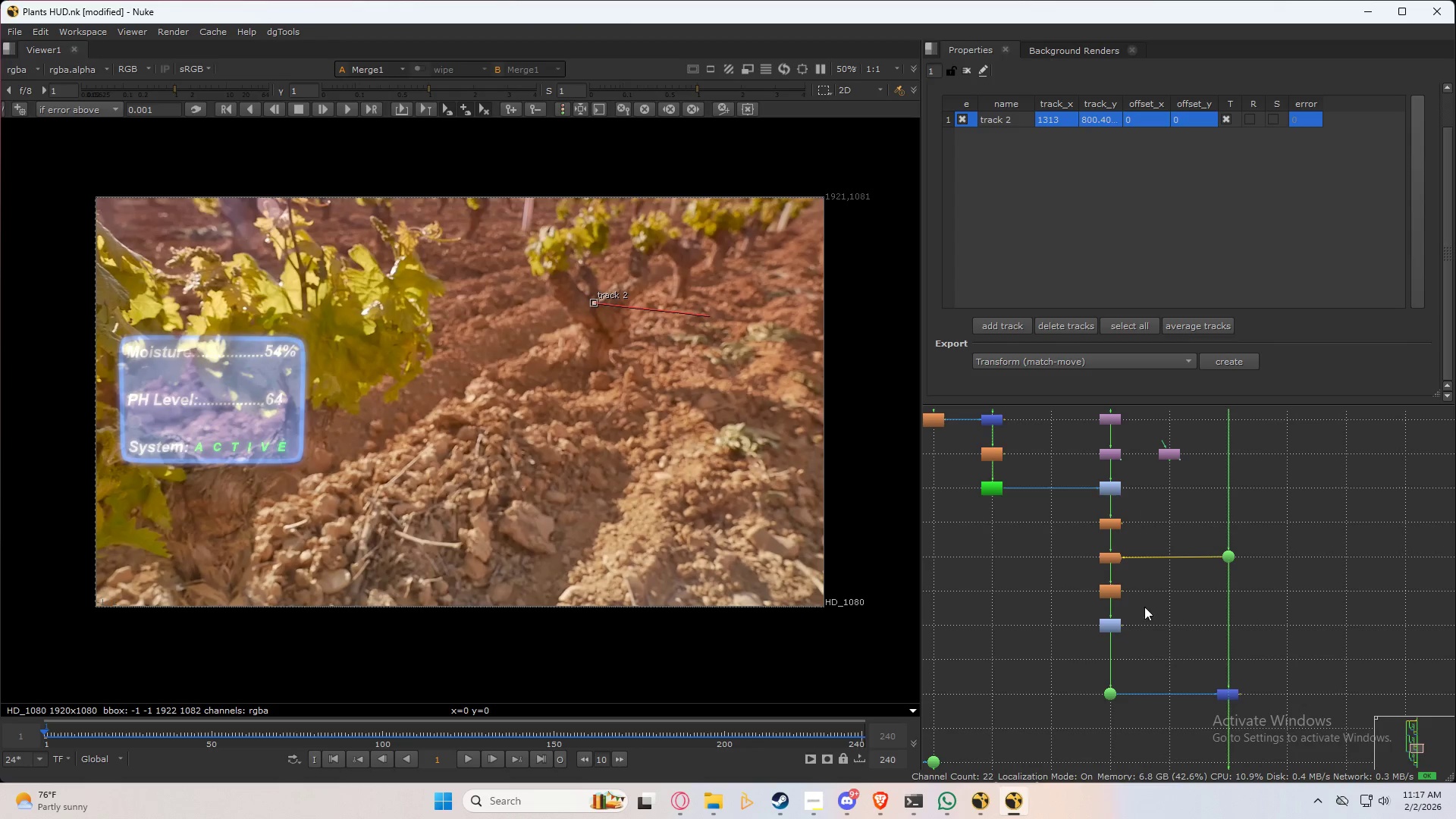 
left_click([1116, 626])
 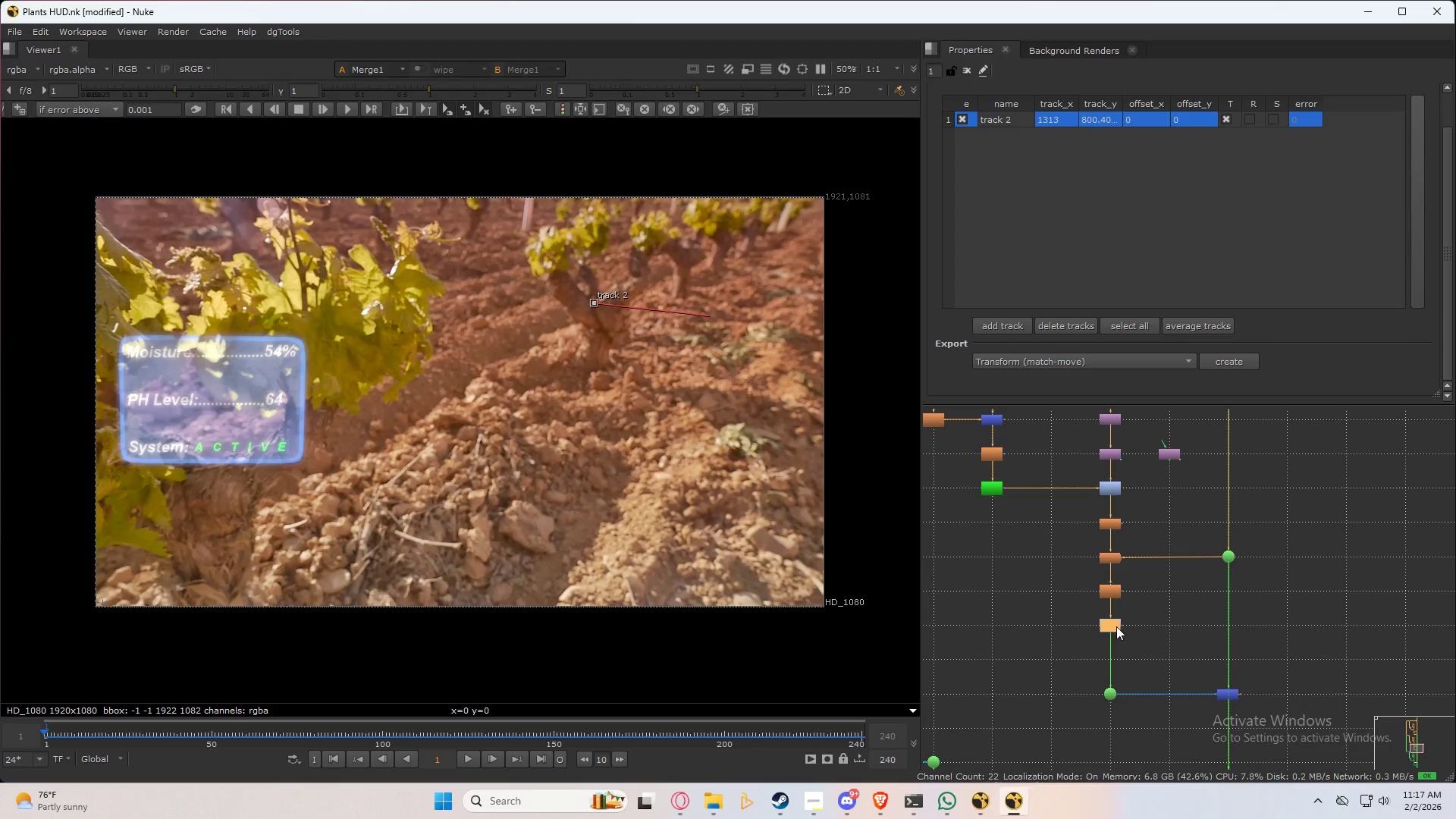 
key(Tab)
type(cr)
 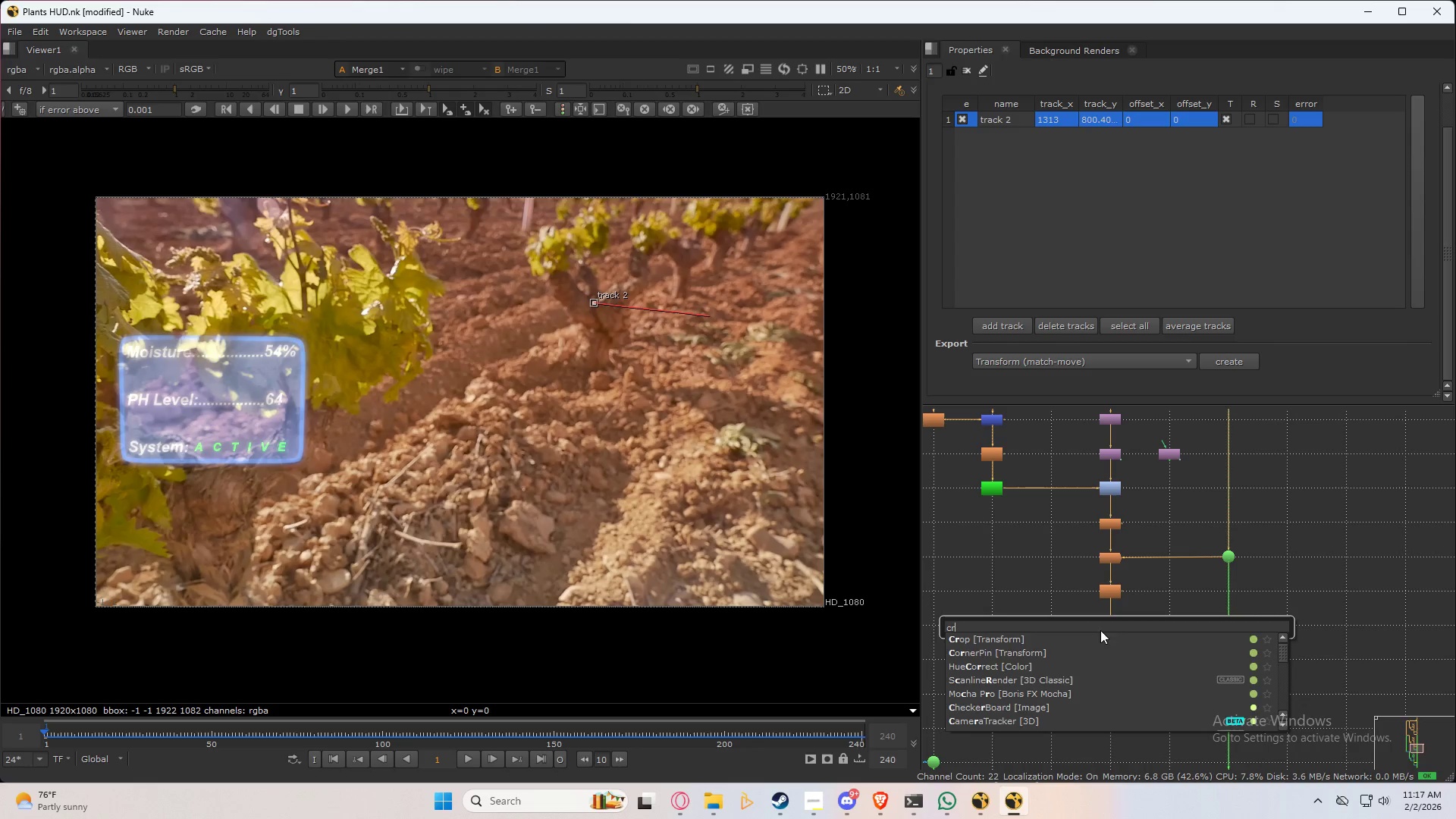 
type(op)
 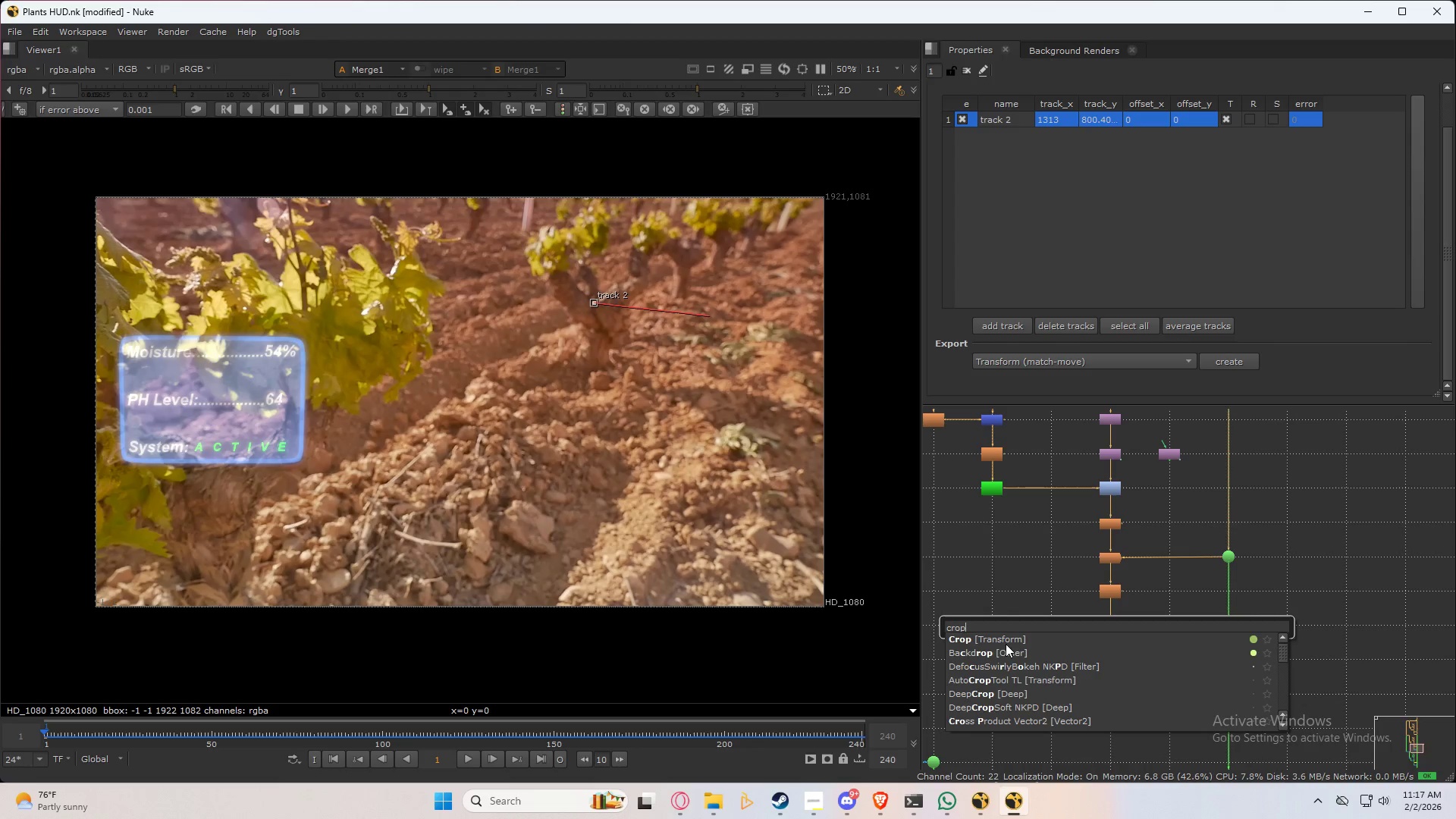 
left_click([1009, 639])
 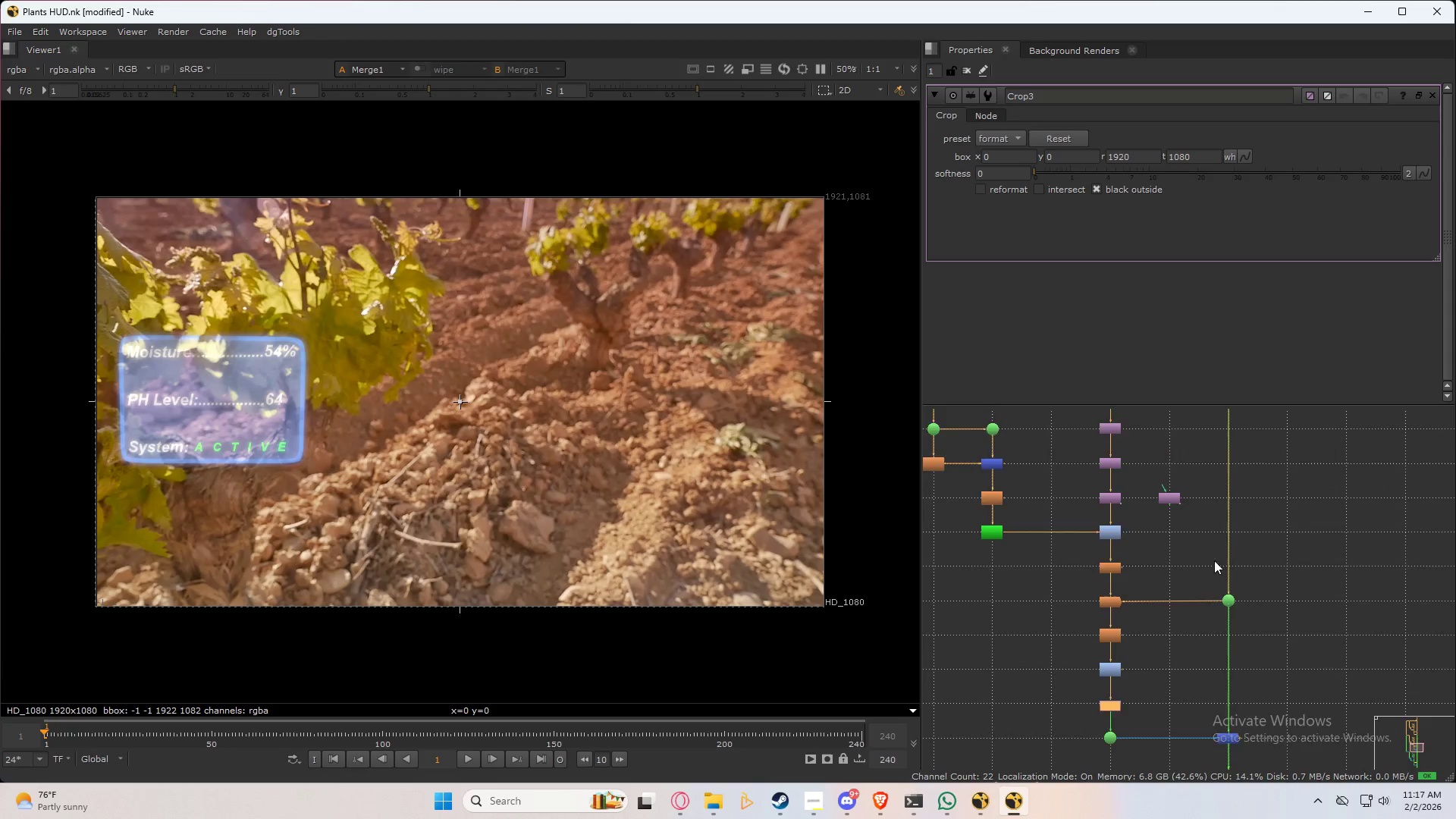 
scroll: coordinate [1129, 541], scroll_direction: up, amount: 6.0
 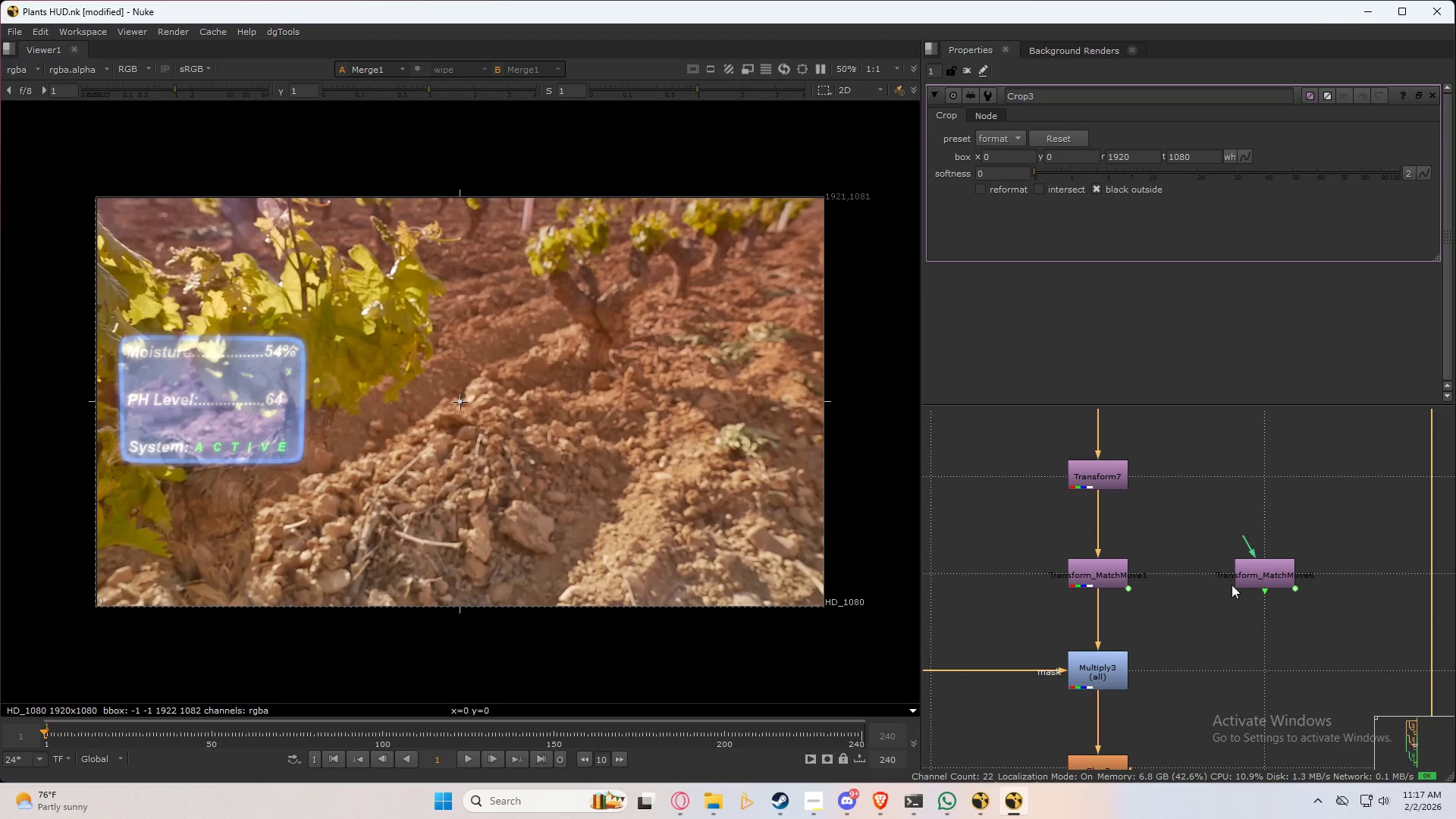 
scroll: coordinate [1208, 535], scroll_direction: down, amount: 3.0
 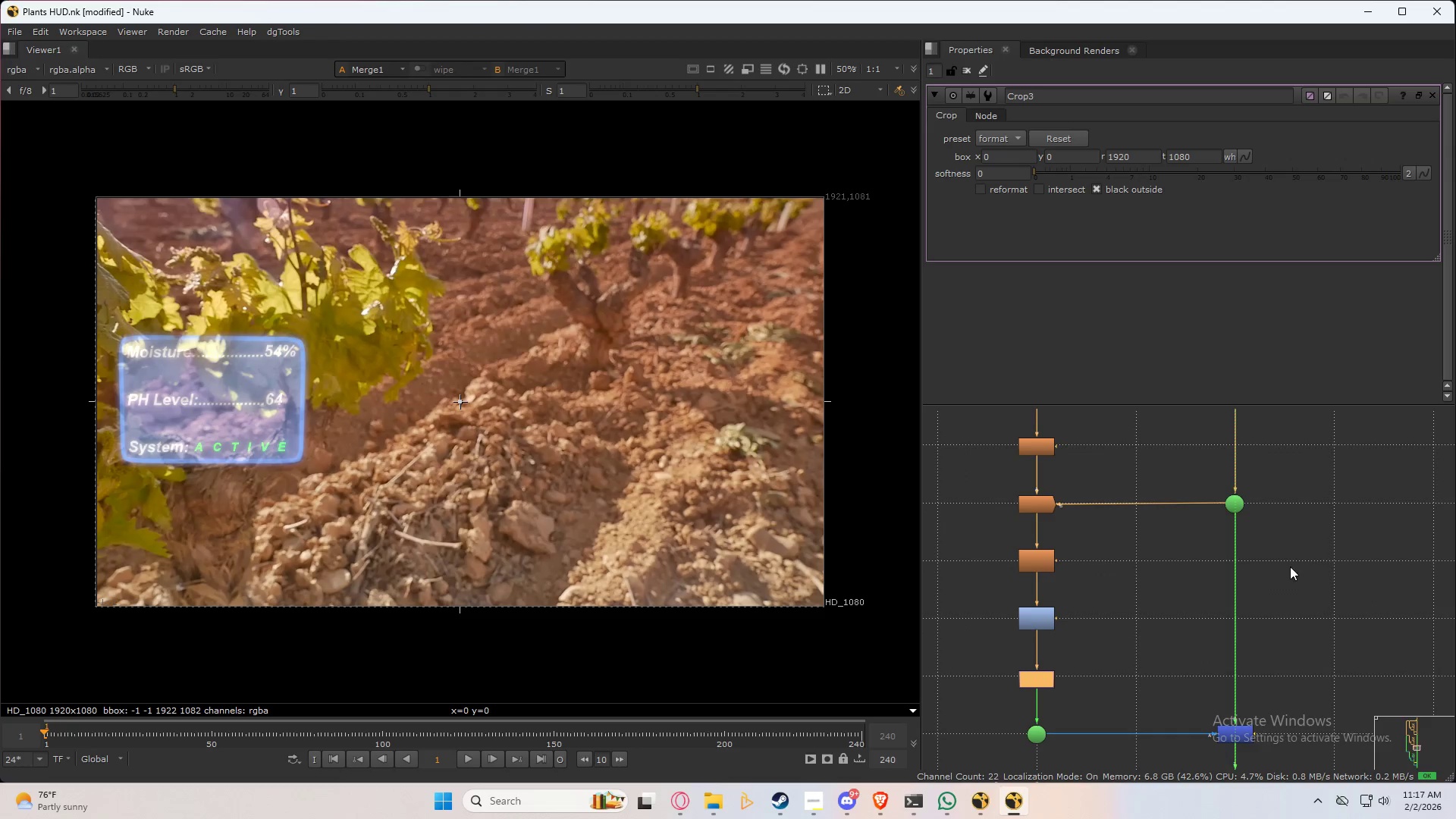 
left_click_drag(start_coordinate=[1272, 670], to_coordinate=[1179, 770])
 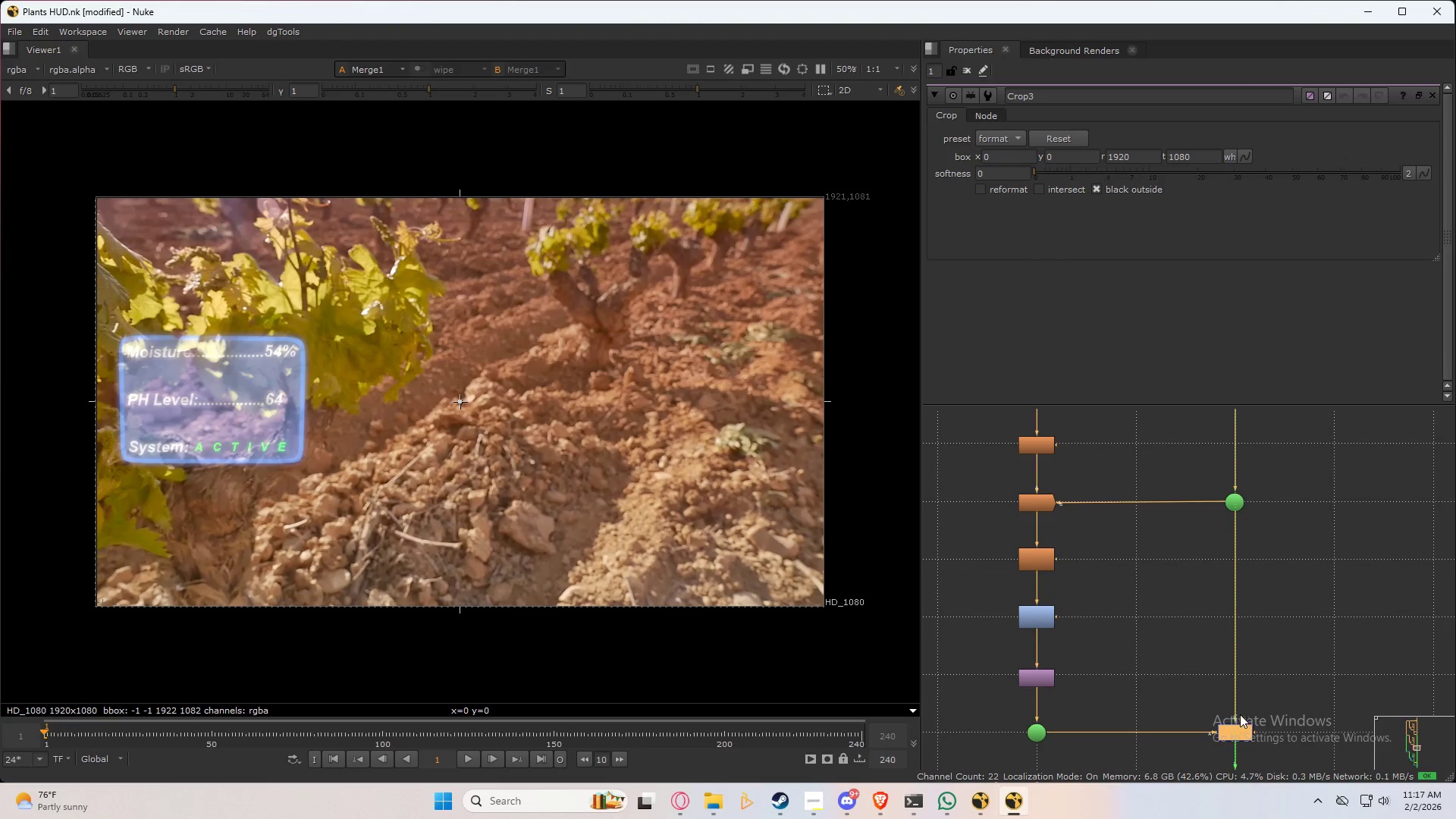 
key(1)
 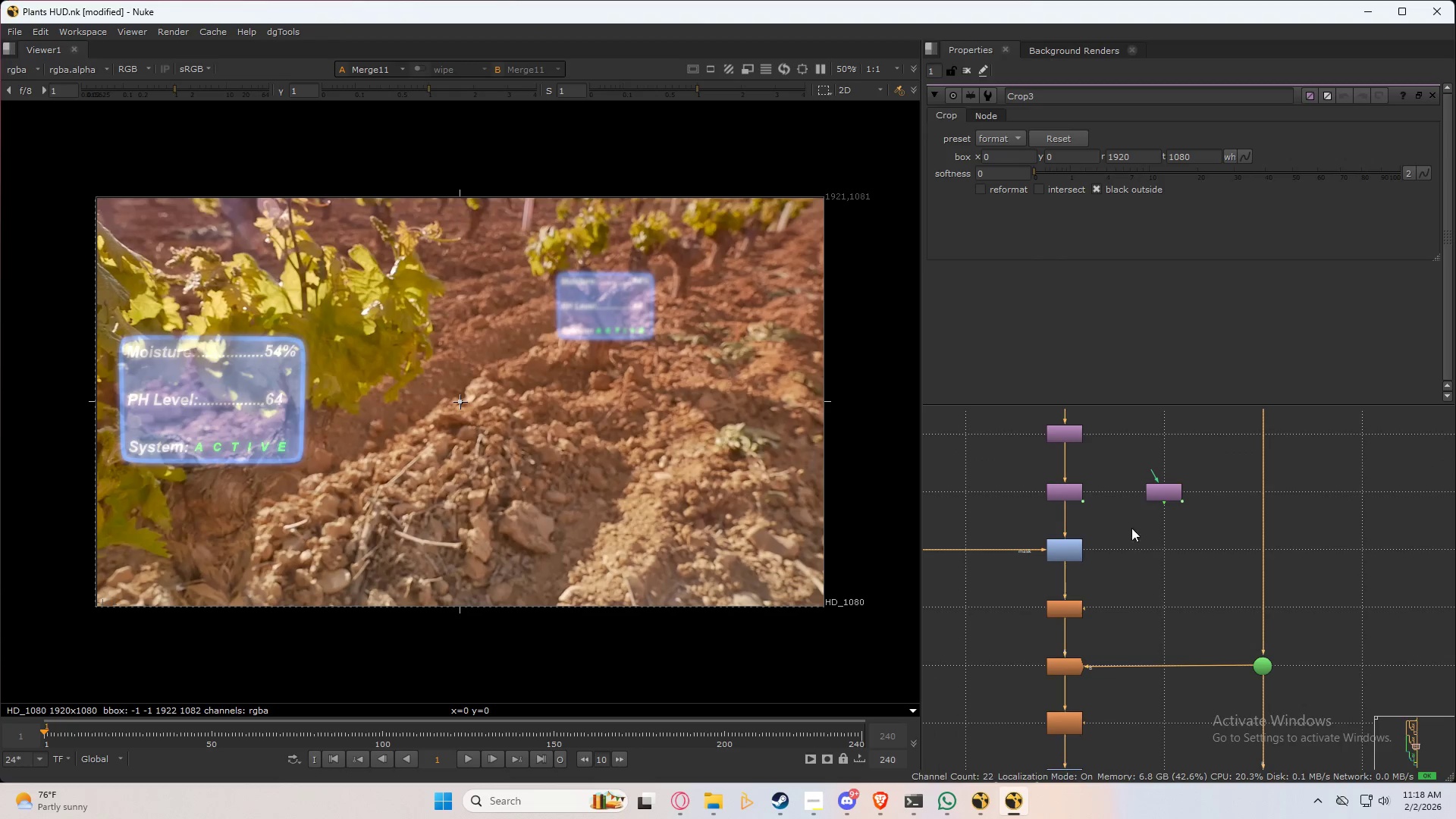 
scroll: coordinate [1147, 557], scroll_direction: up, amount: 4.0
 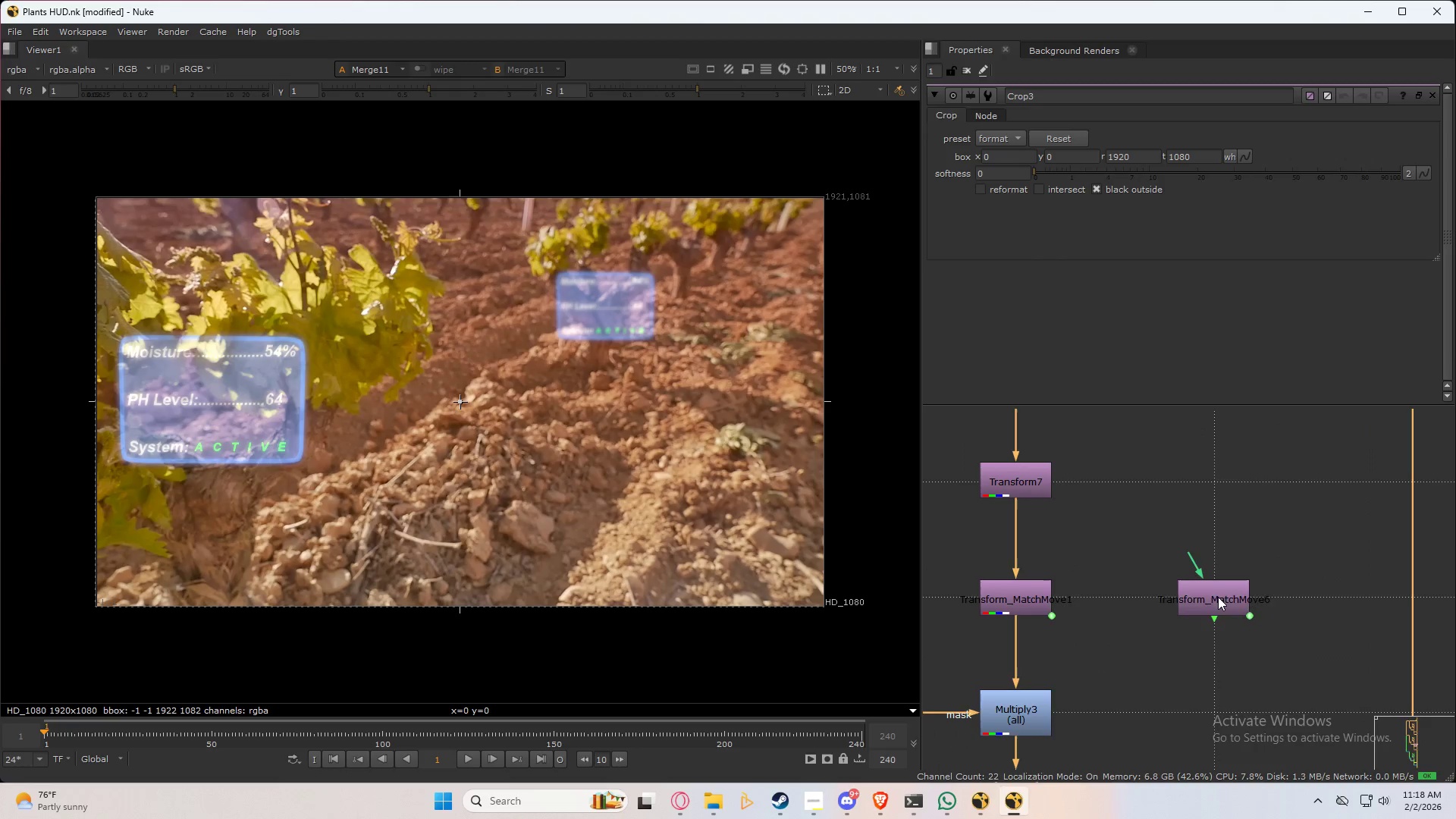 
left_click_drag(start_coordinate=[1218, 597], to_coordinate=[1021, 598])
 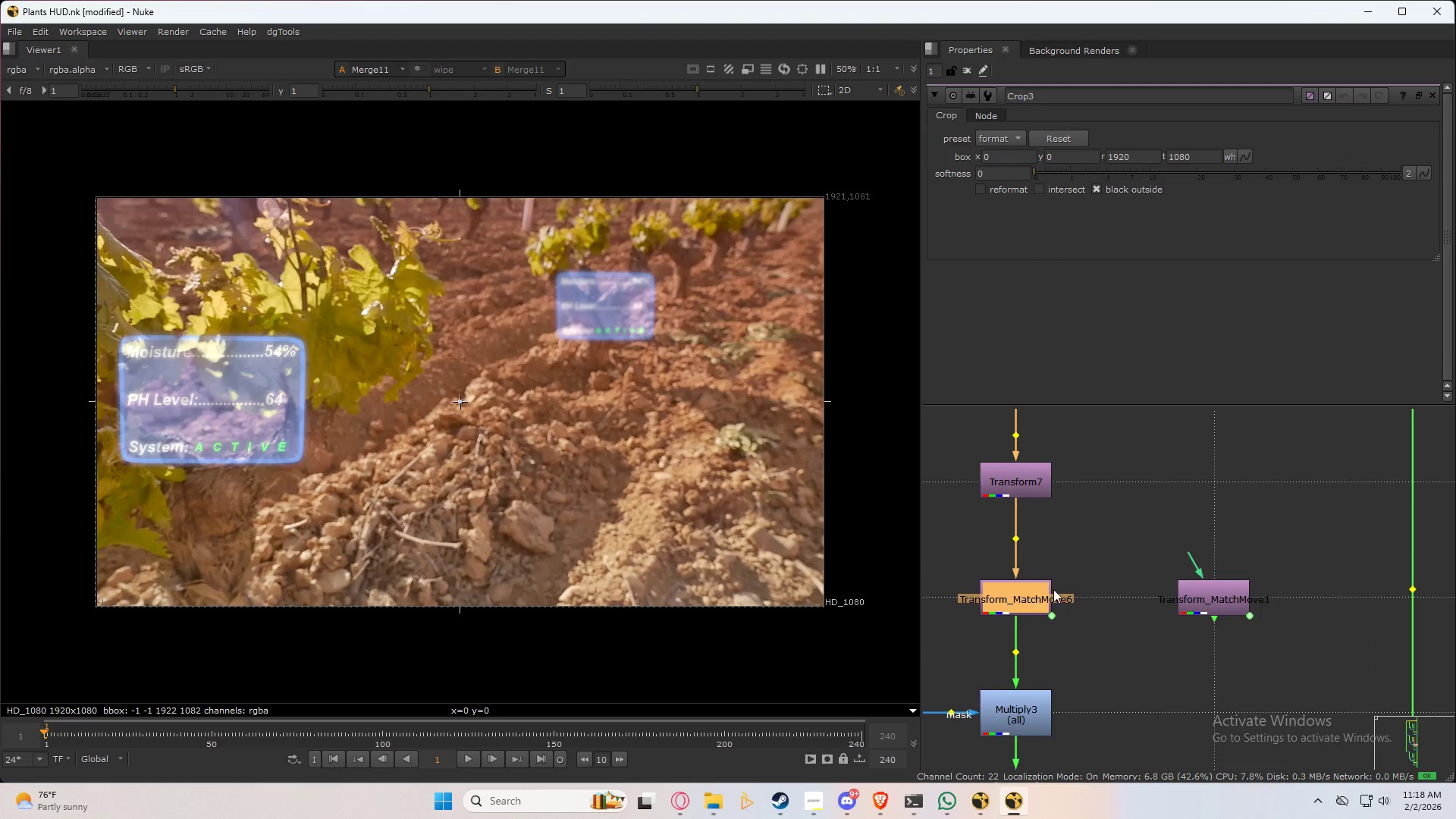 
hold_key(key=ShiftLeft, duration=1.31)
 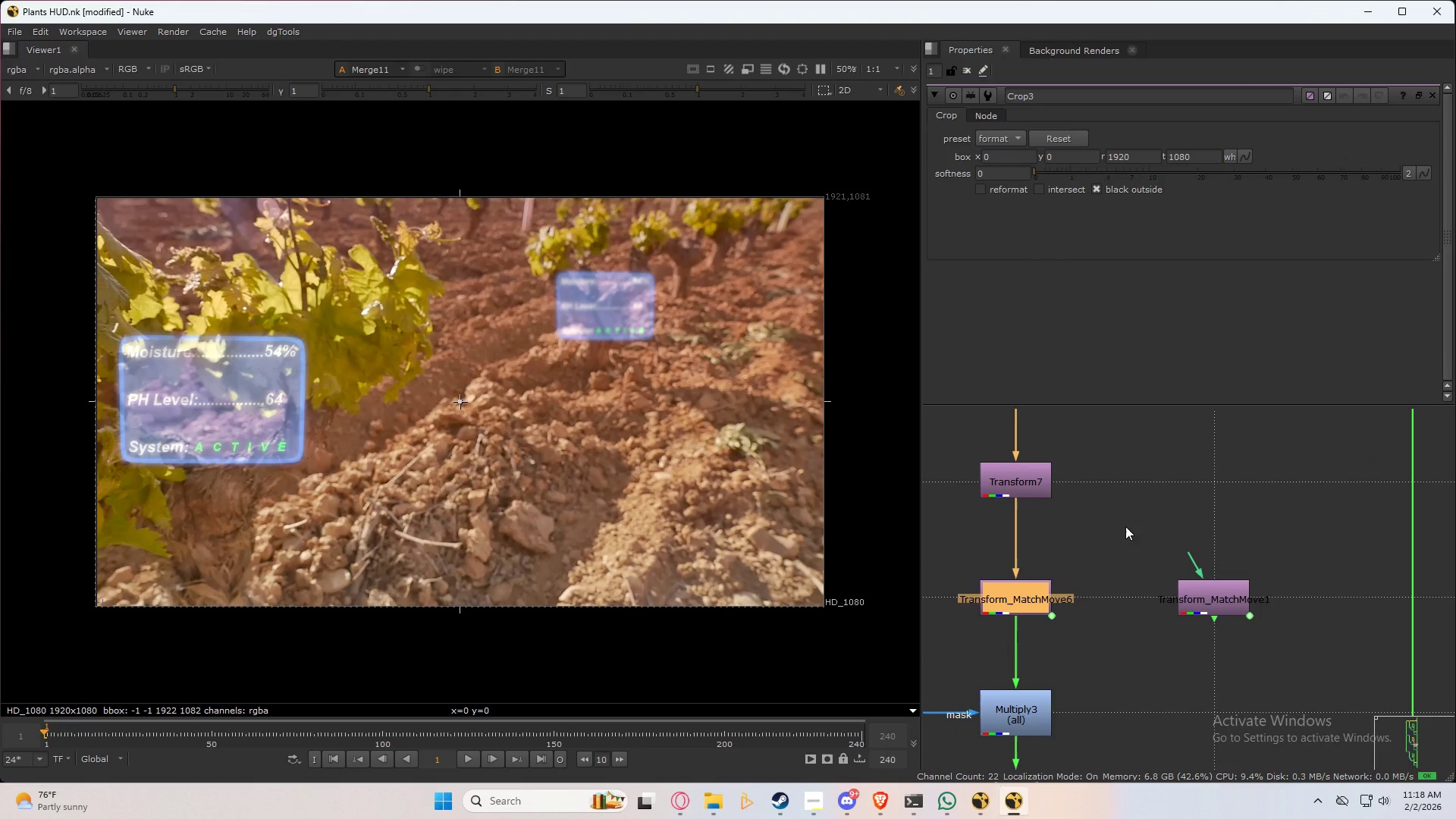 
hold_key(key=ControlLeft, duration=1.28)
 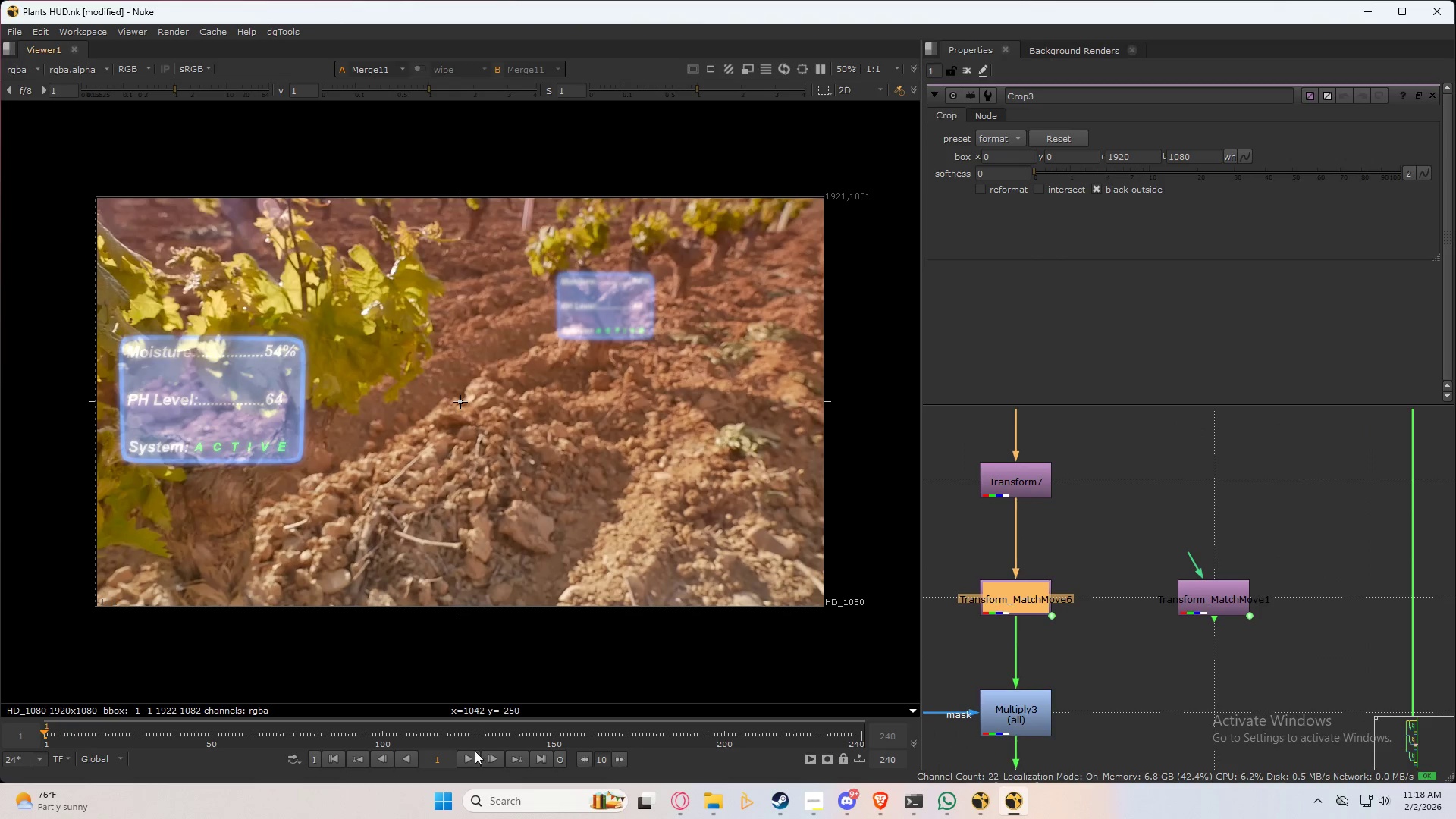 
left_click([466, 758])
 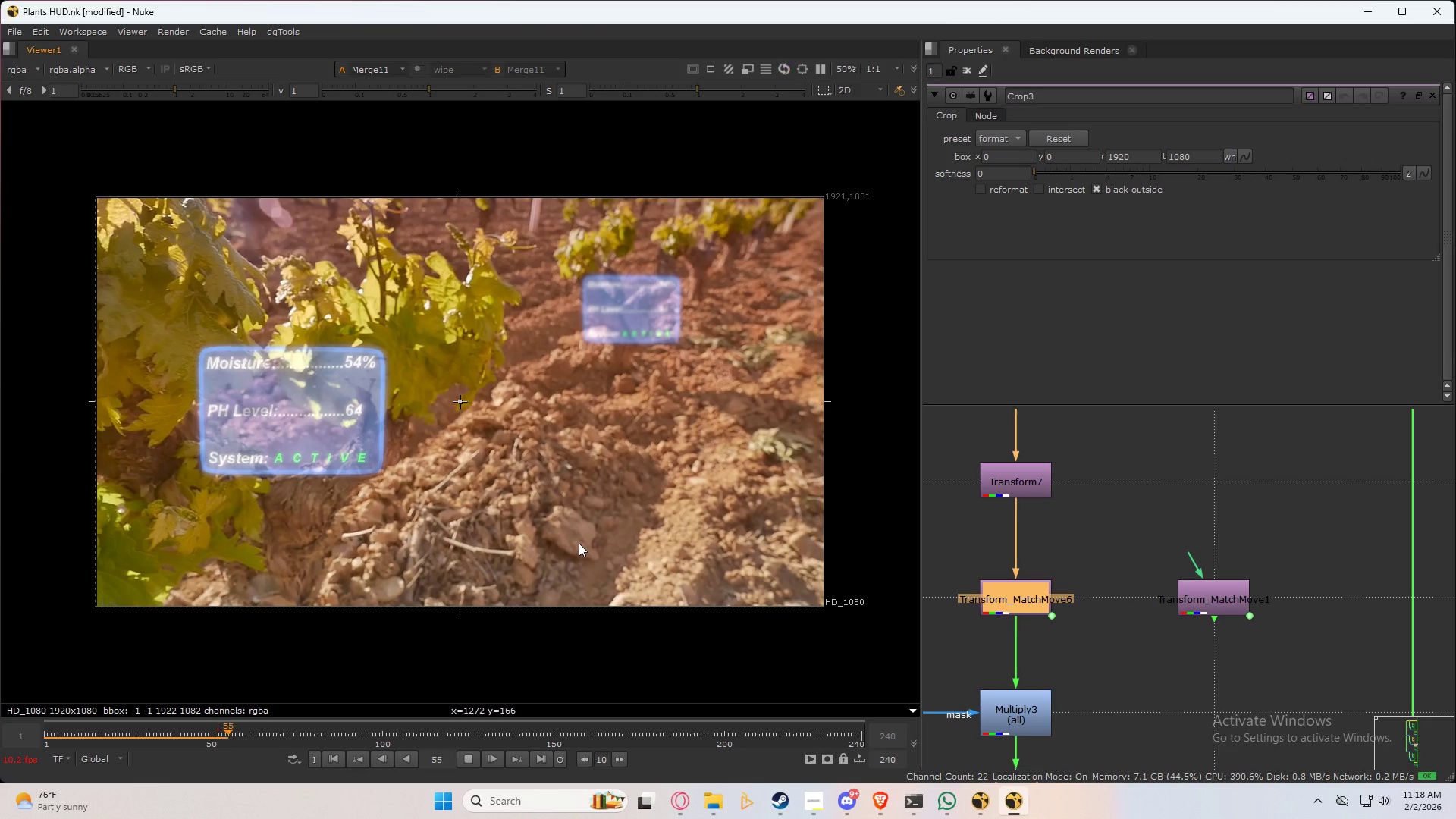 
wait(7.17)
 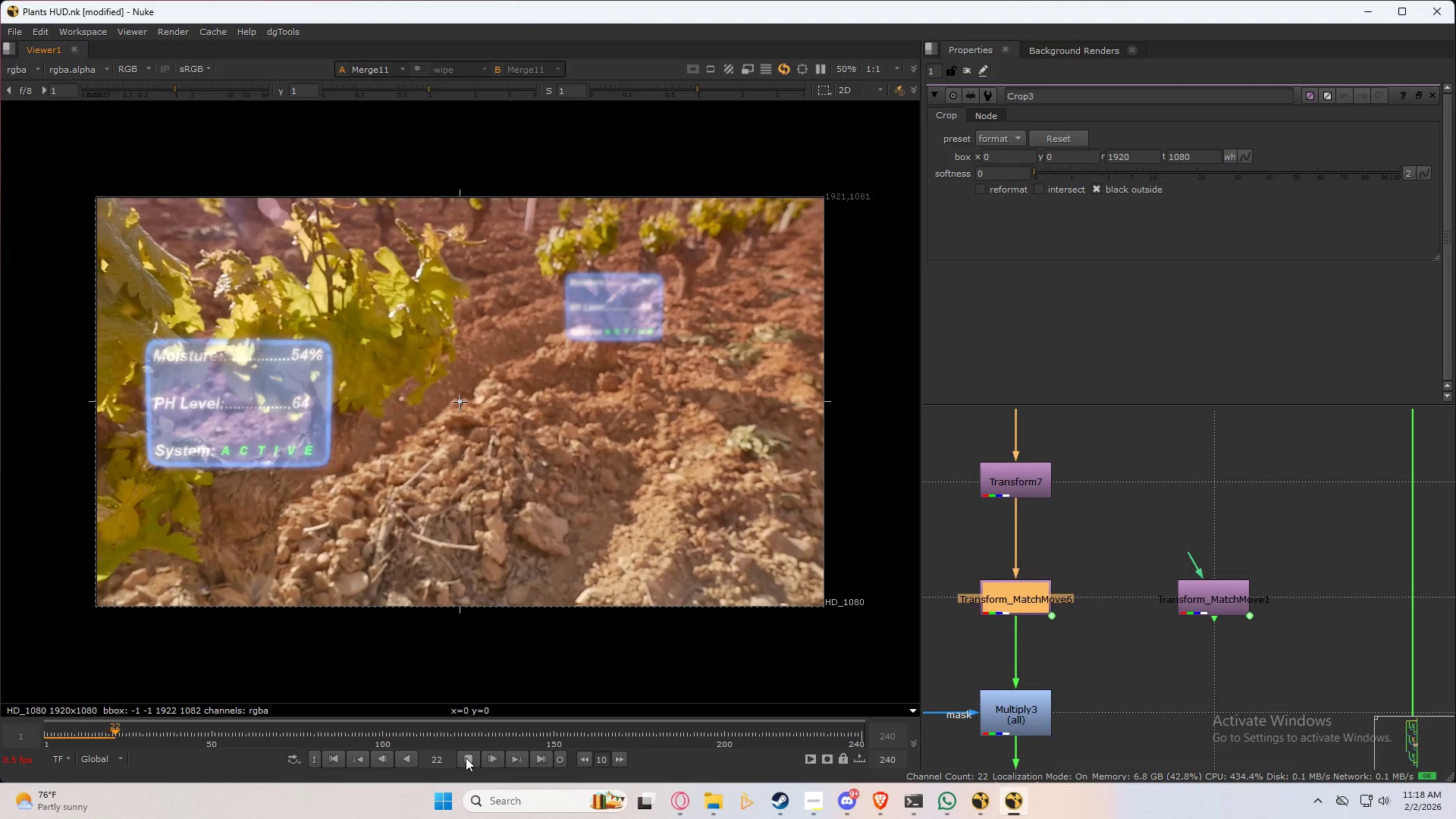 
left_click([579, 543])
 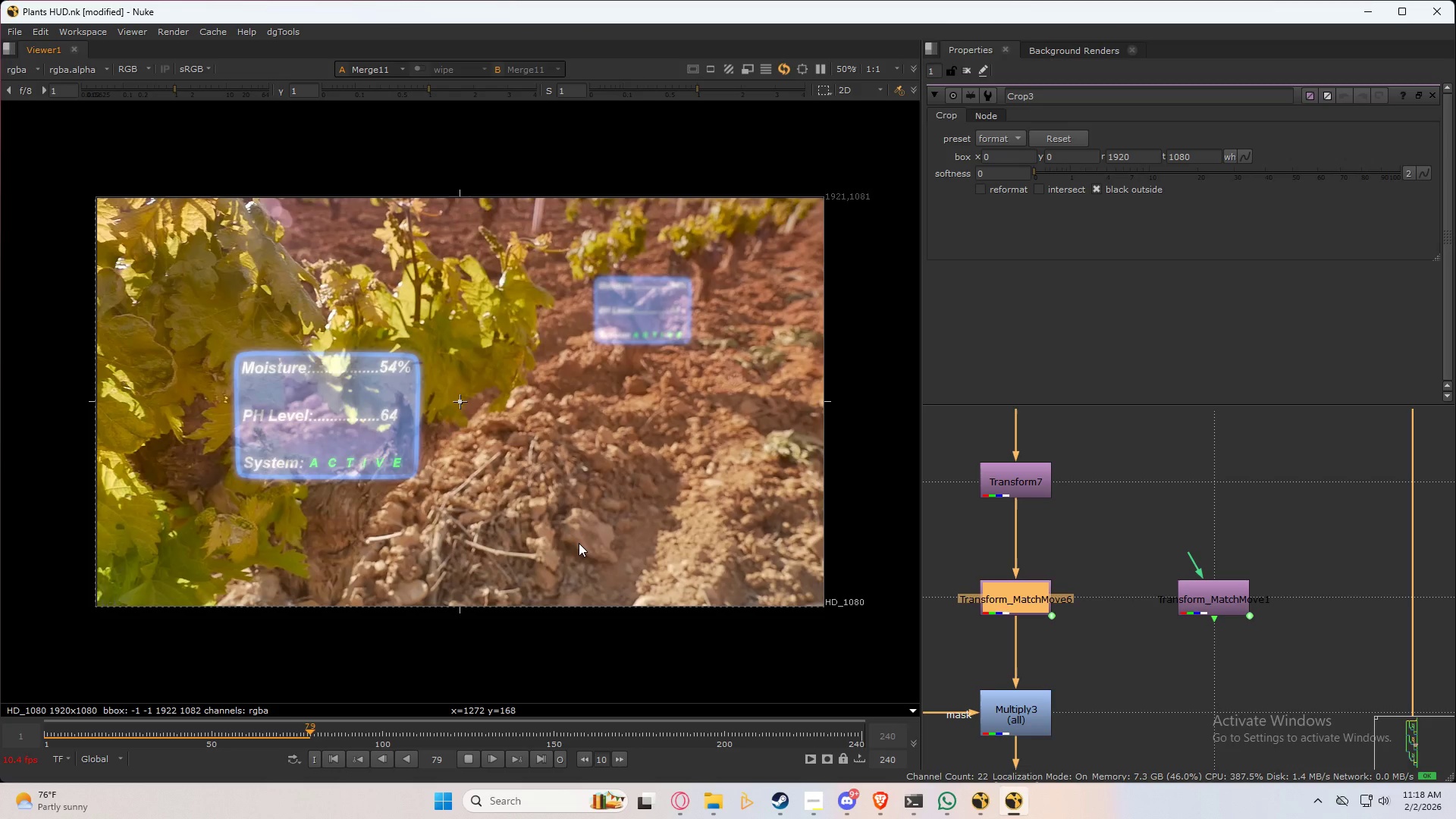 
key(Q)
 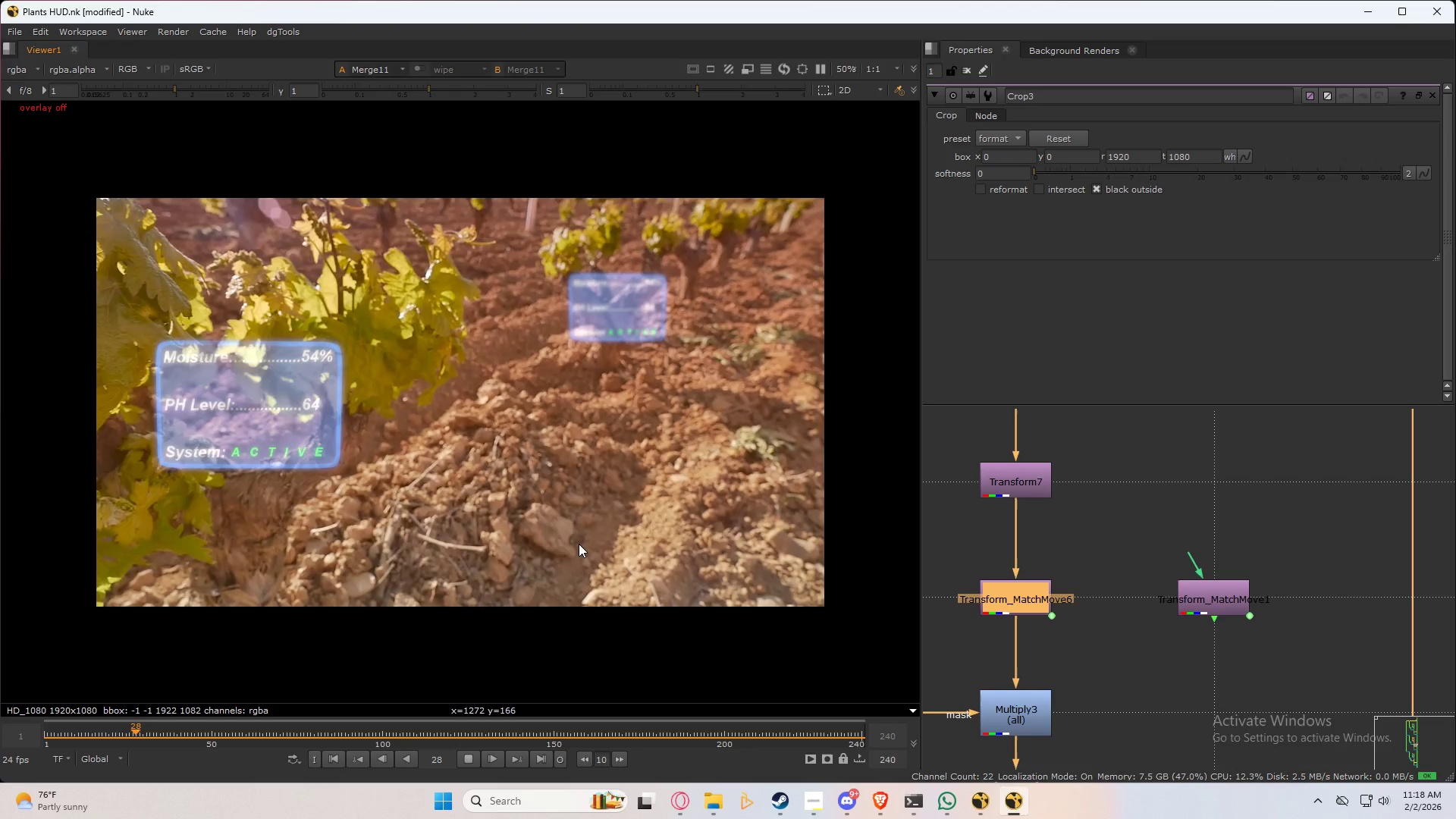 
wait(31.86)
 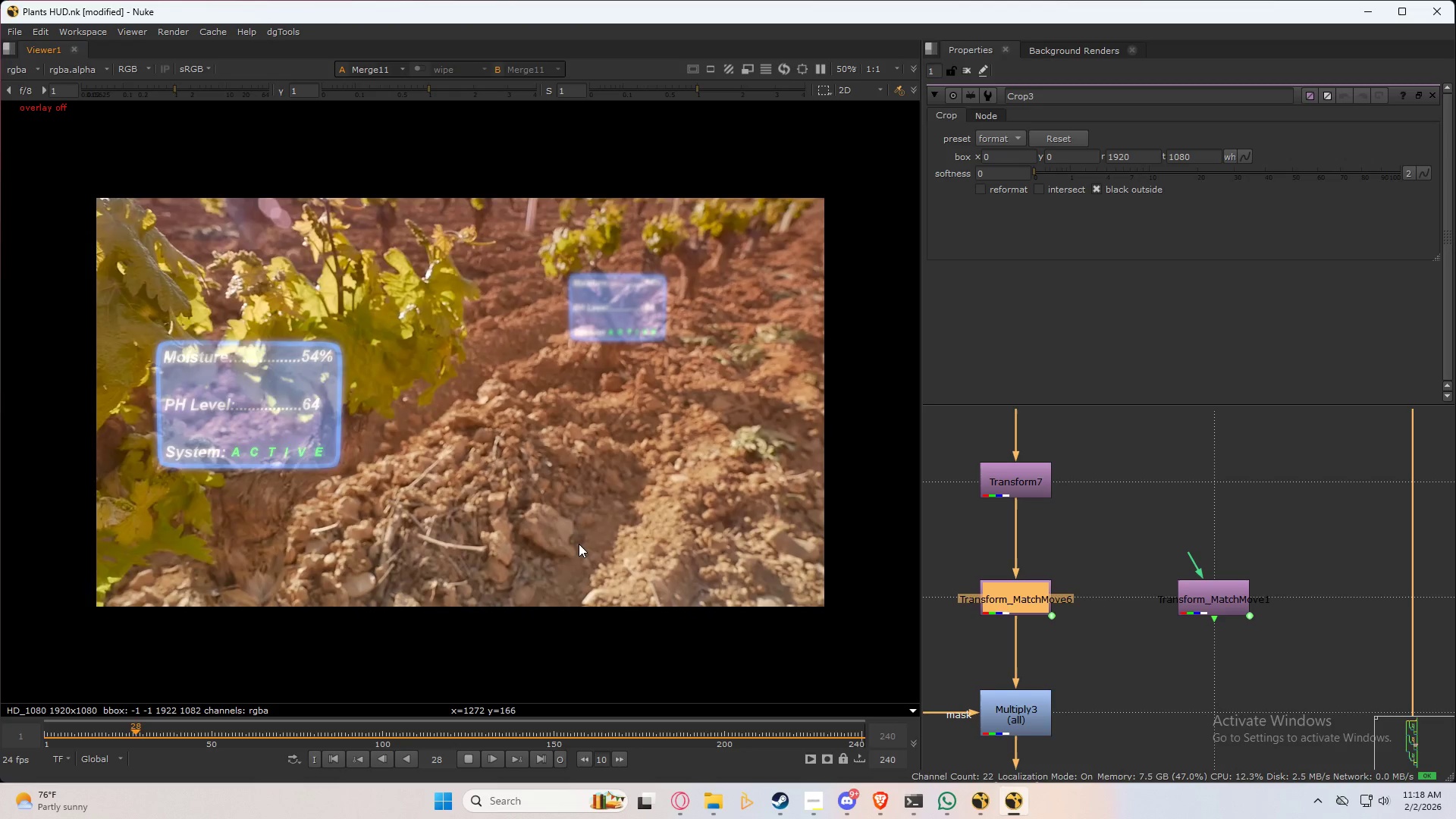 
left_click([472, 757])
 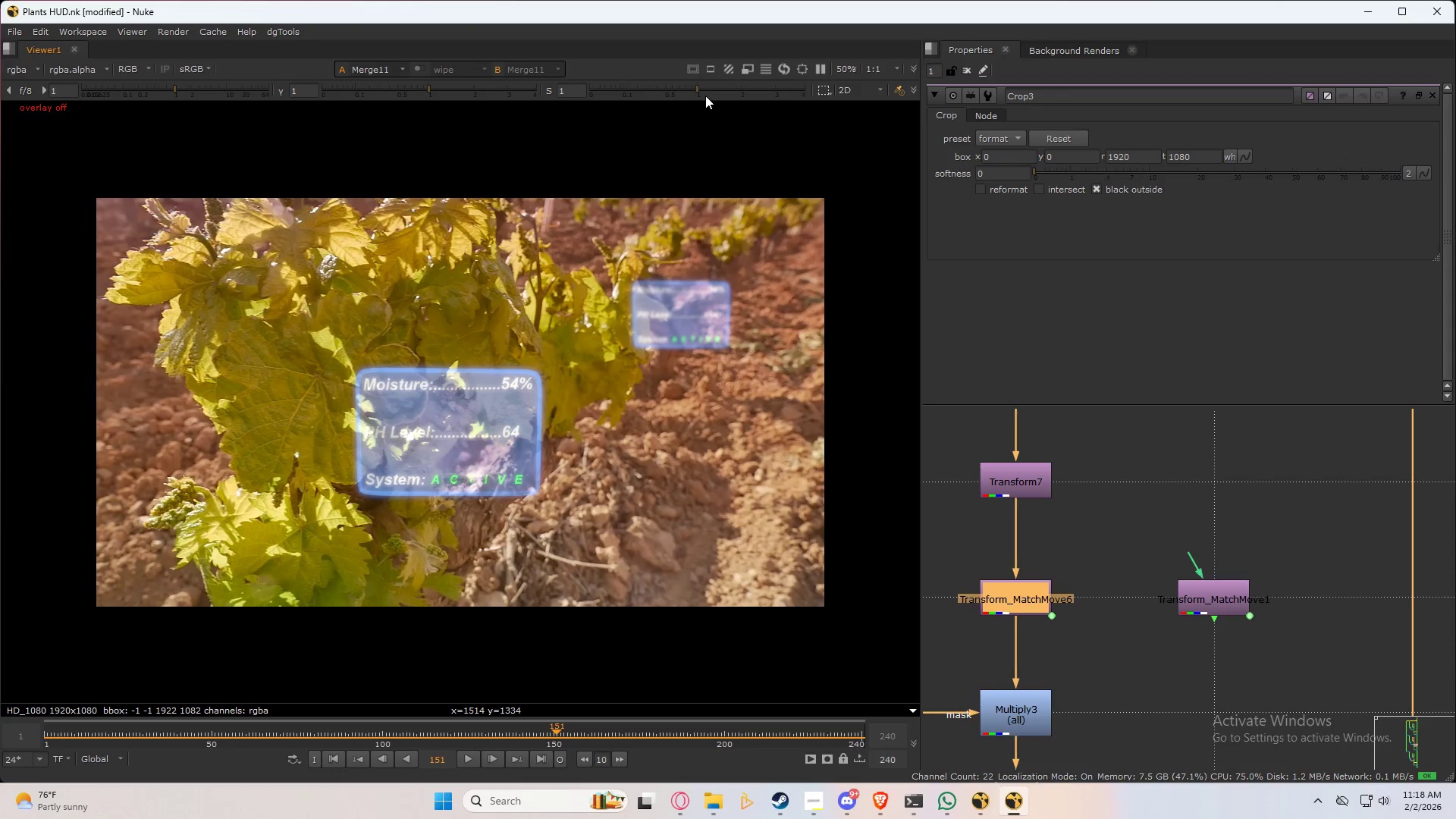 
left_click_drag(start_coordinate=[704, 90], to_coordinate=[742, 97])
 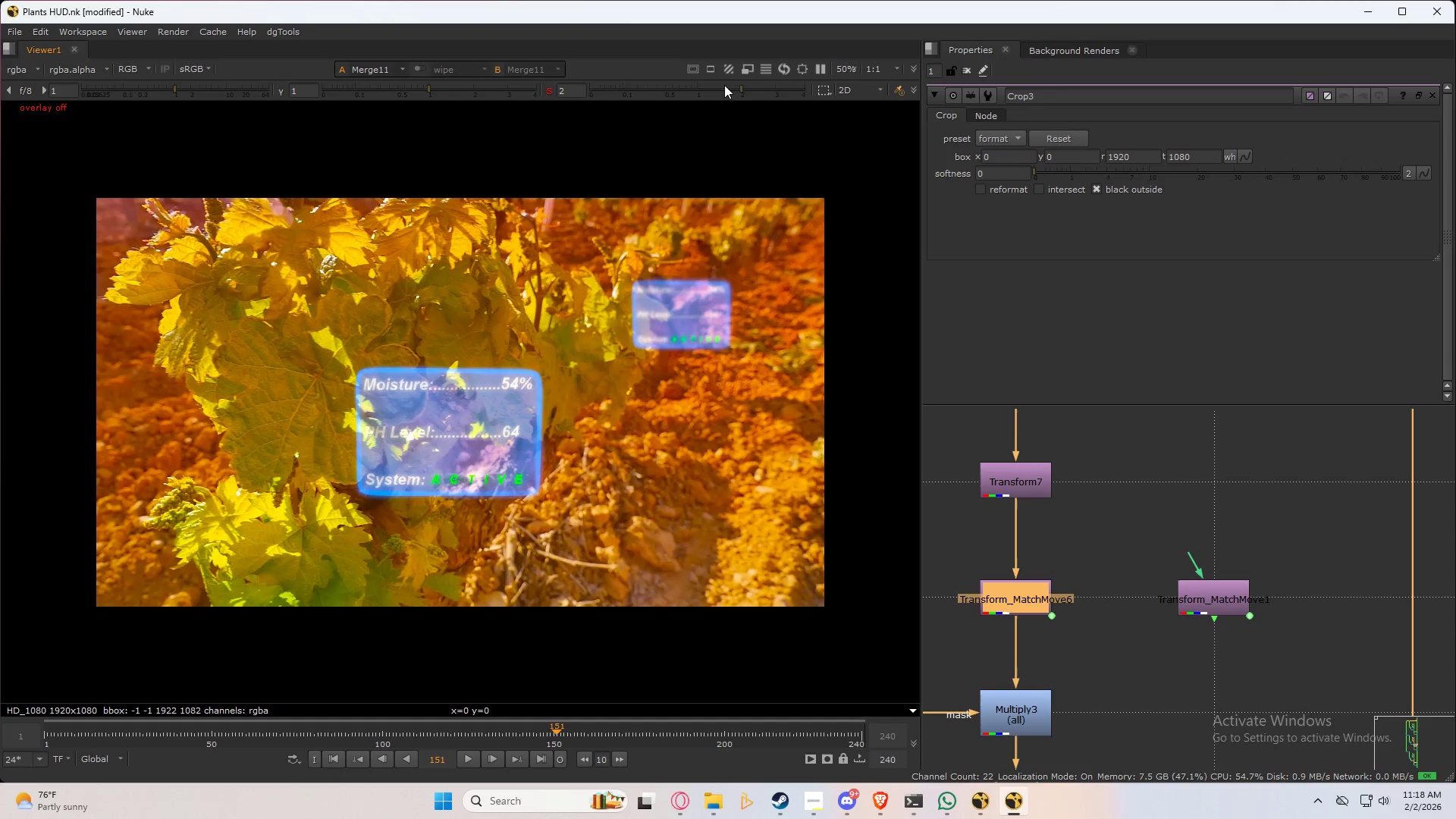 
hold_key(key=ControlLeft, duration=0.31)
left_click([724, 85])
 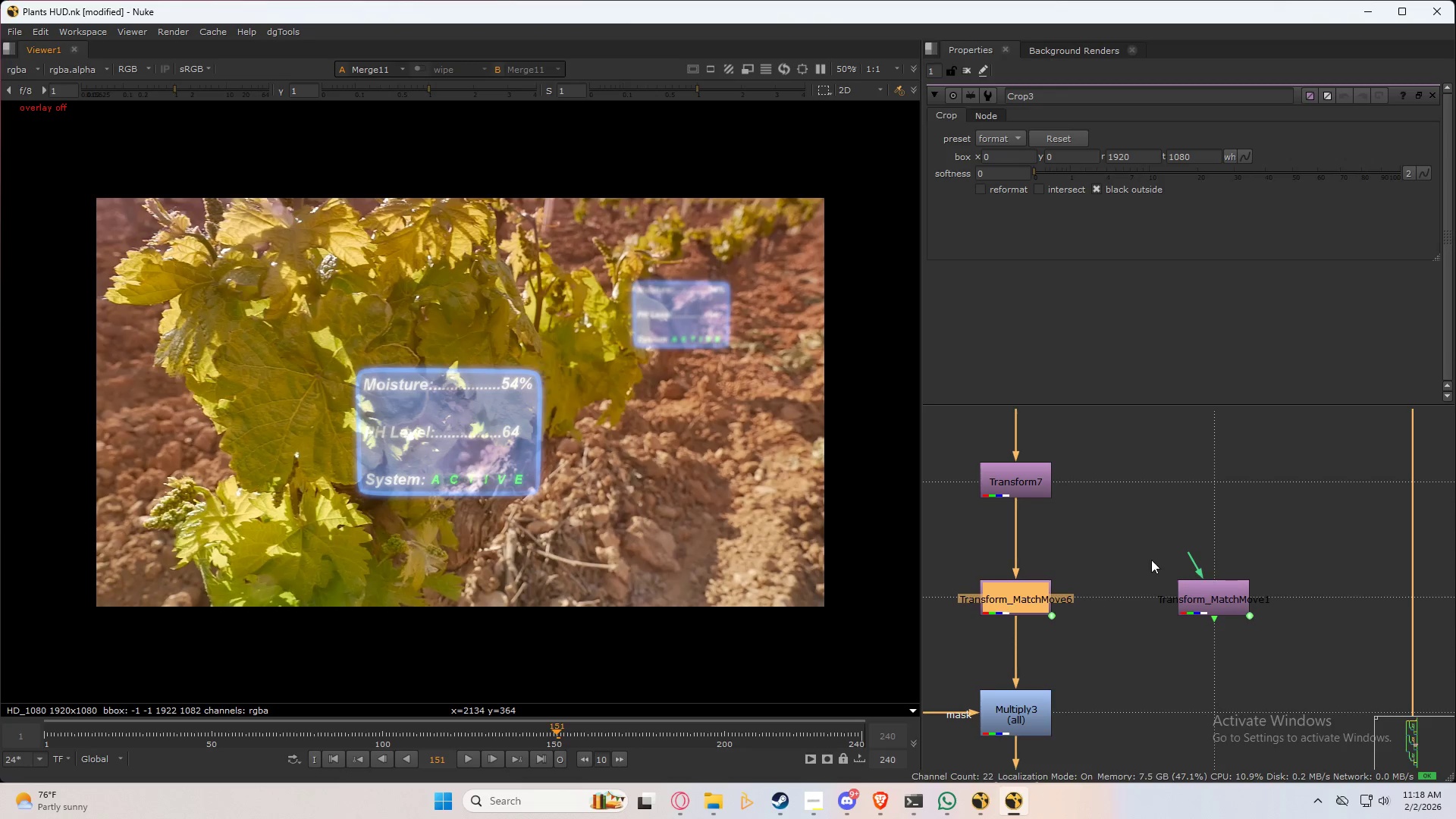 
scroll: coordinate [1155, 636], scroll_direction: down, amount: 8.0
 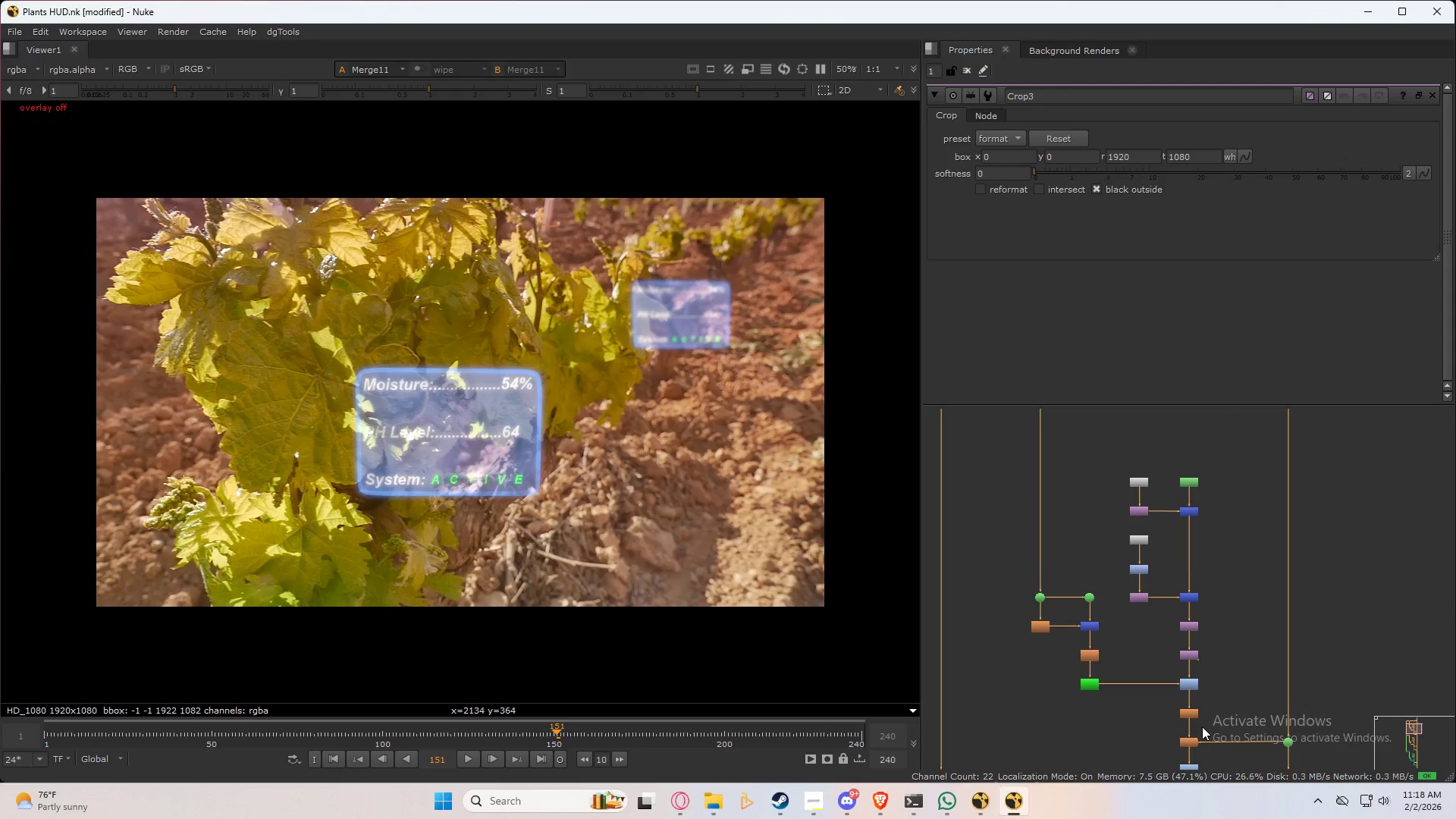 
scroll: coordinate [1225, 538], scroll_direction: up, amount: 5.0
 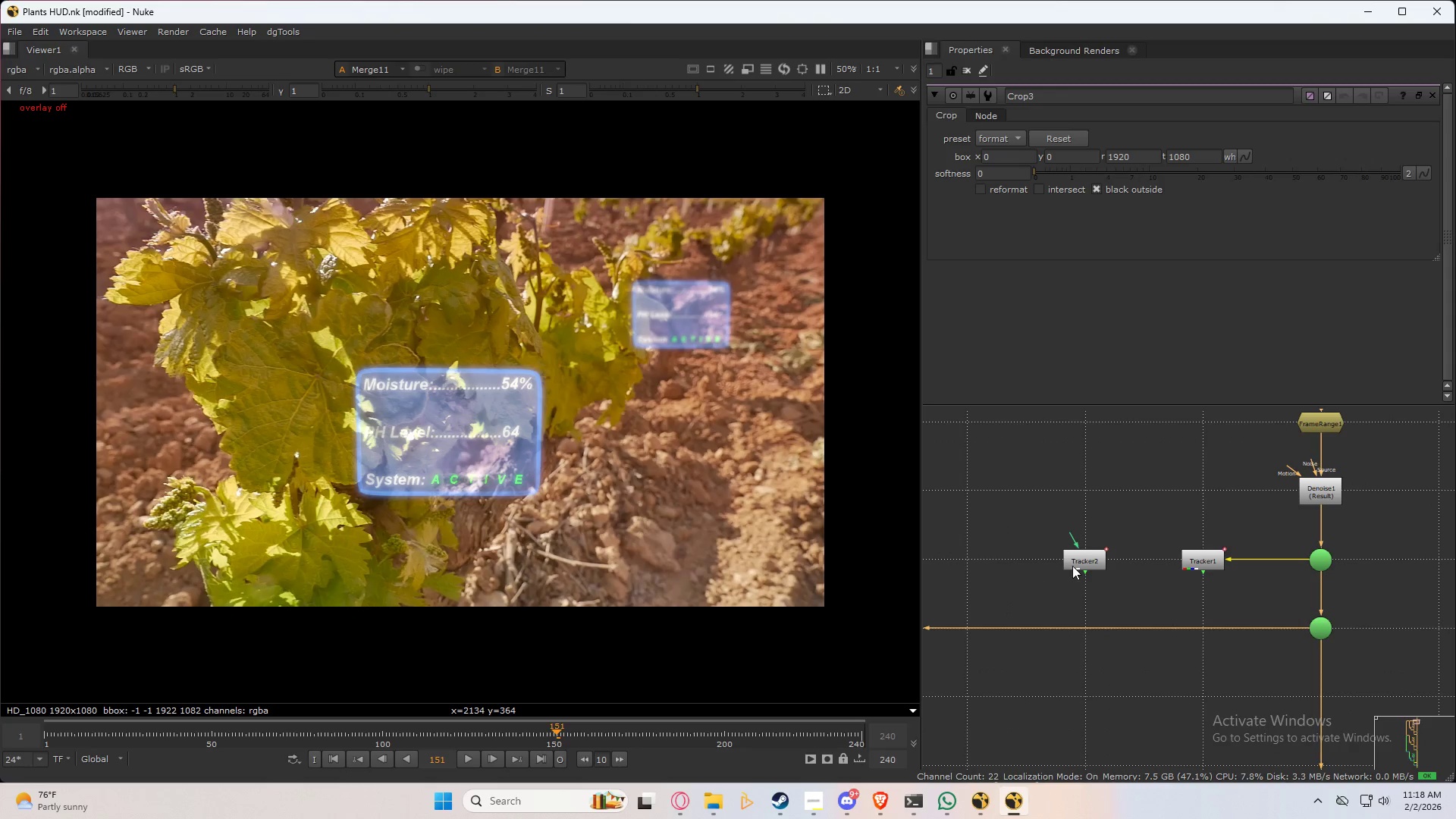 
left_click([1079, 560])
 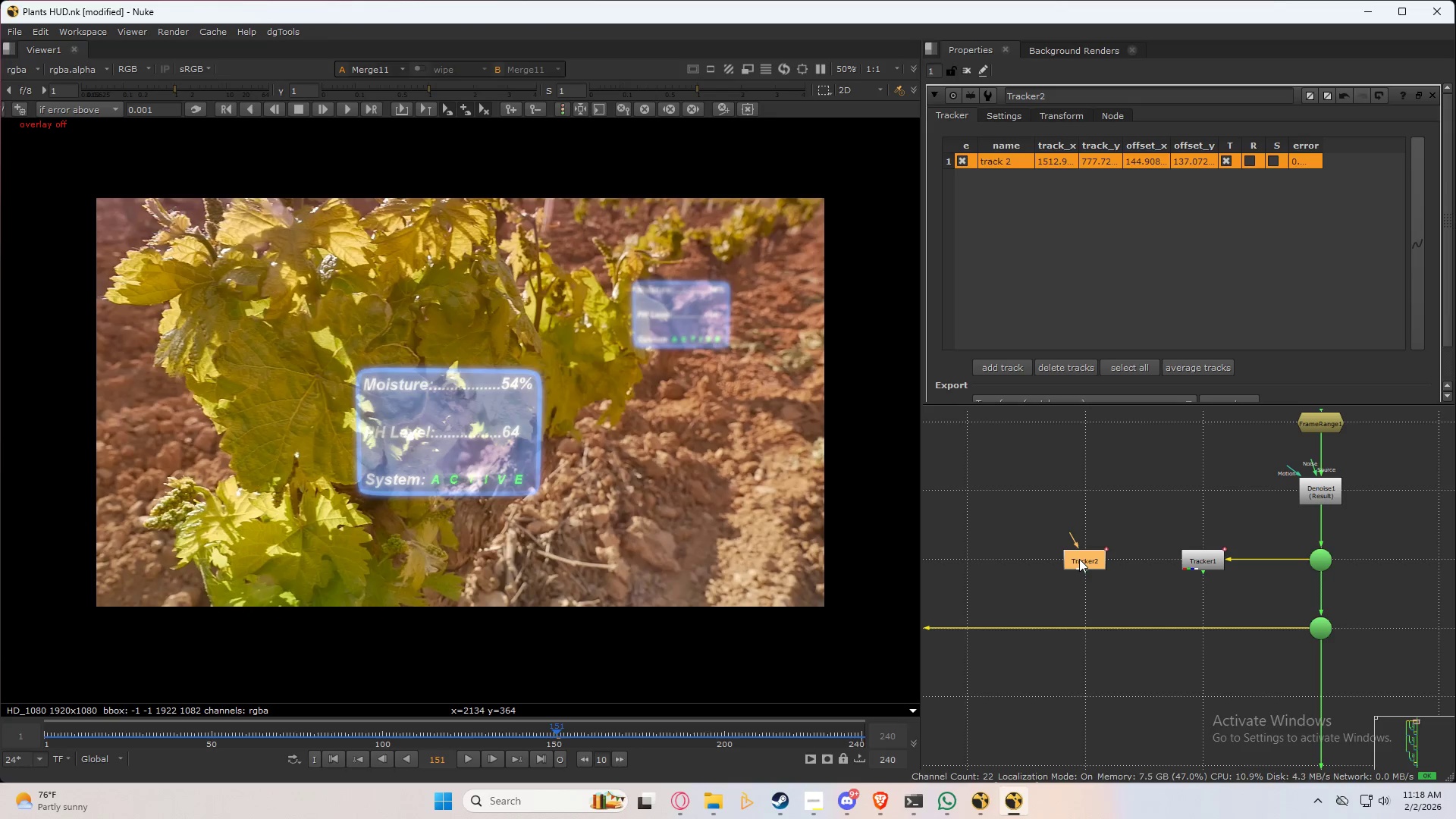 
triple_click([1079, 560])
 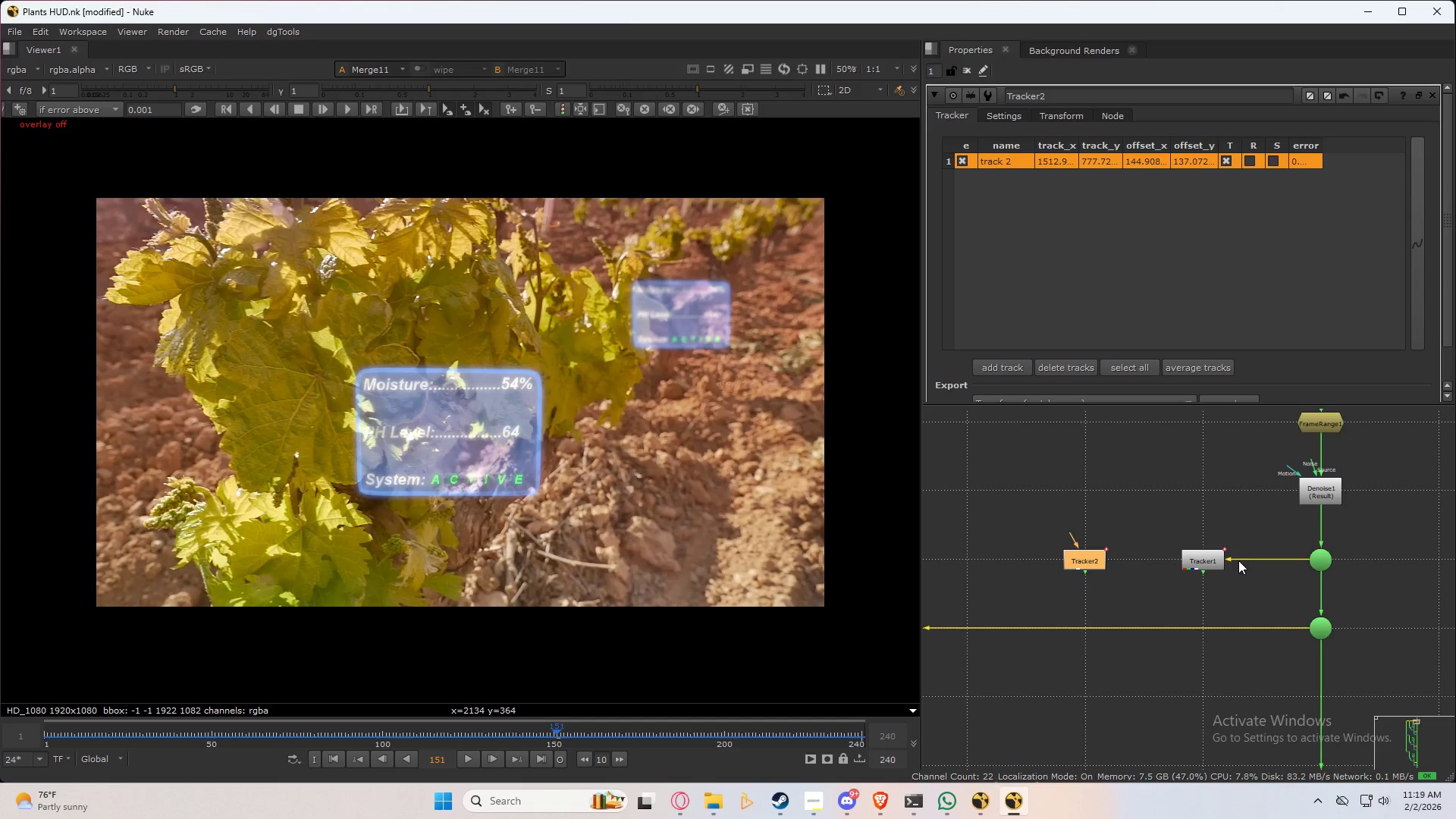 
left_click([1181, 560])
 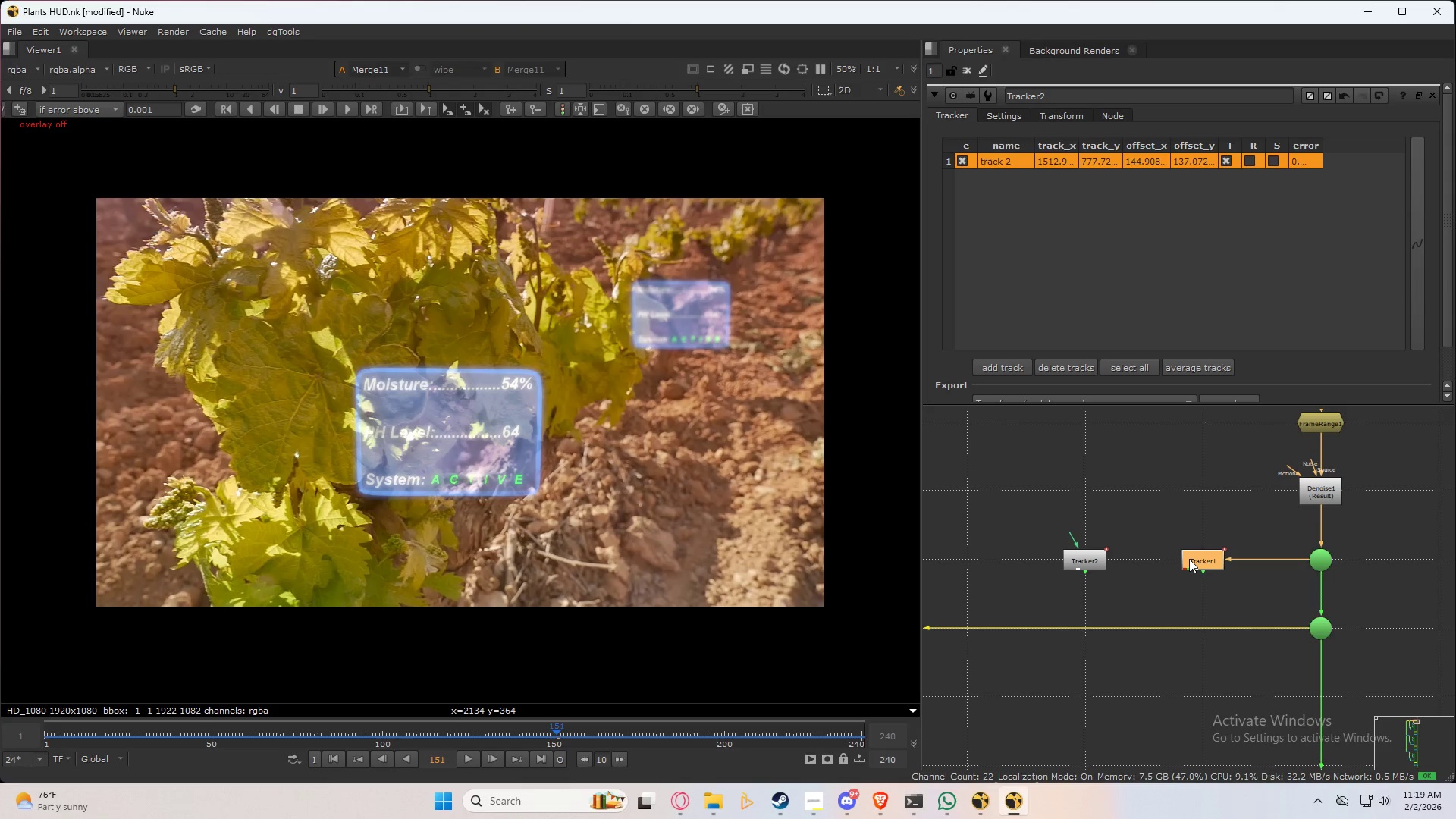 
triple_click([1189, 559])
 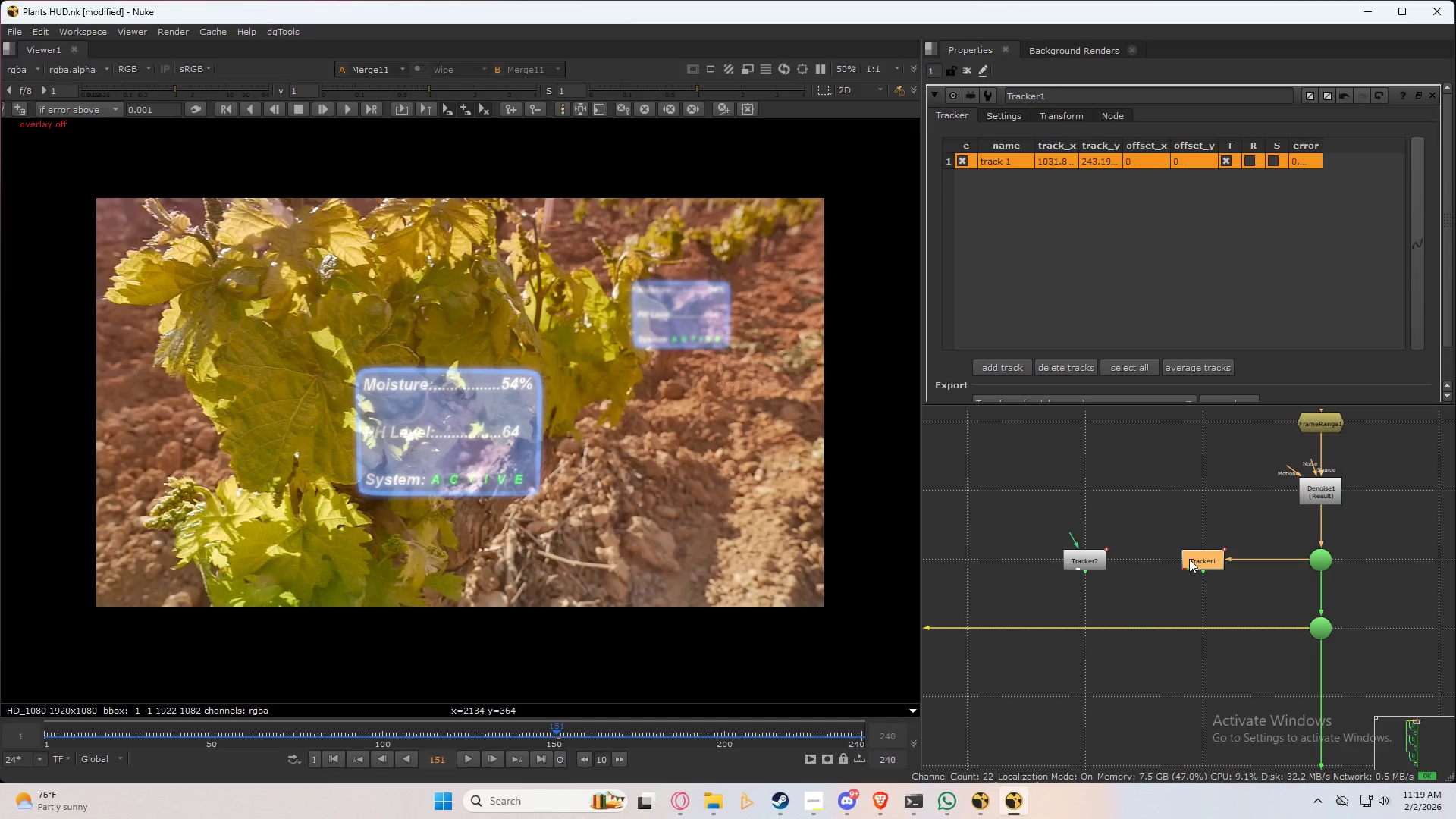 
triple_click([1189, 559])
 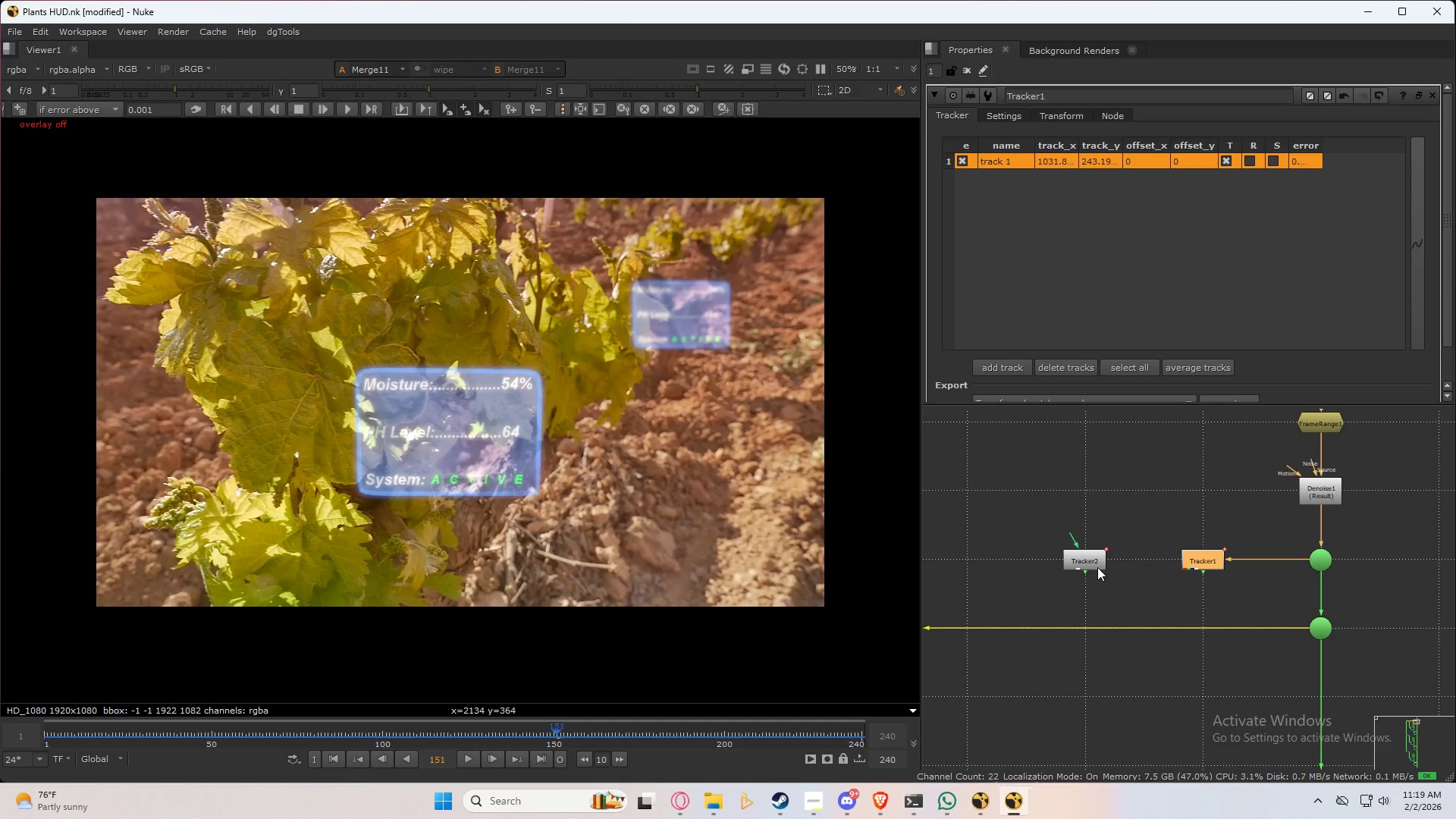 
double_click([1095, 565])
 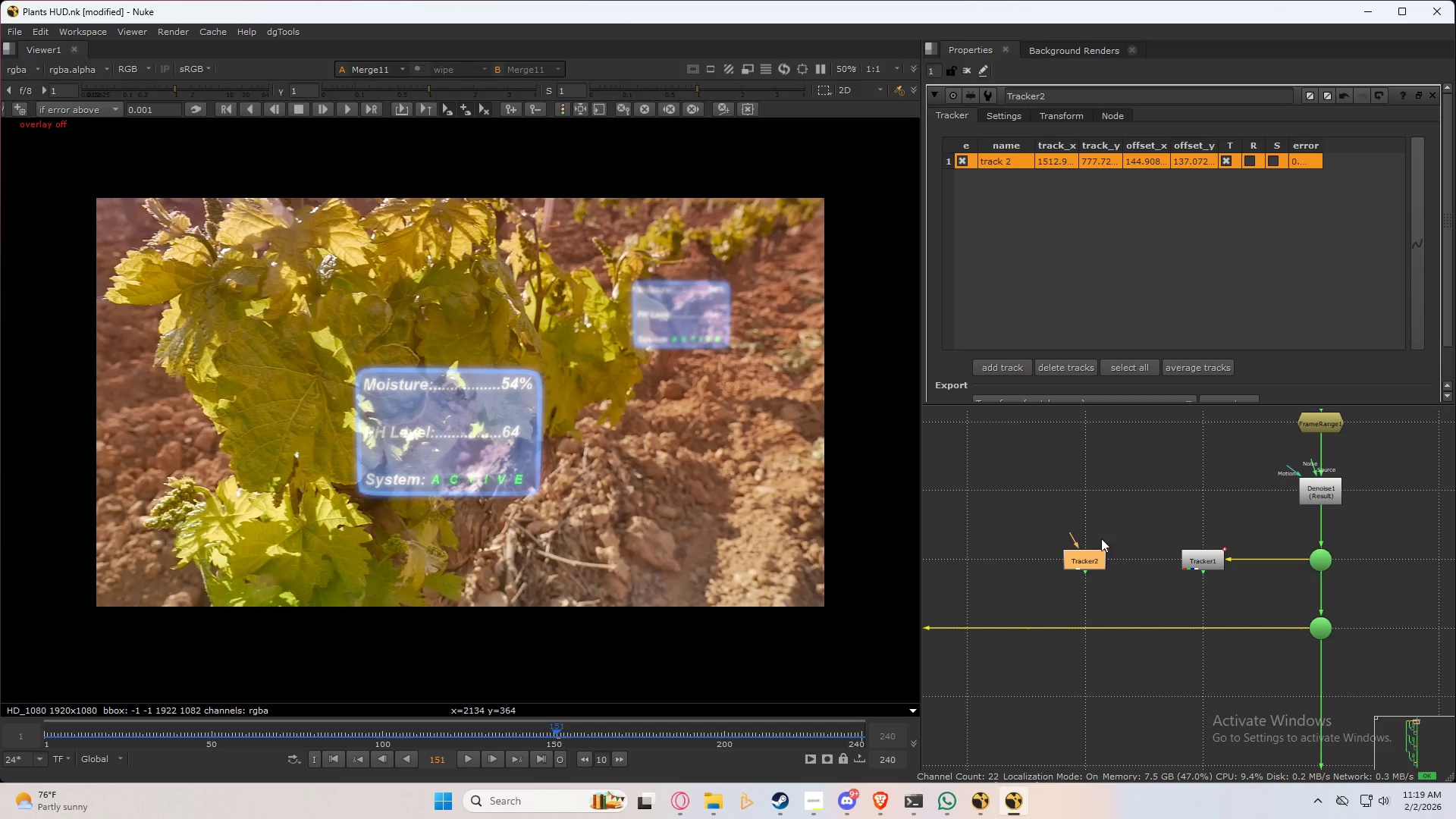 
left_click([1131, 496])
 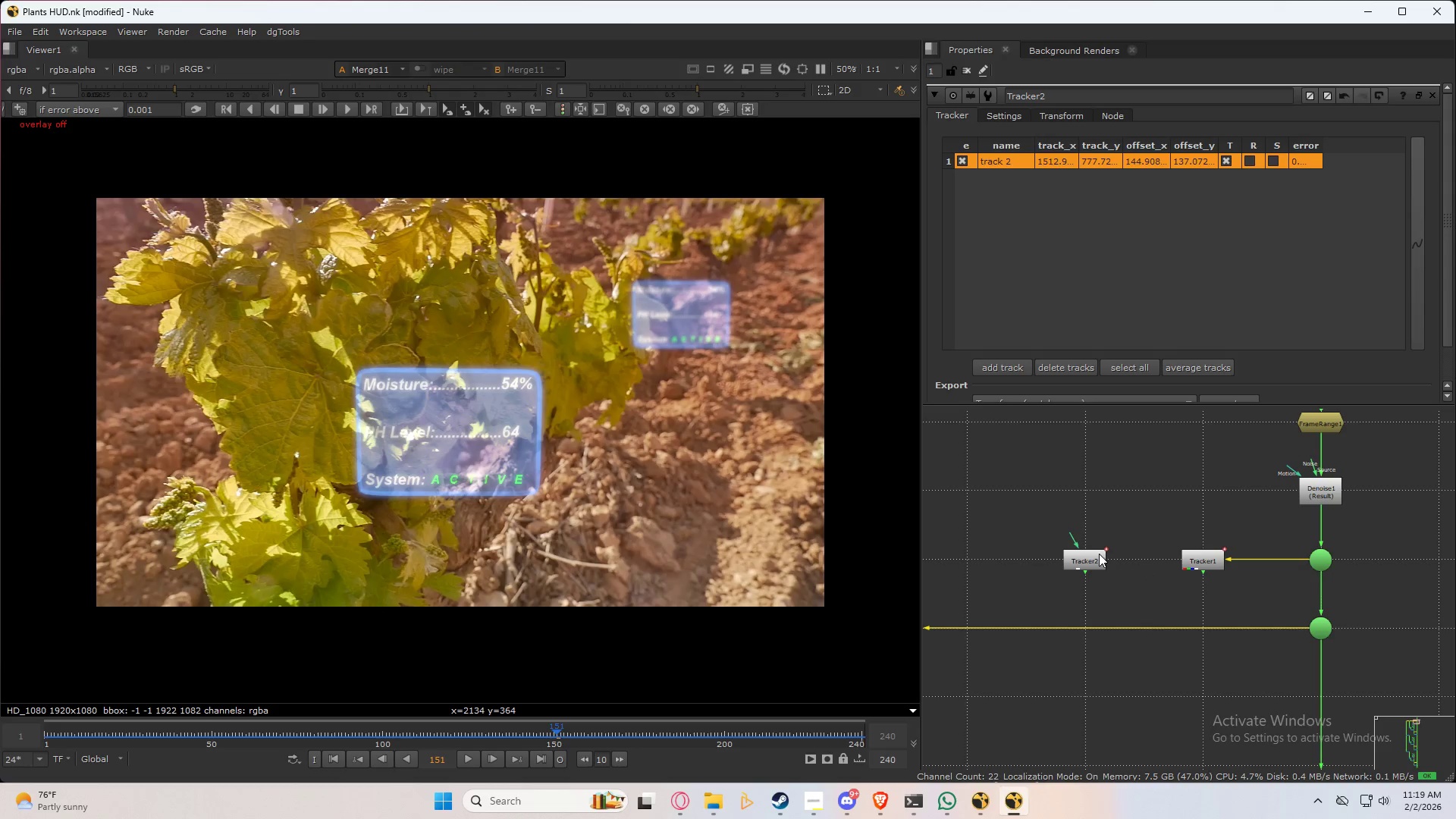 
key(Control+Z)
 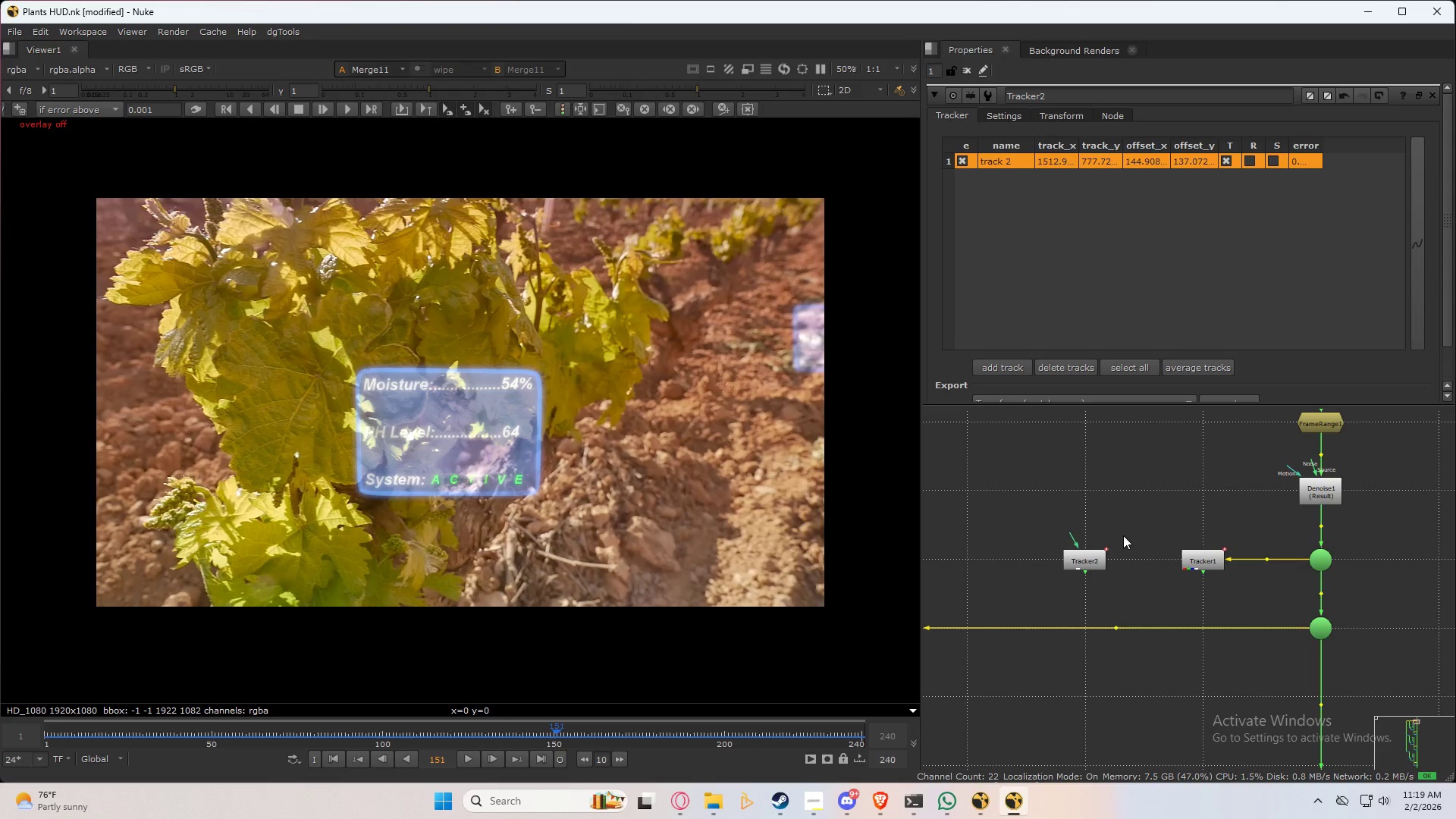 
key(Control+Z)
 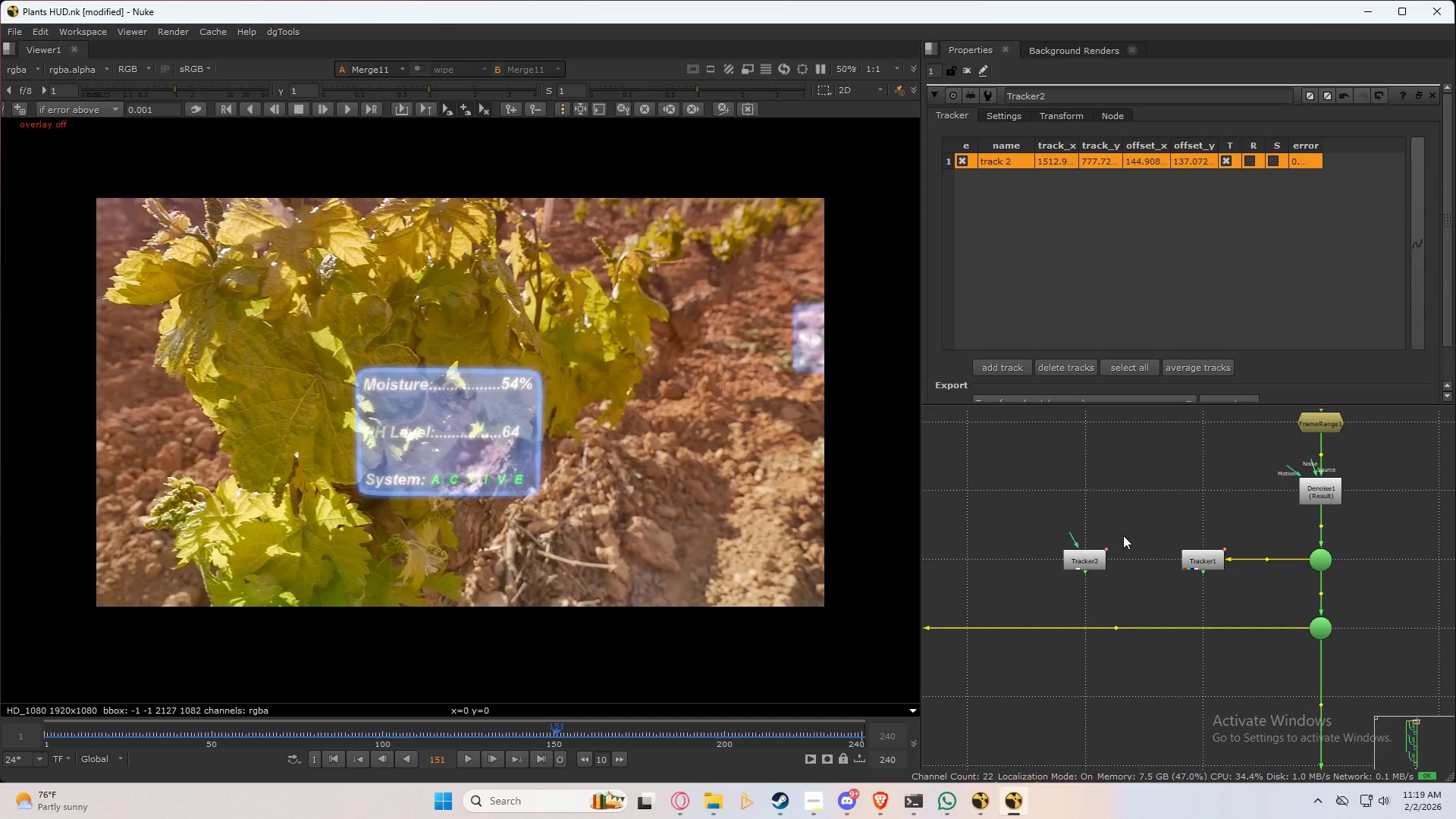 
key(Control+Z)
 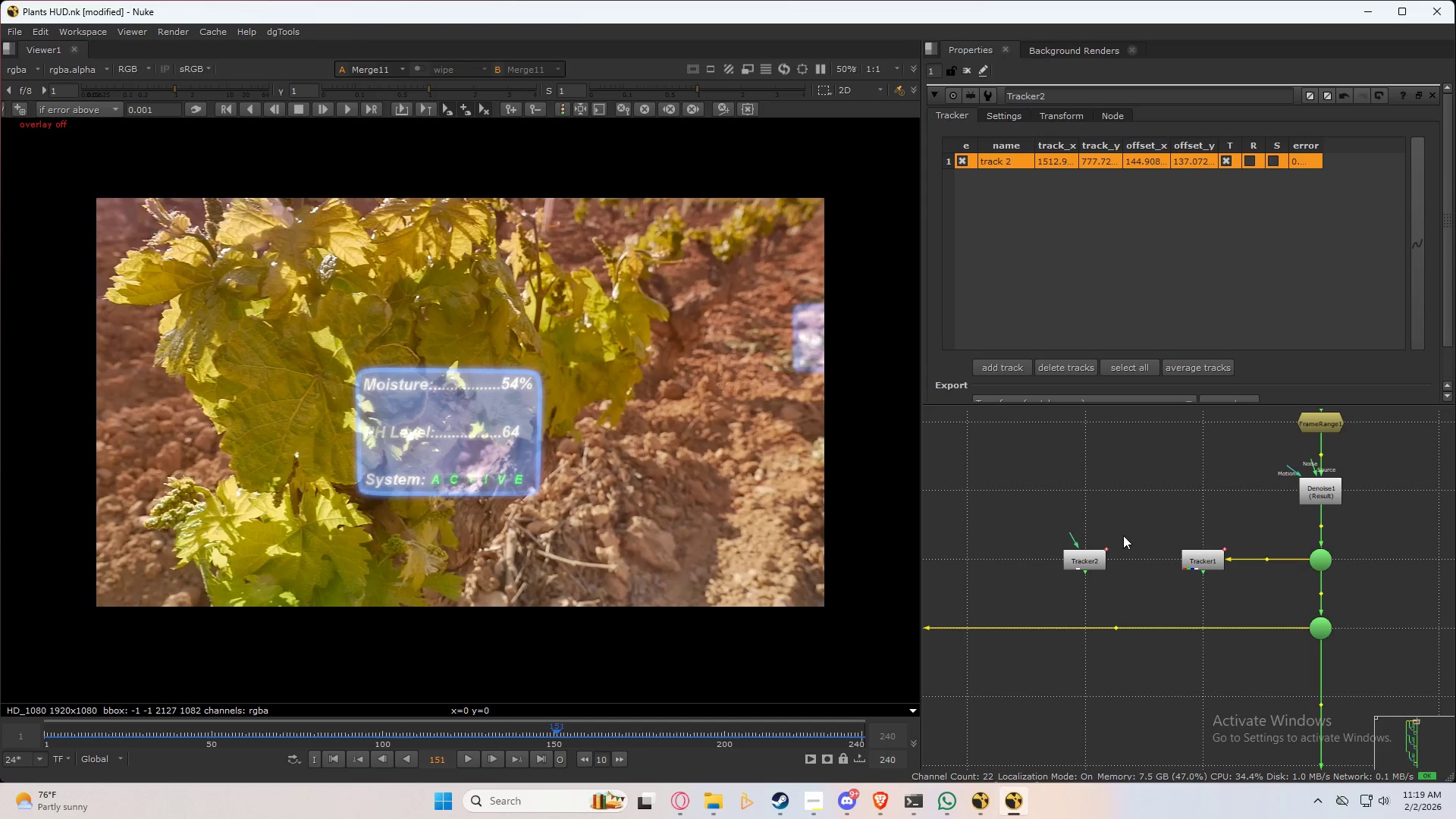 
key(Control+Z)
 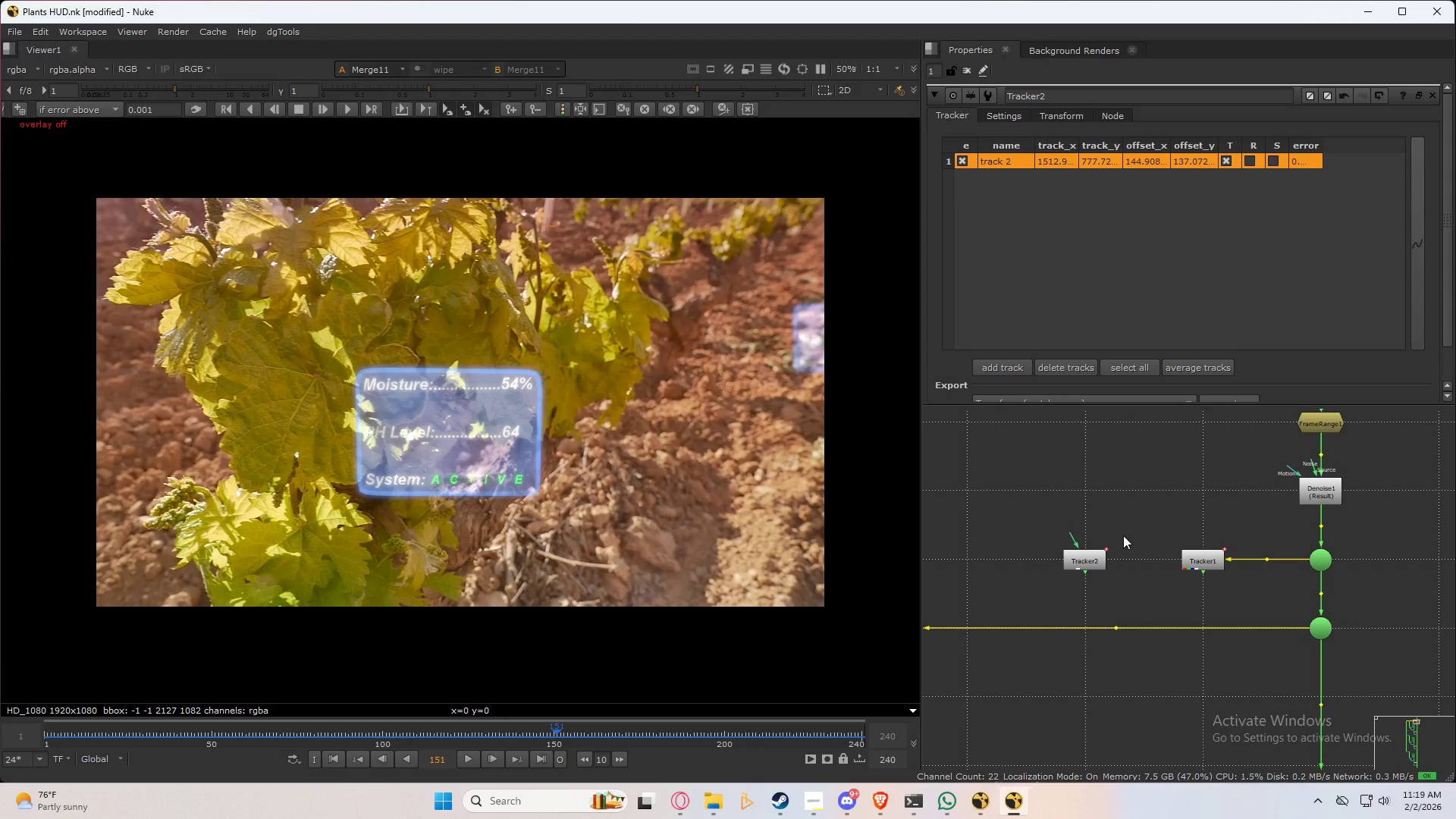 
key(Control+Z)
 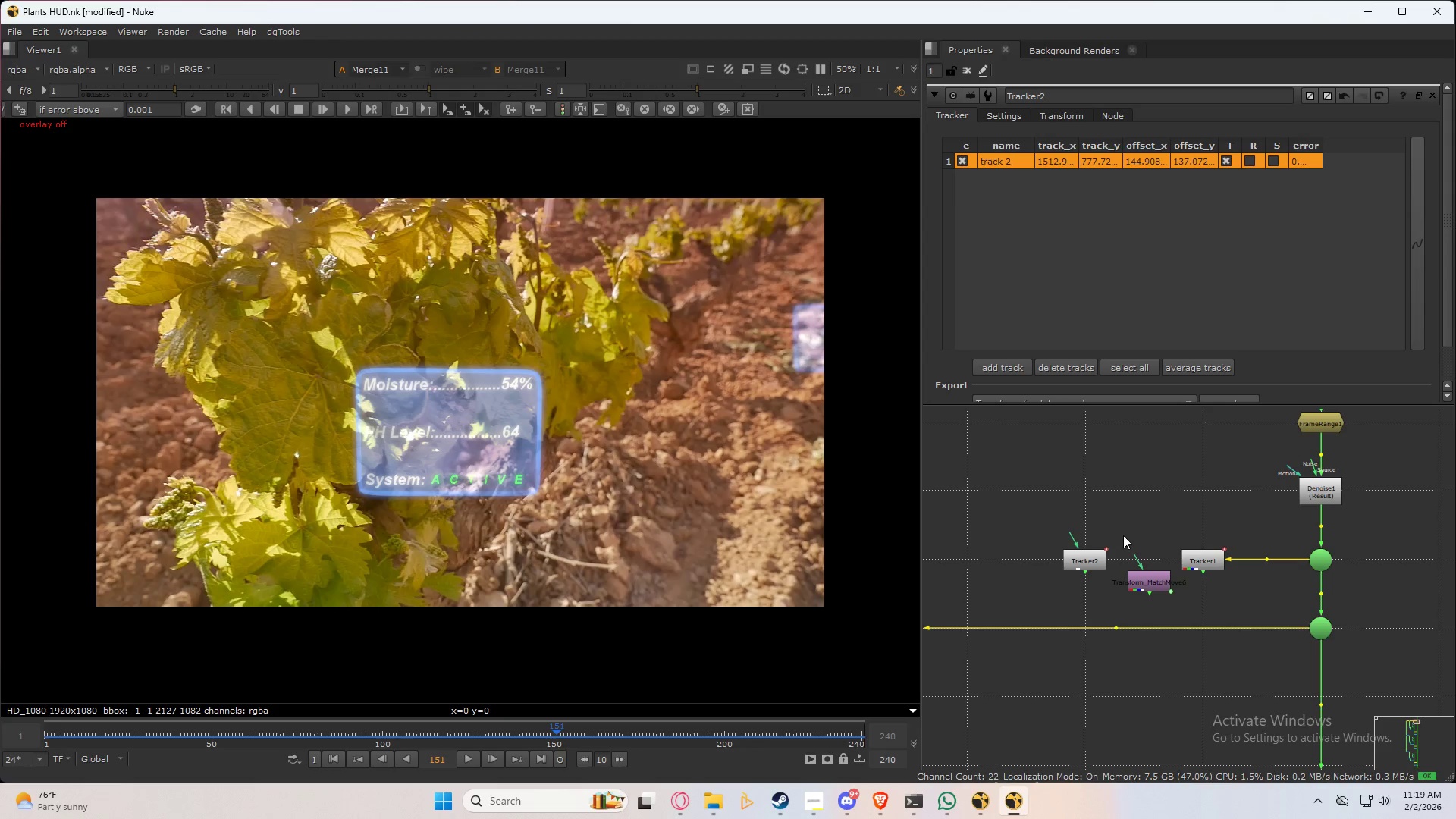 
key(Control+Z)
 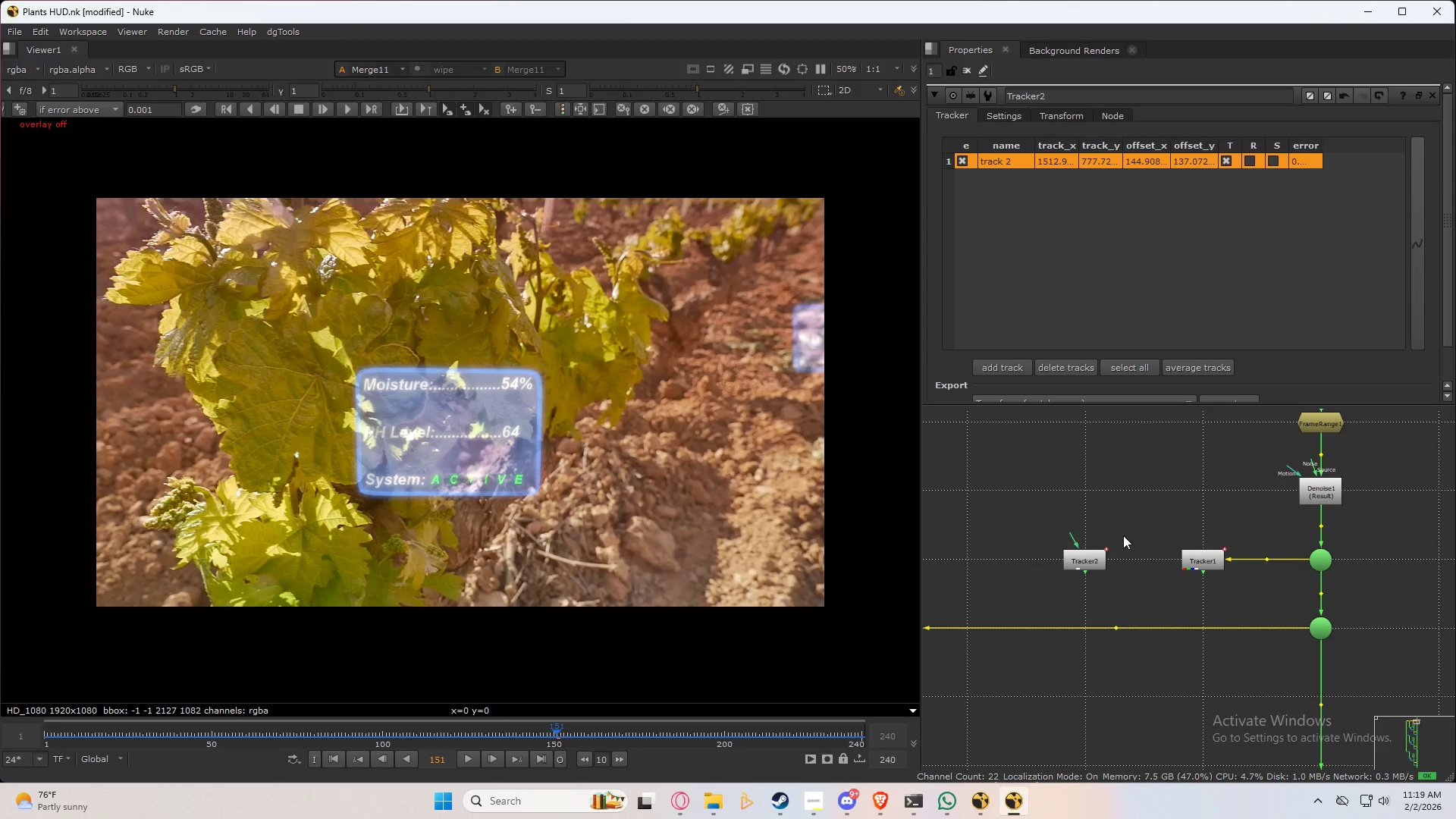 
key(Control+Z)
 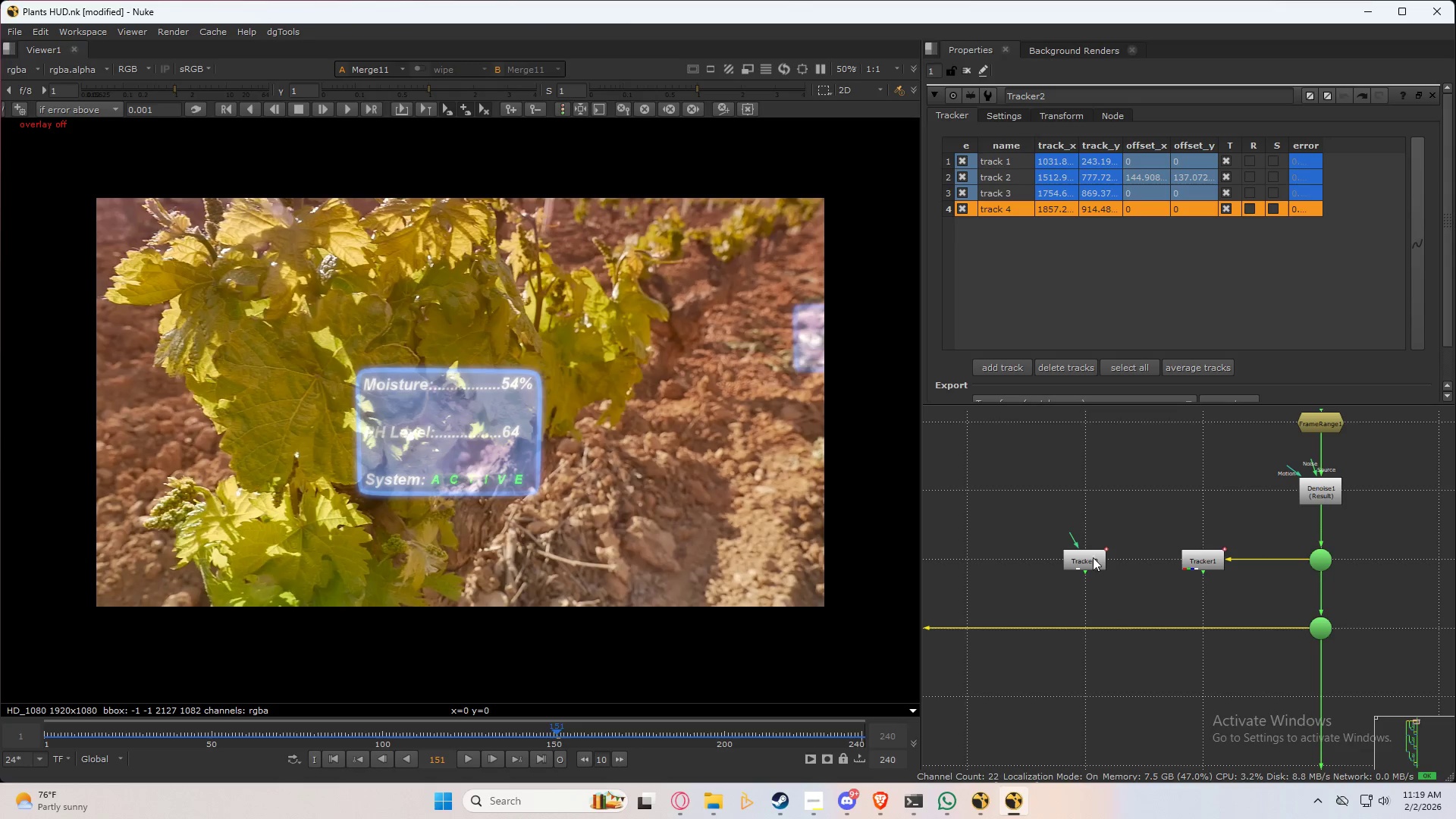 
left_click([1083, 566])
 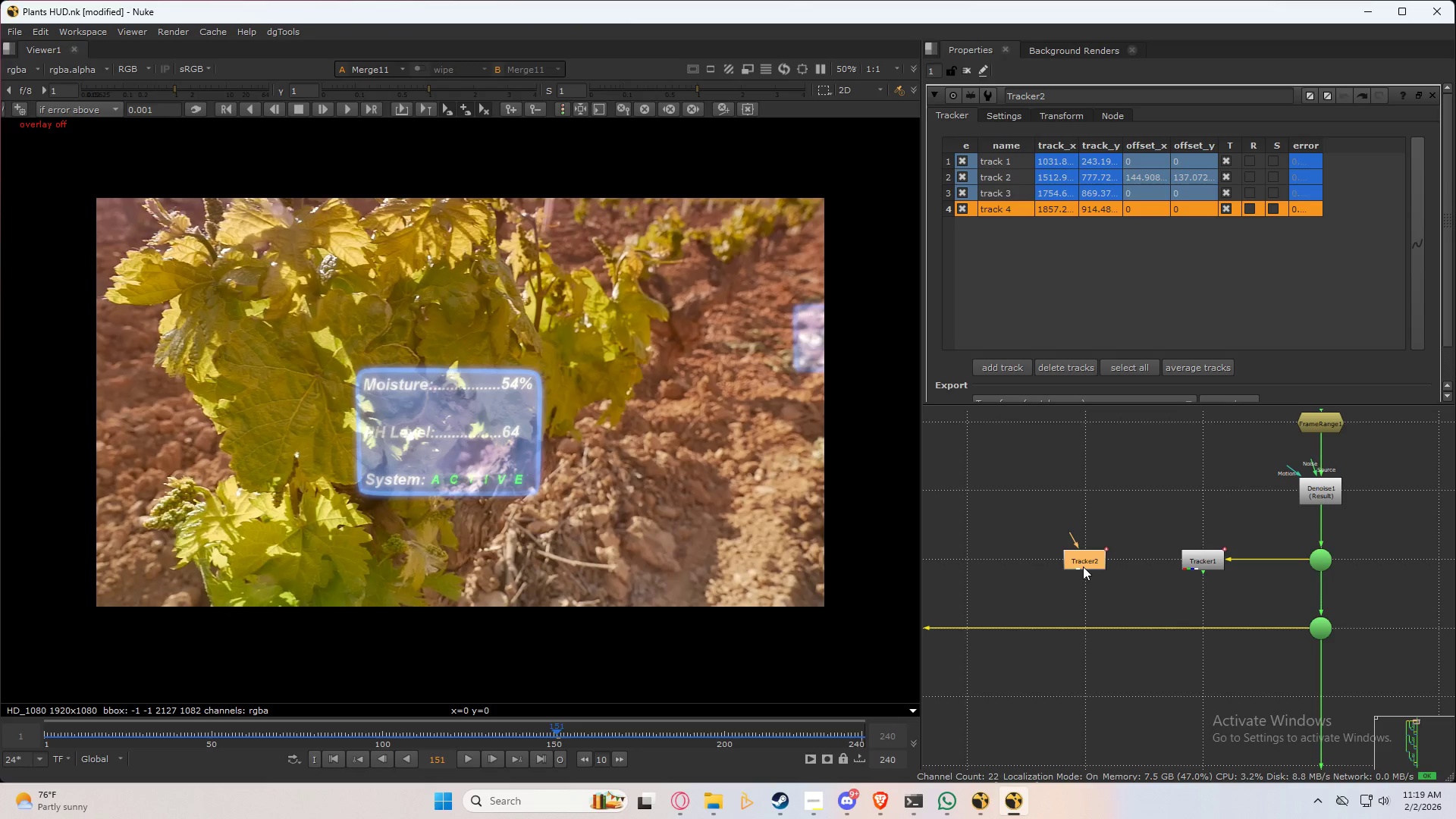 
key(Control+C)
 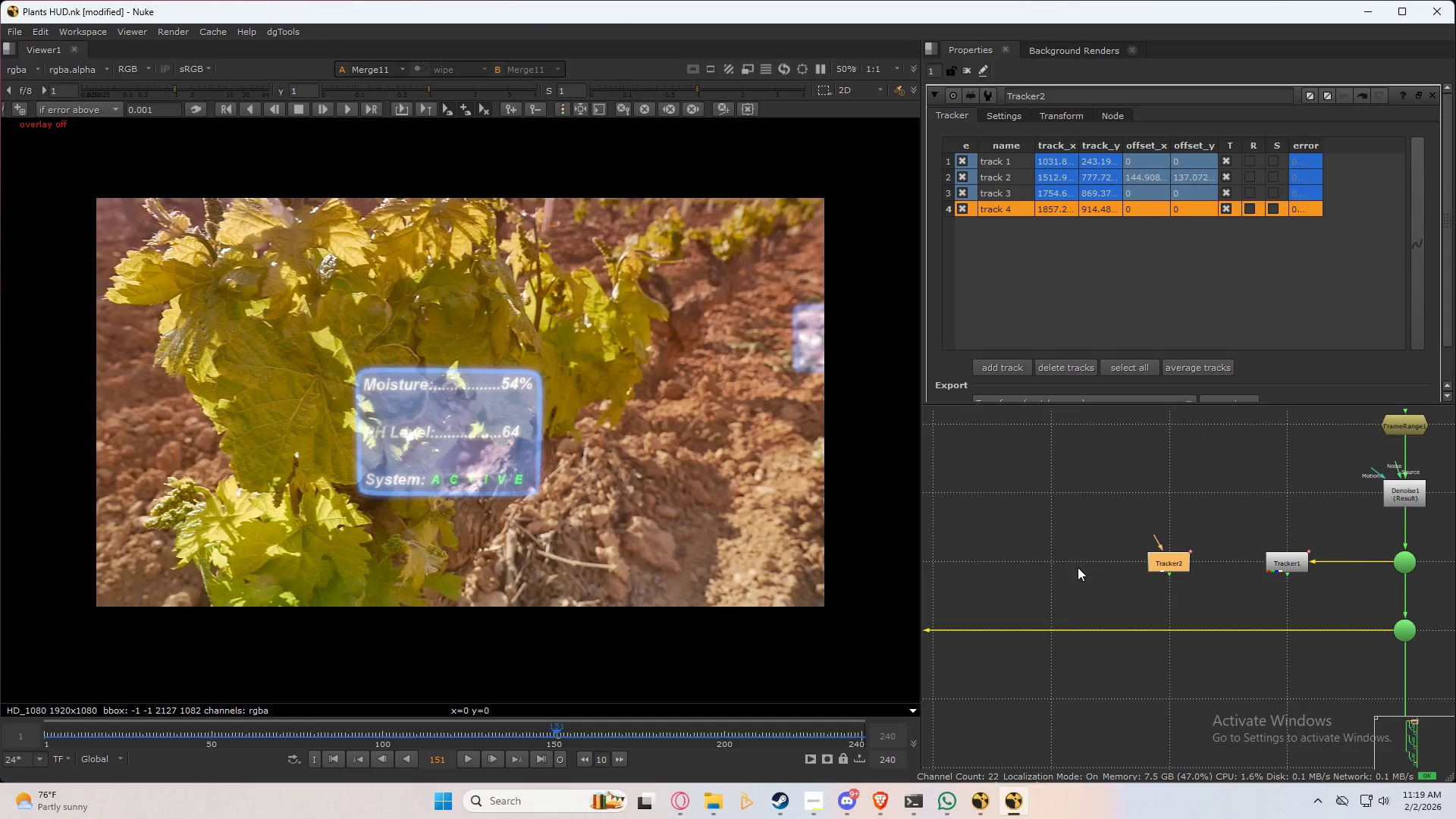 
left_click([1056, 570])
 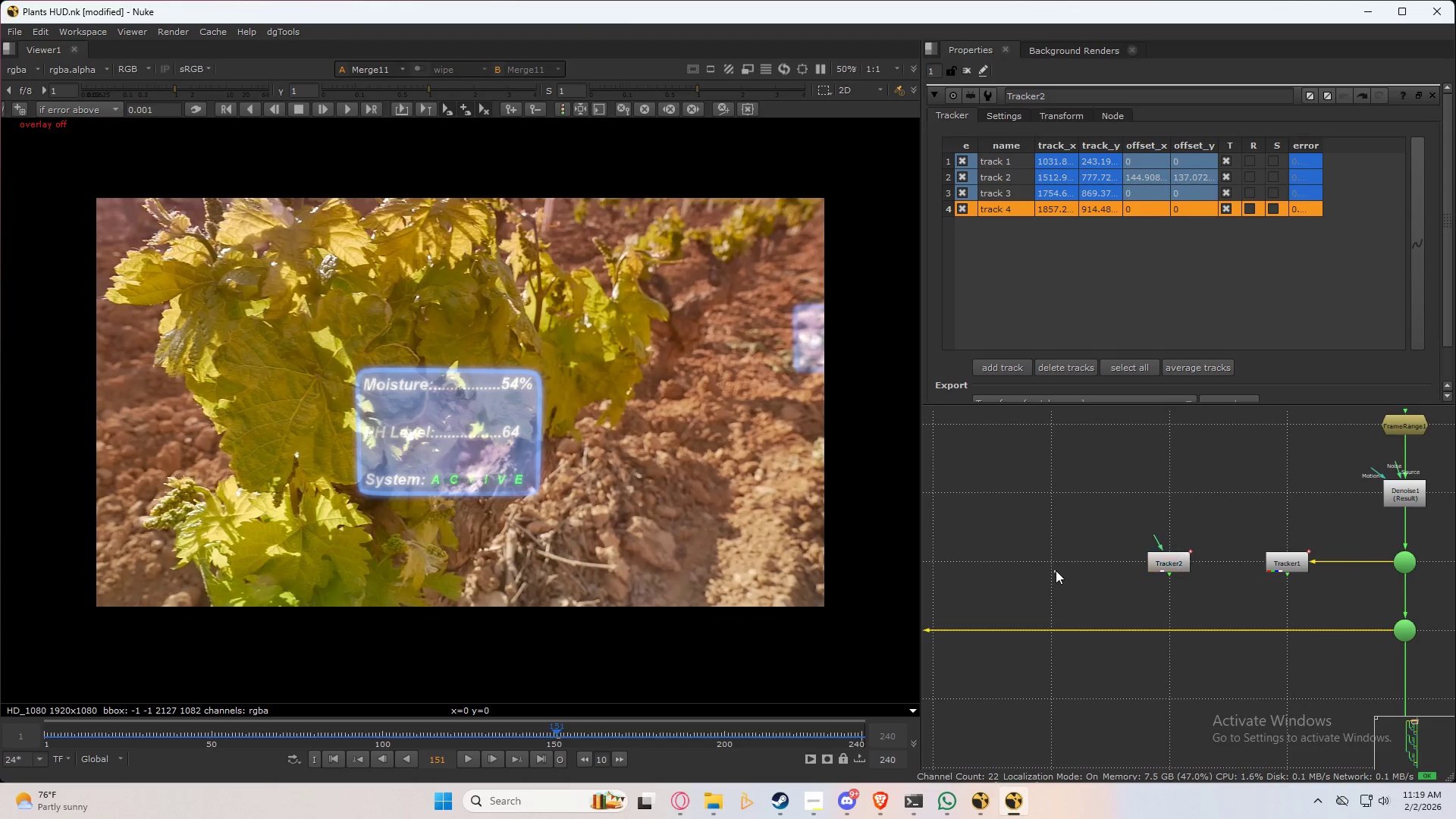 
key(Control+ControlLeft)
 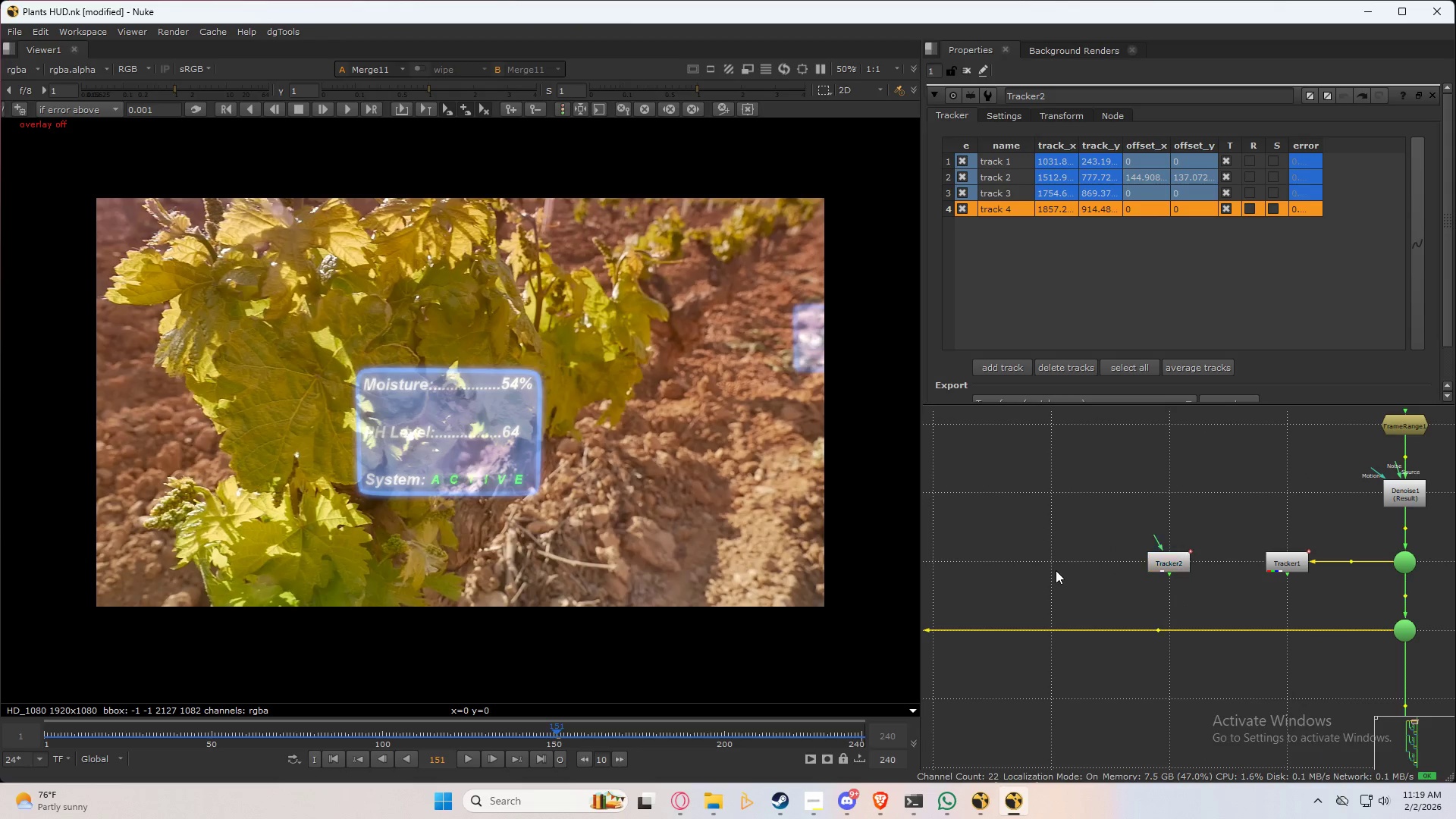 
key(Control+V)
 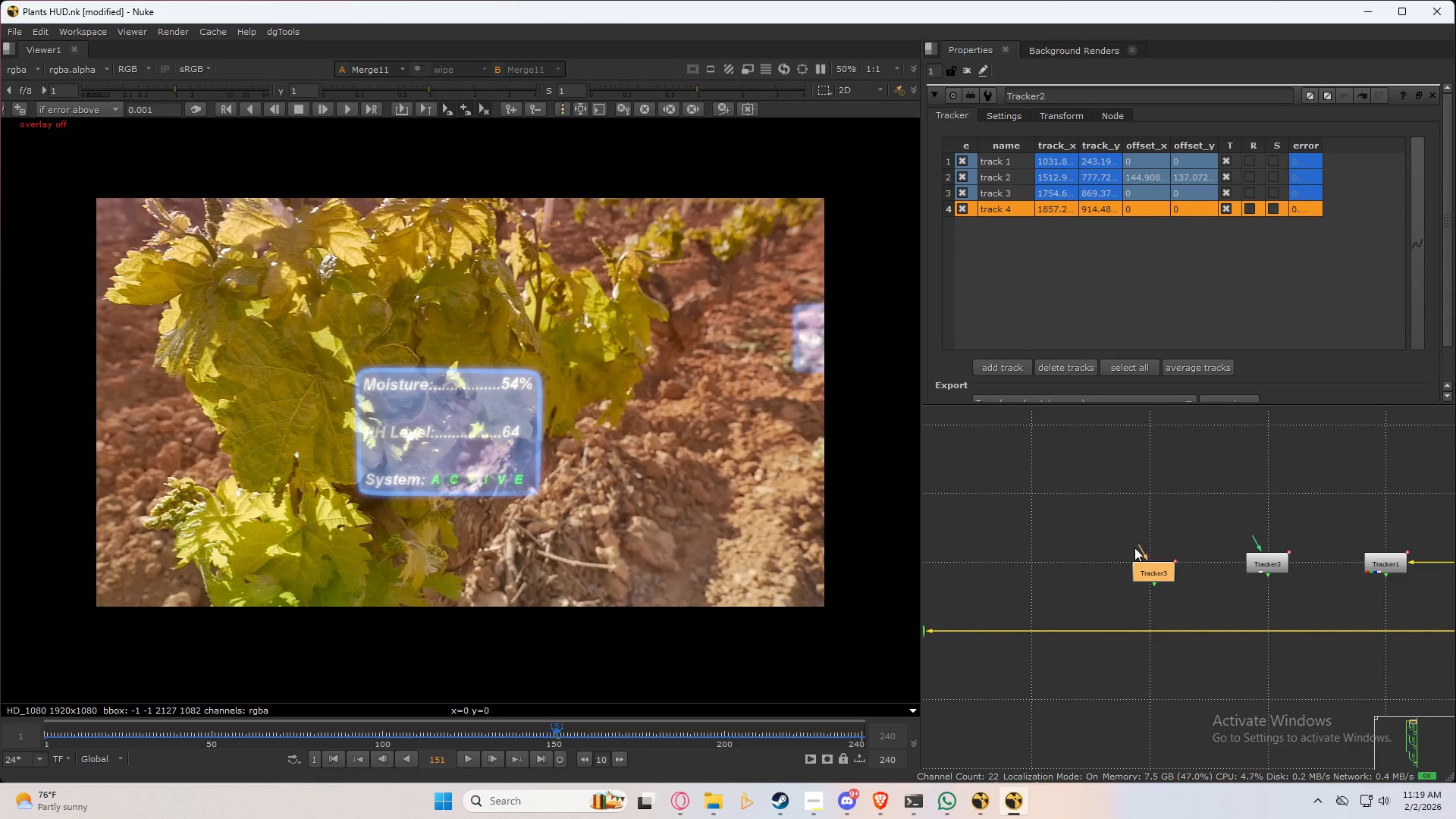 
left_click([1059, 555])
 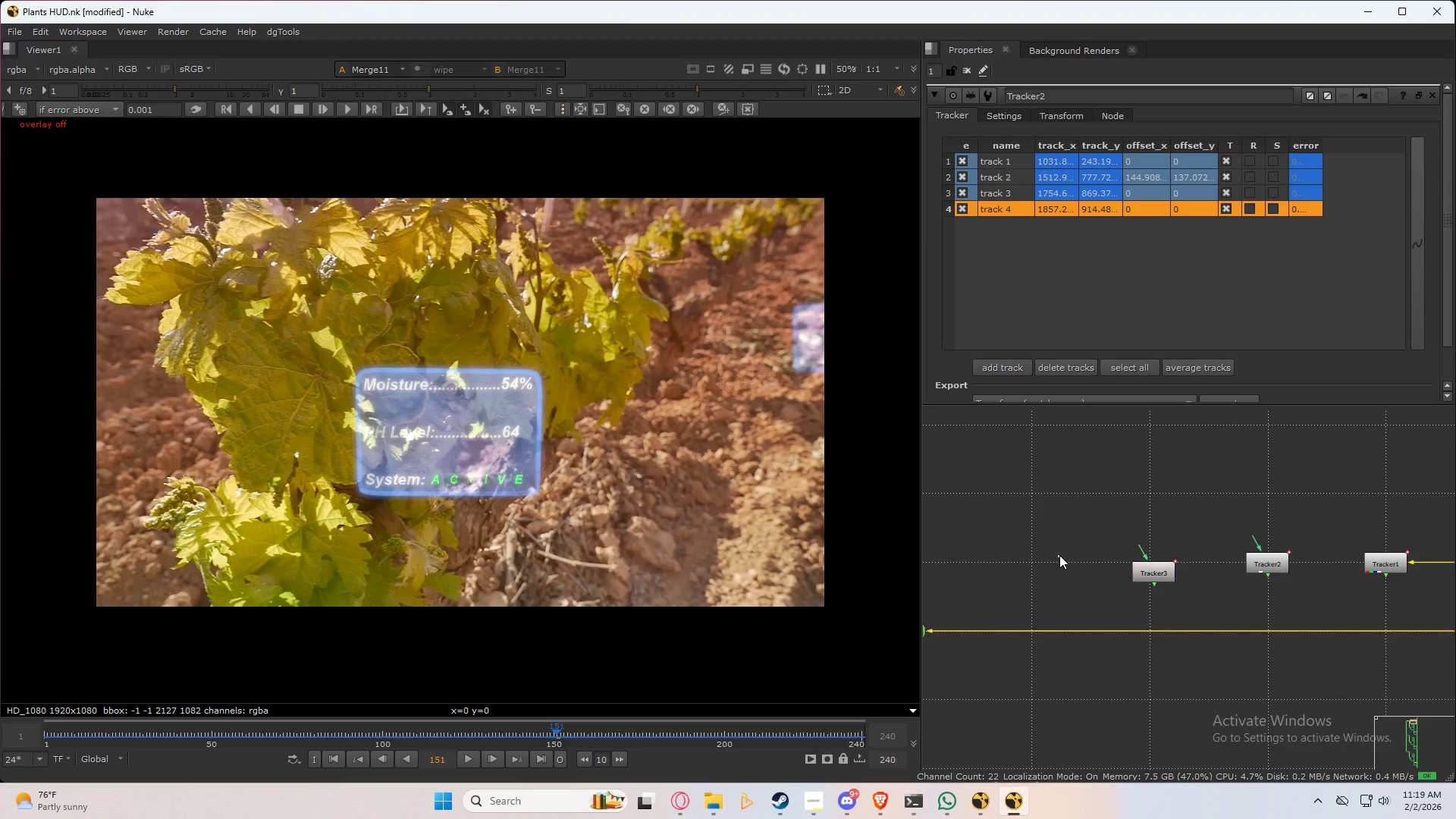 
key(Control+ControlLeft)
 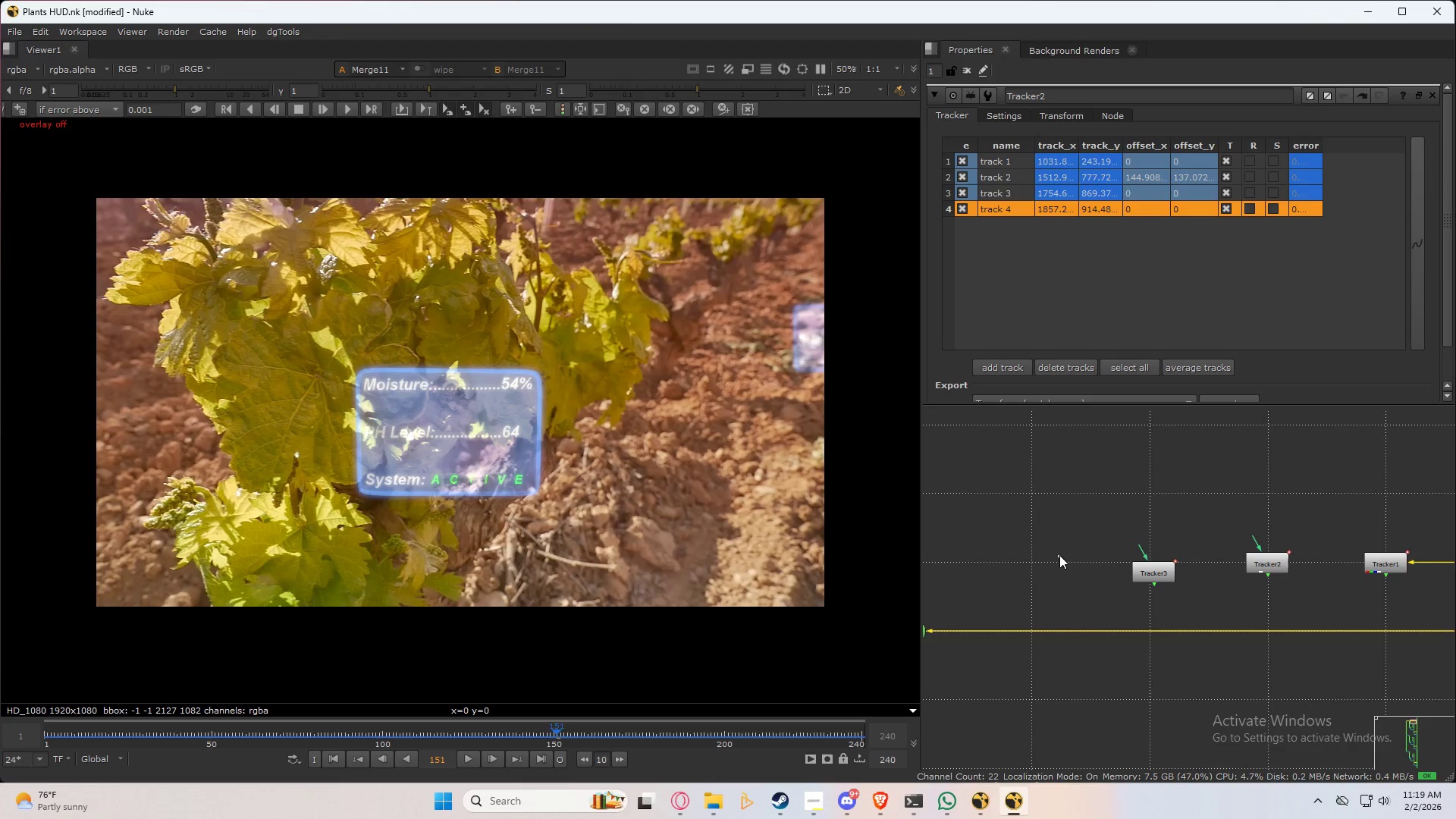 
key(Control+V)
 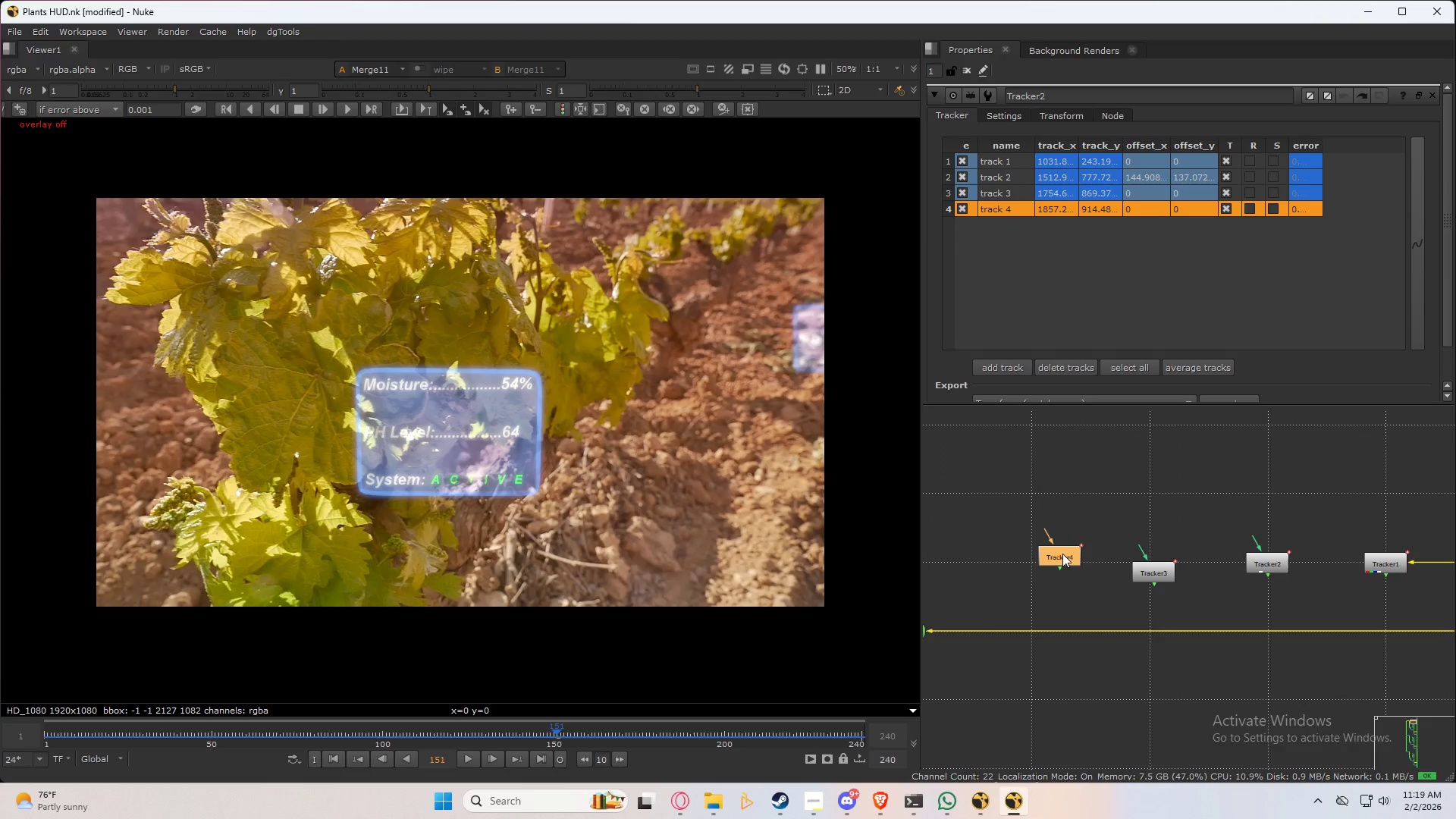 
left_click_drag(start_coordinate=[1062, 552], to_coordinate=[1040, 558])
 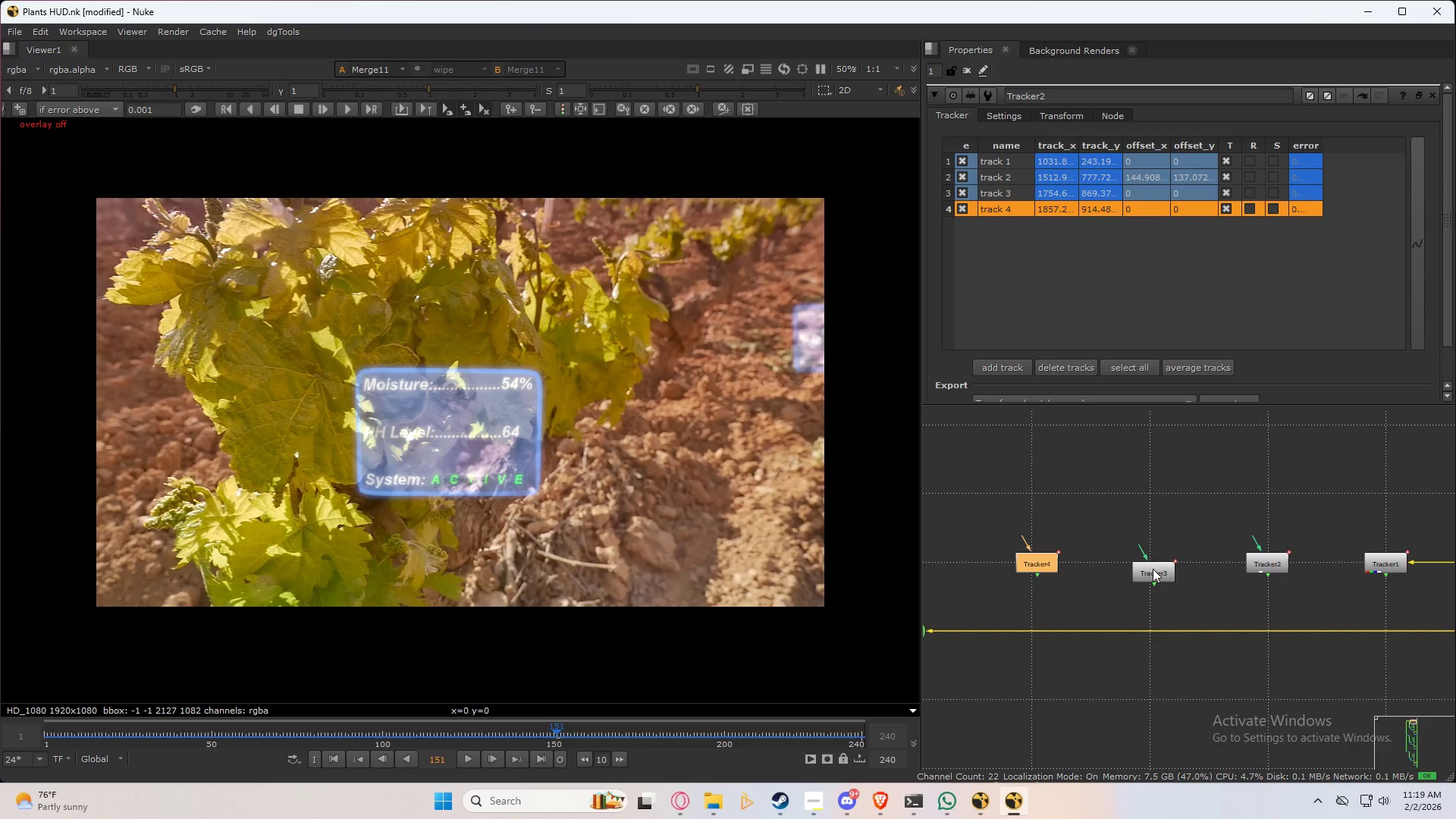 
left_click_drag(start_coordinate=[1148, 567], to_coordinate=[1143, 561])
 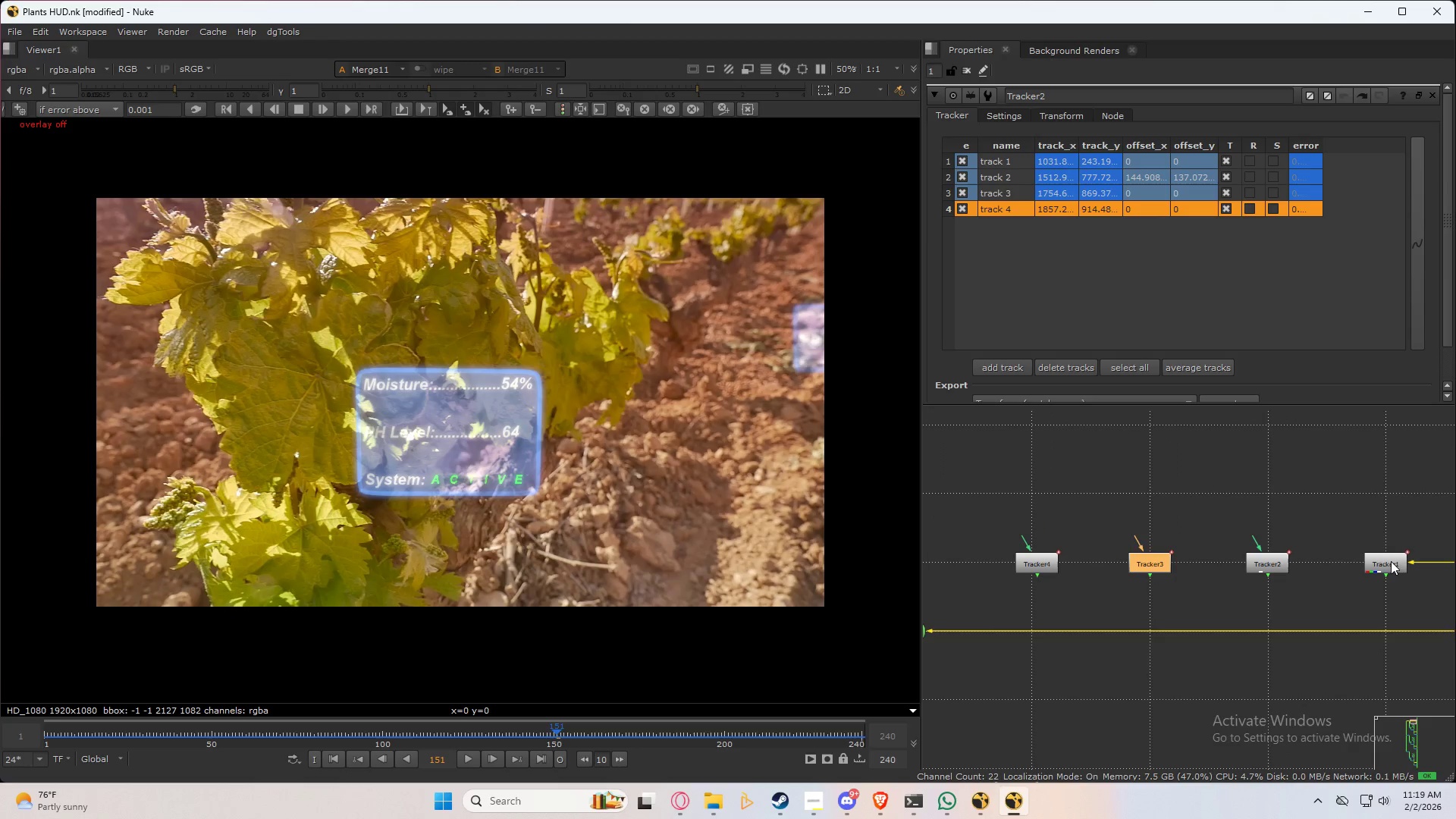 
double_click([1393, 560])
 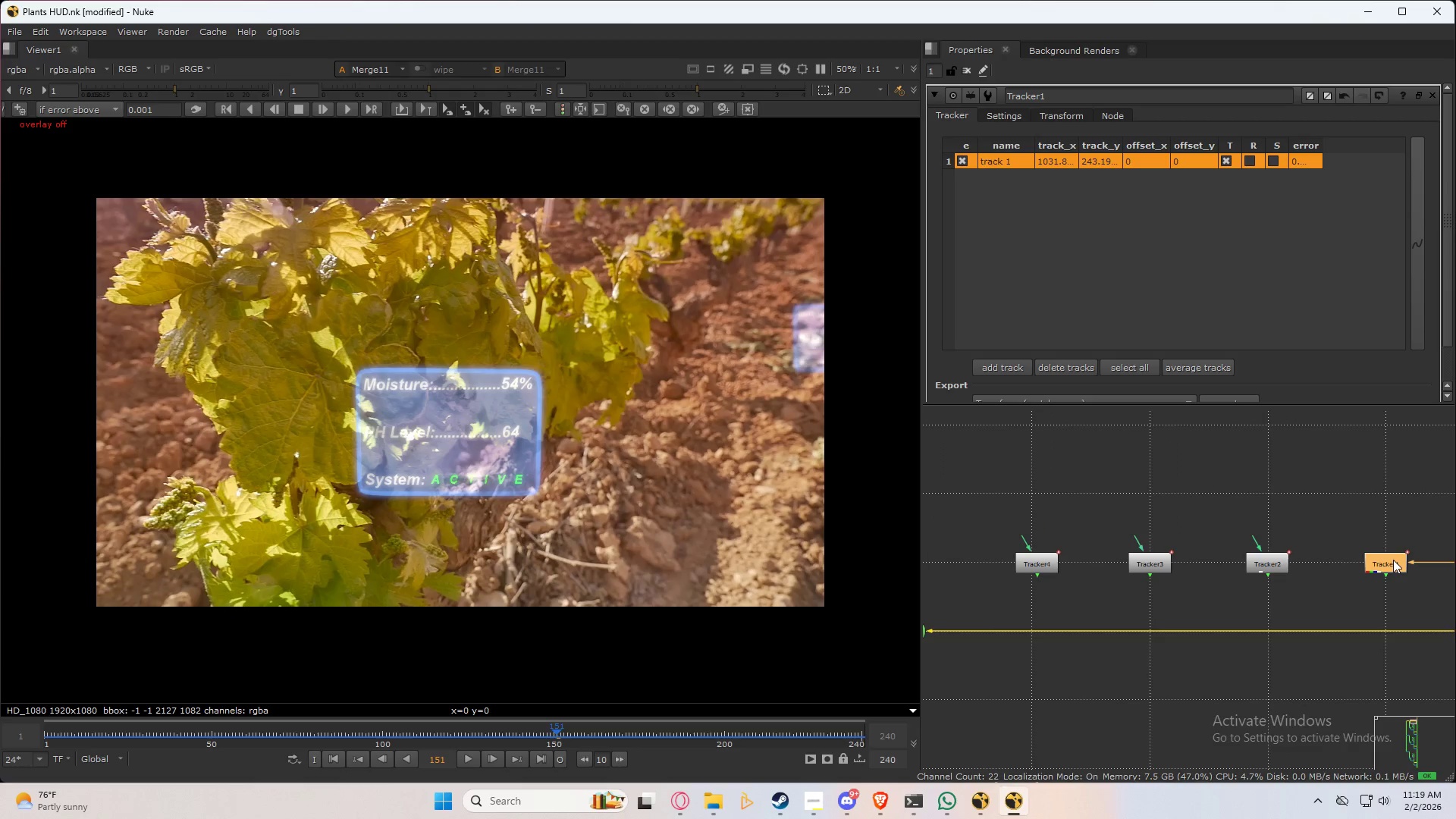 
triple_click([1393, 560])
 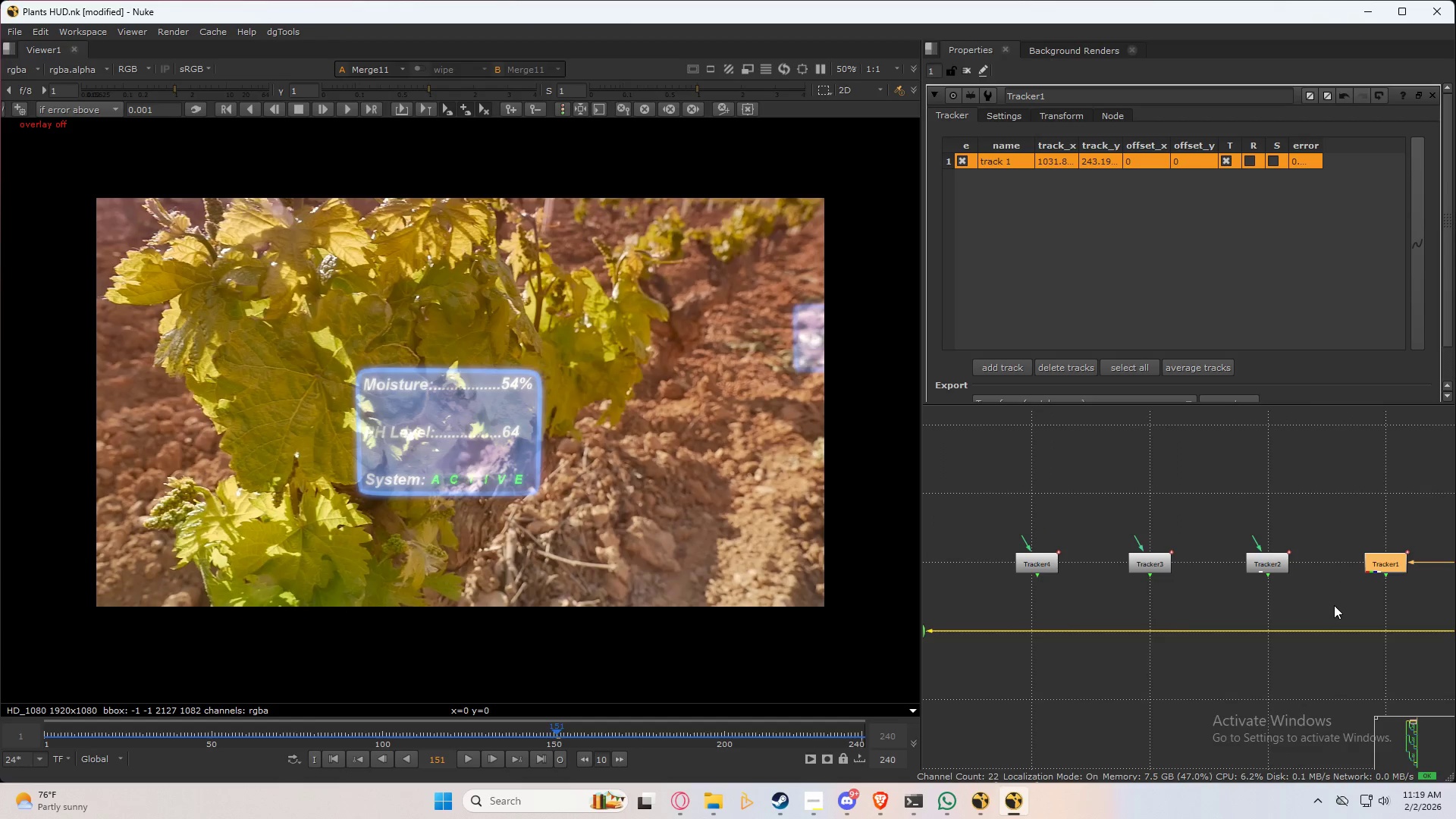 
key(Alt+AltLeft)
 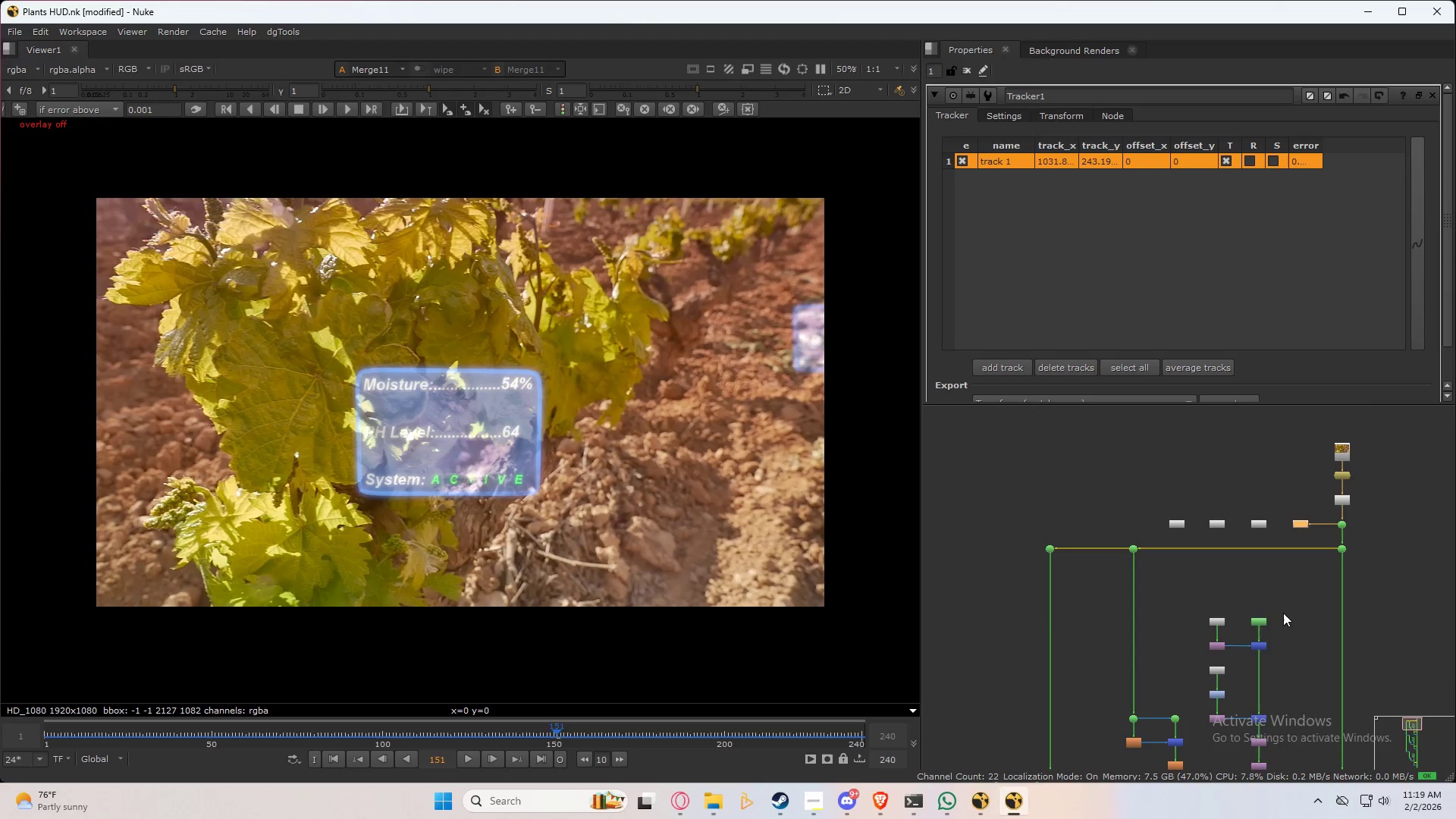 
key(Alt+E)
 